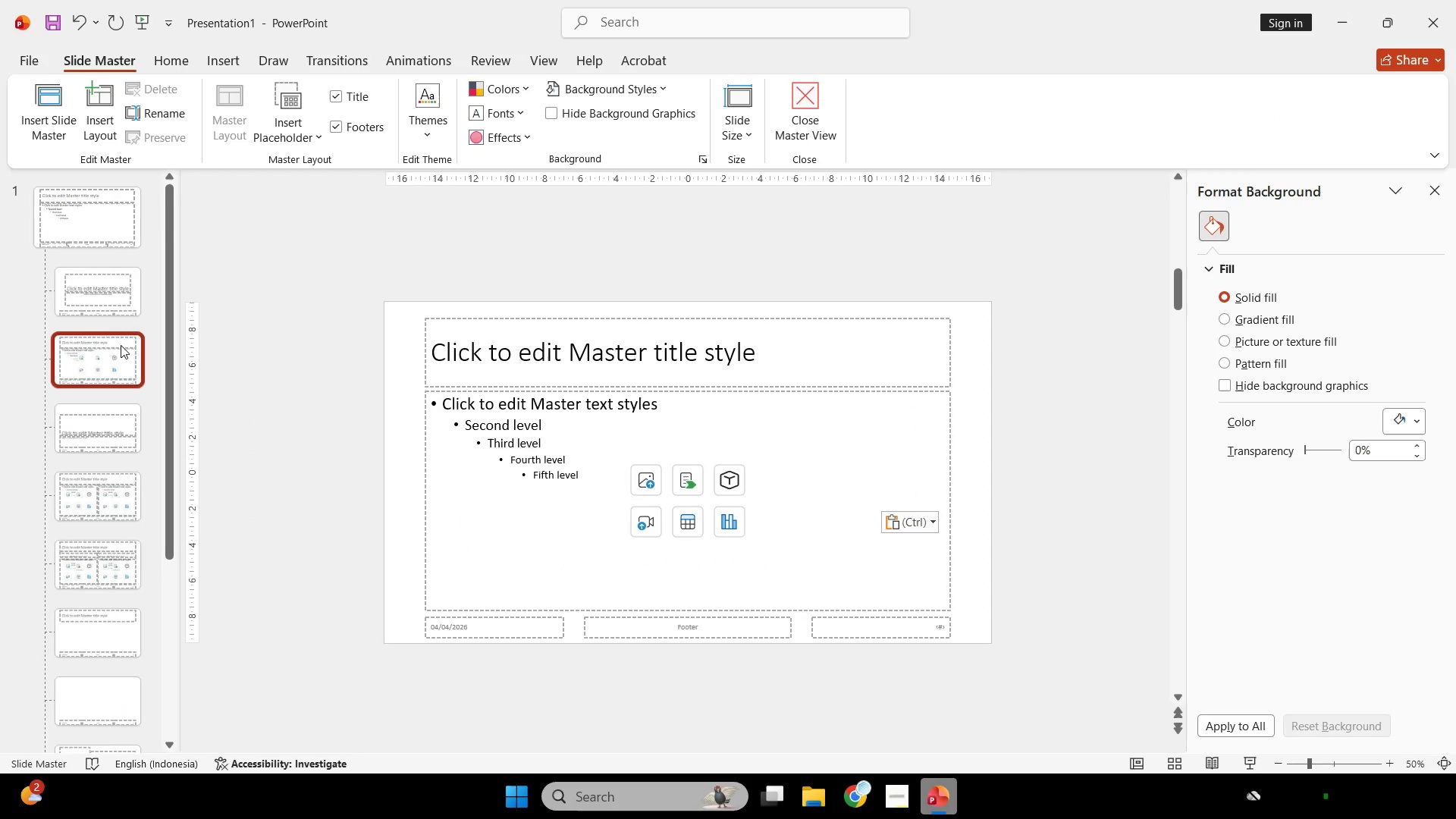 
hold_key(key=ShiftLeft, duration=0.41)
left_click([104, 701])
 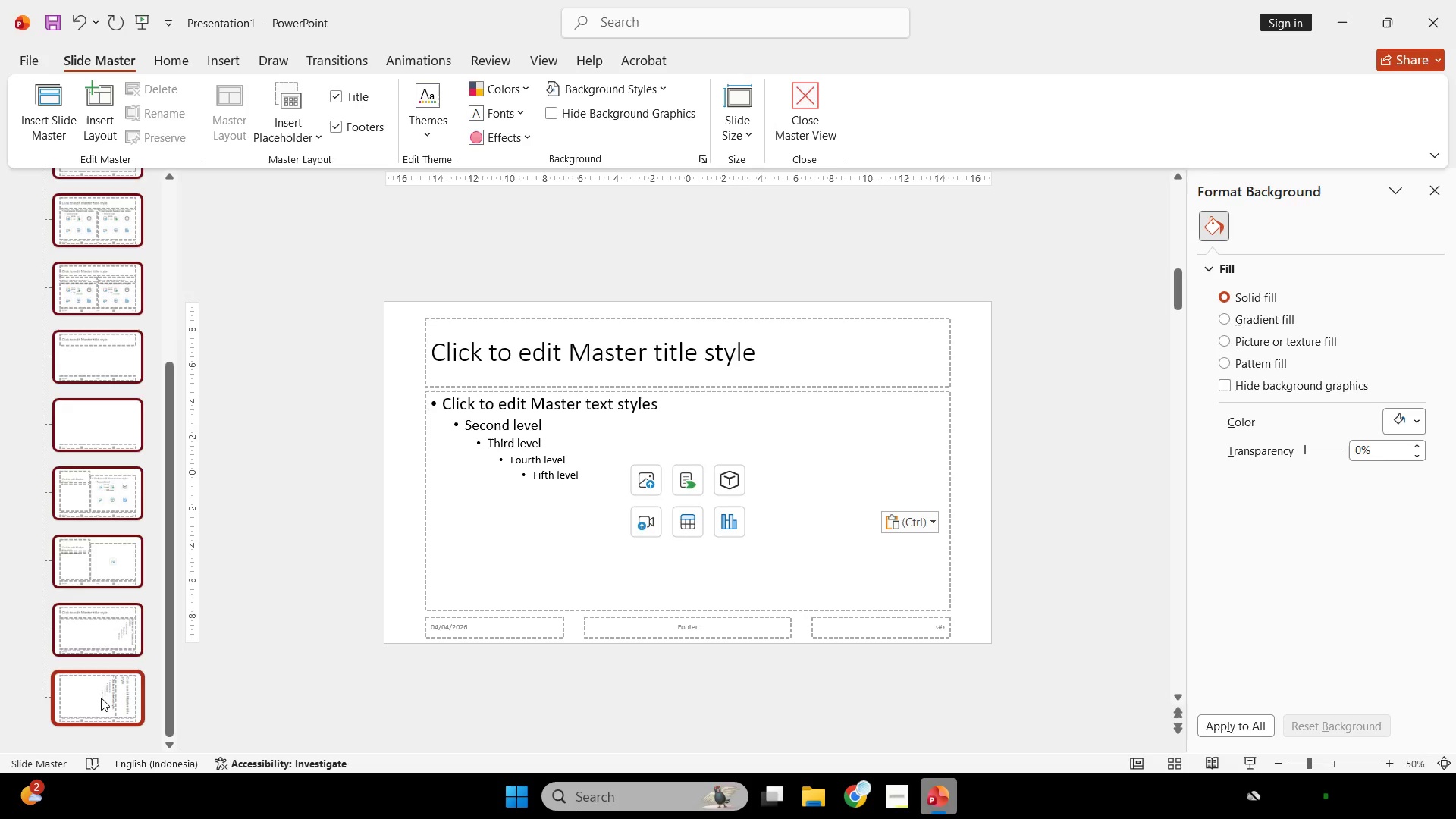 
scroll: coordinate [104, 695], scroll_direction: down, amount: 46.0
 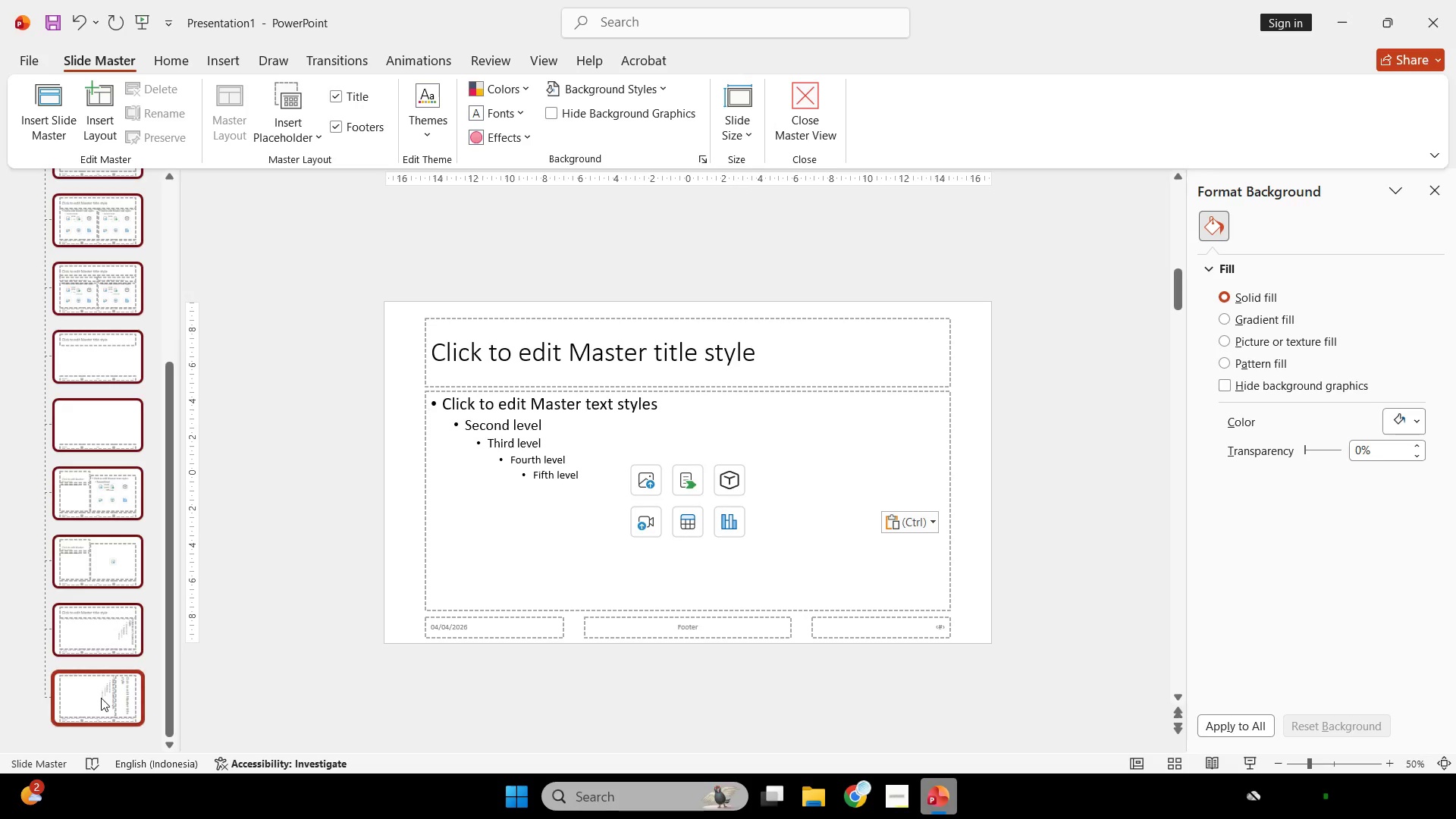 
key(Delete)
 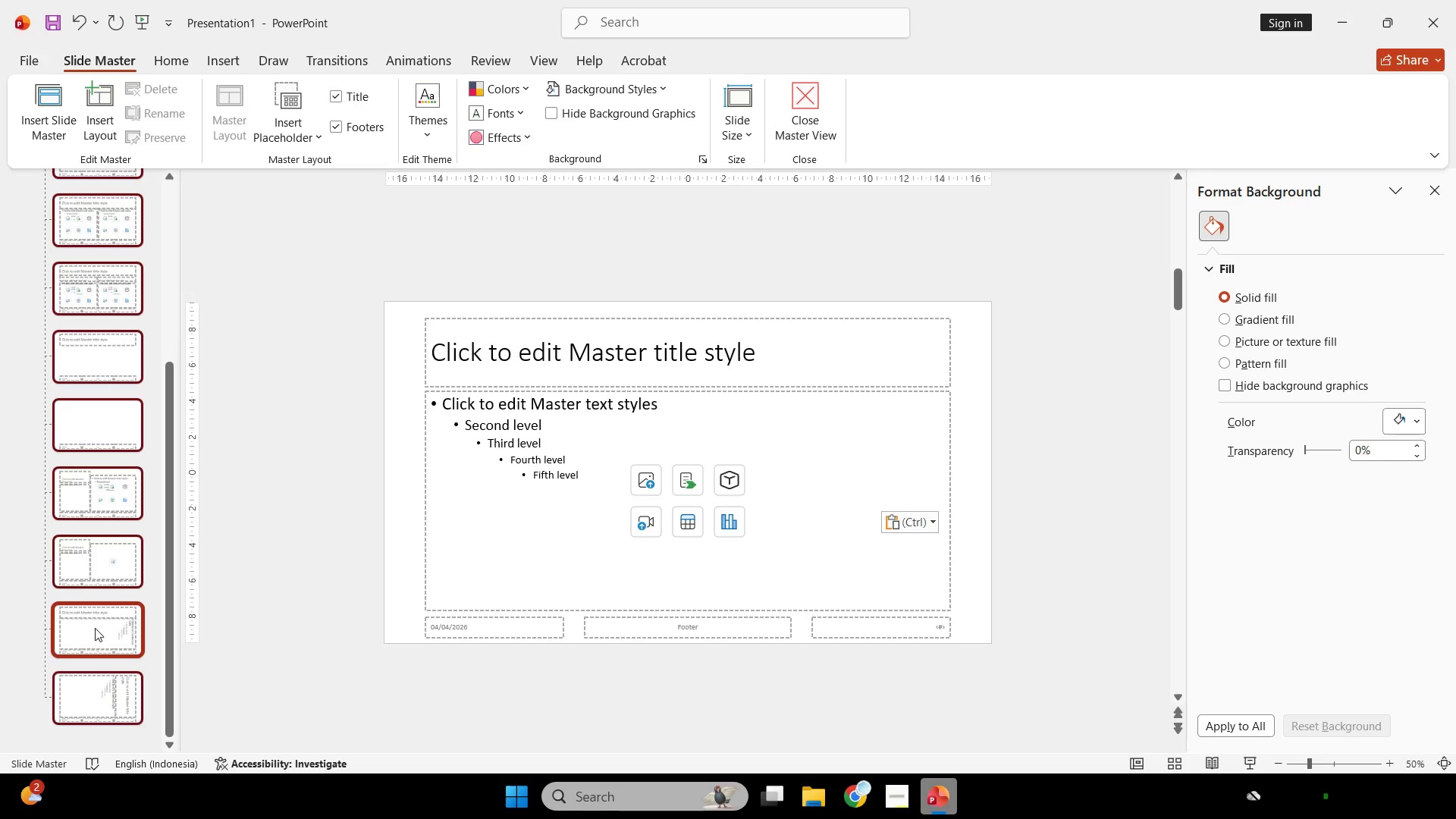 
scroll: coordinate [89, 622], scroll_direction: up, amount: 8.0
 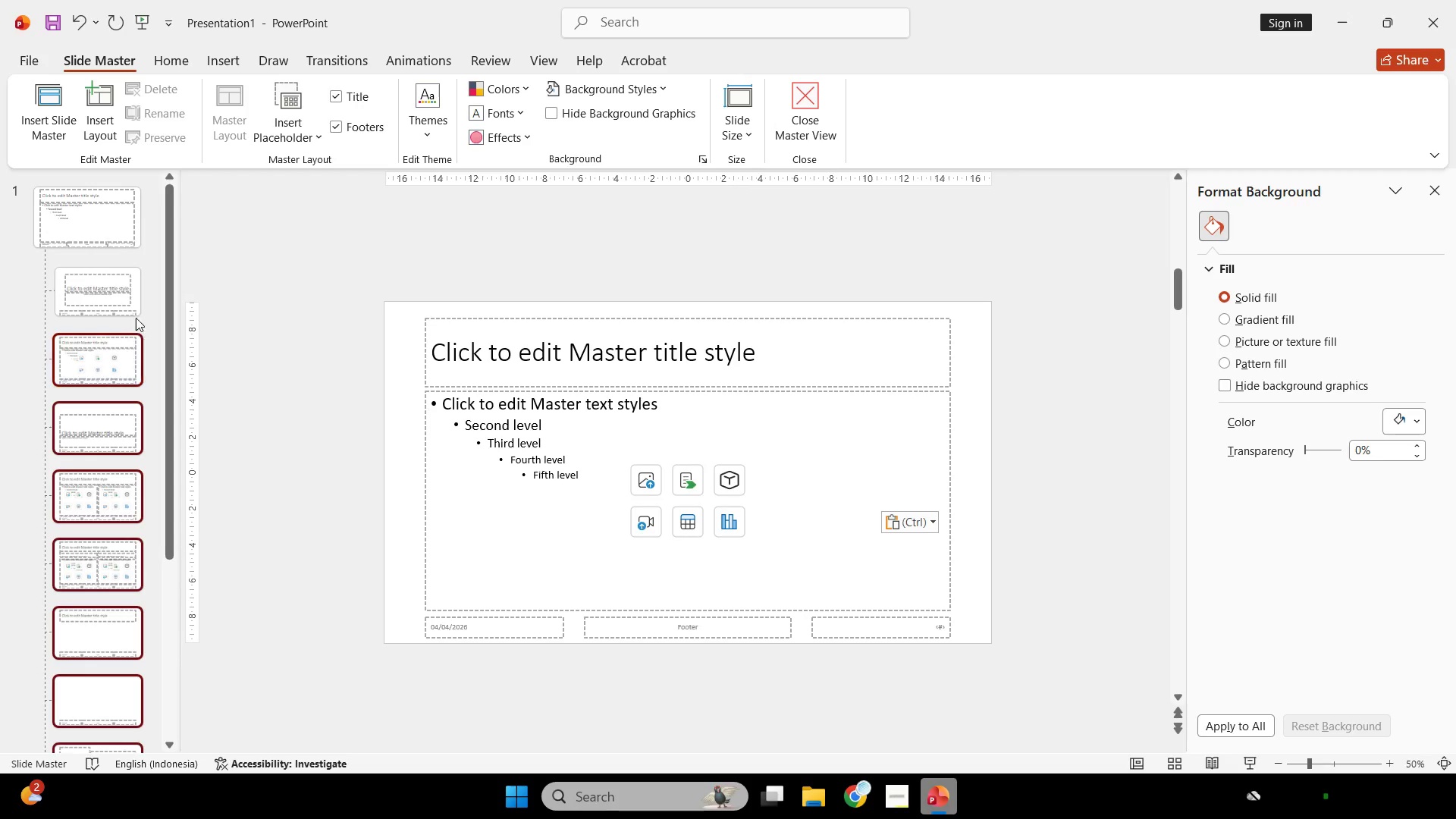 
left_click([132, 310])
 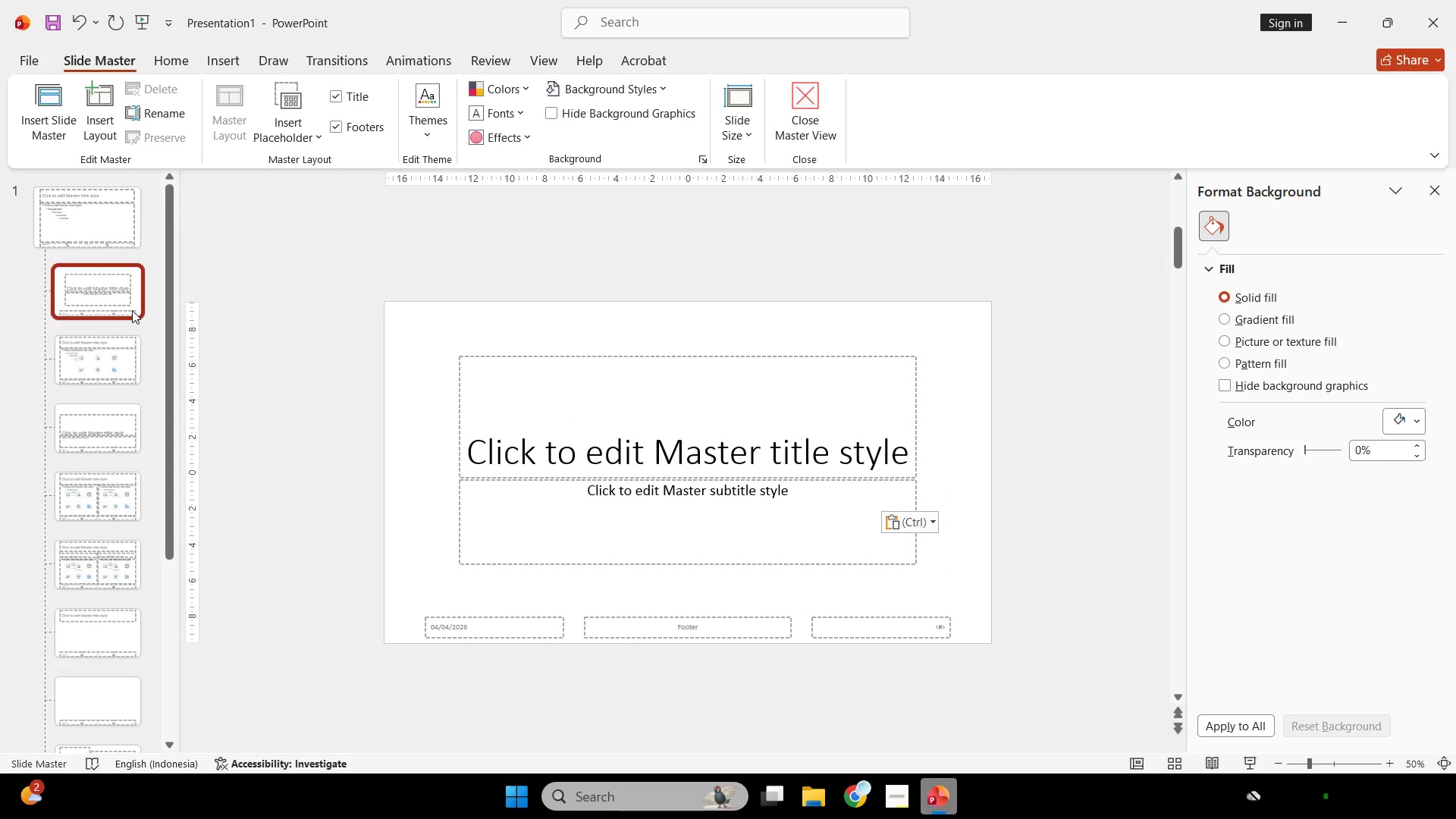 
key(Delete)
 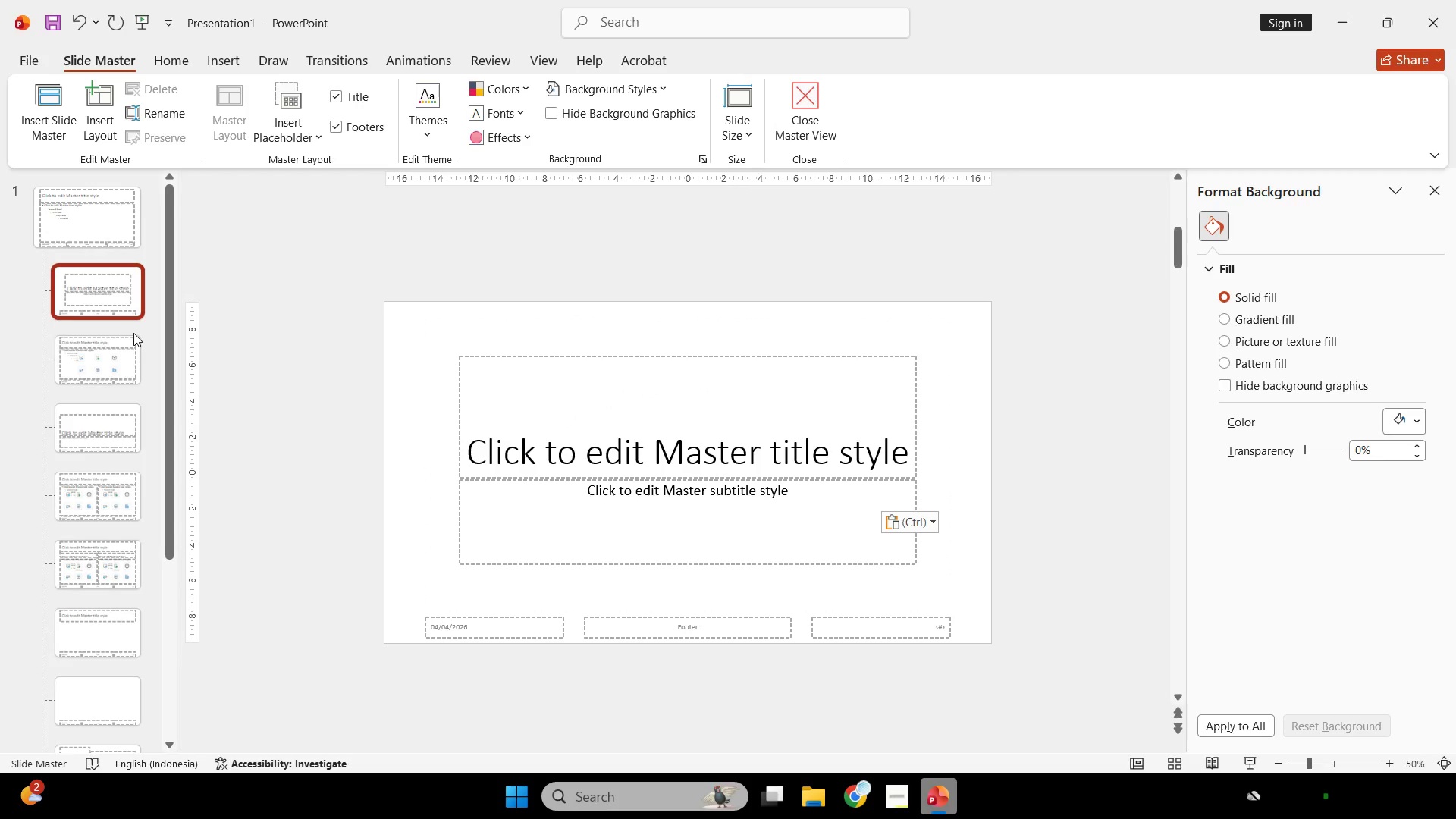 
left_click([136, 359])
 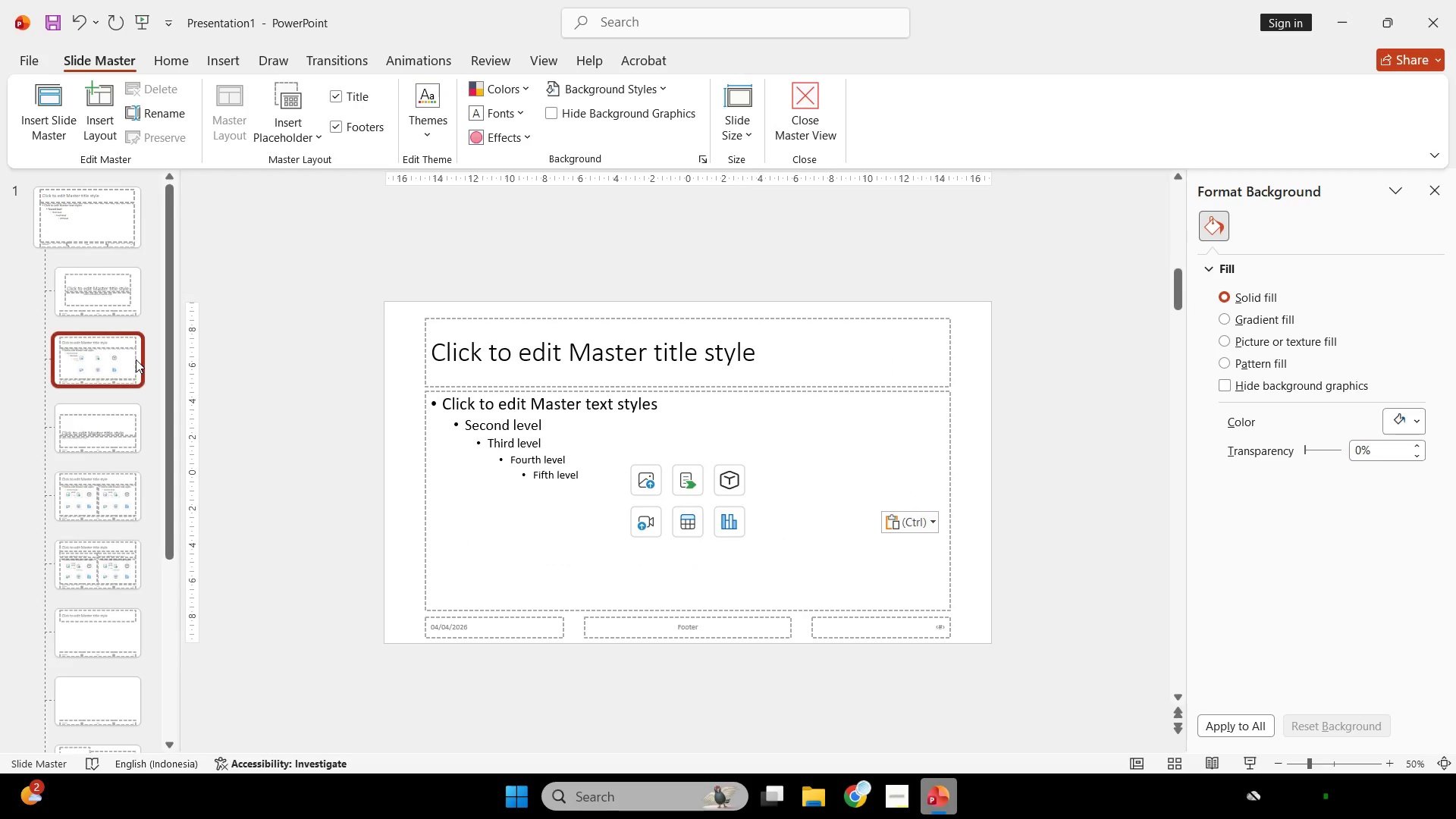 
key(Delete)
 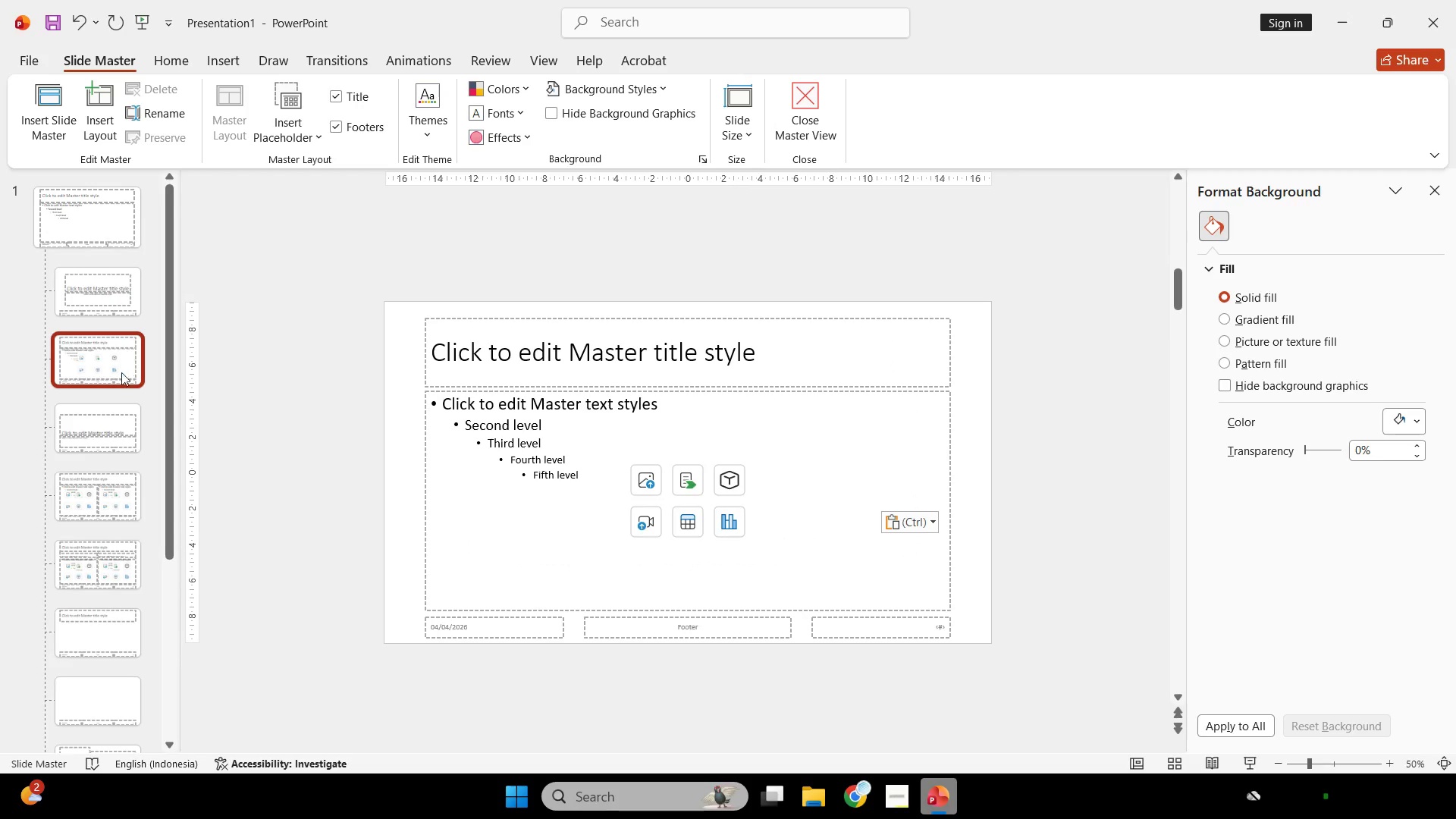 
key(Delete)
 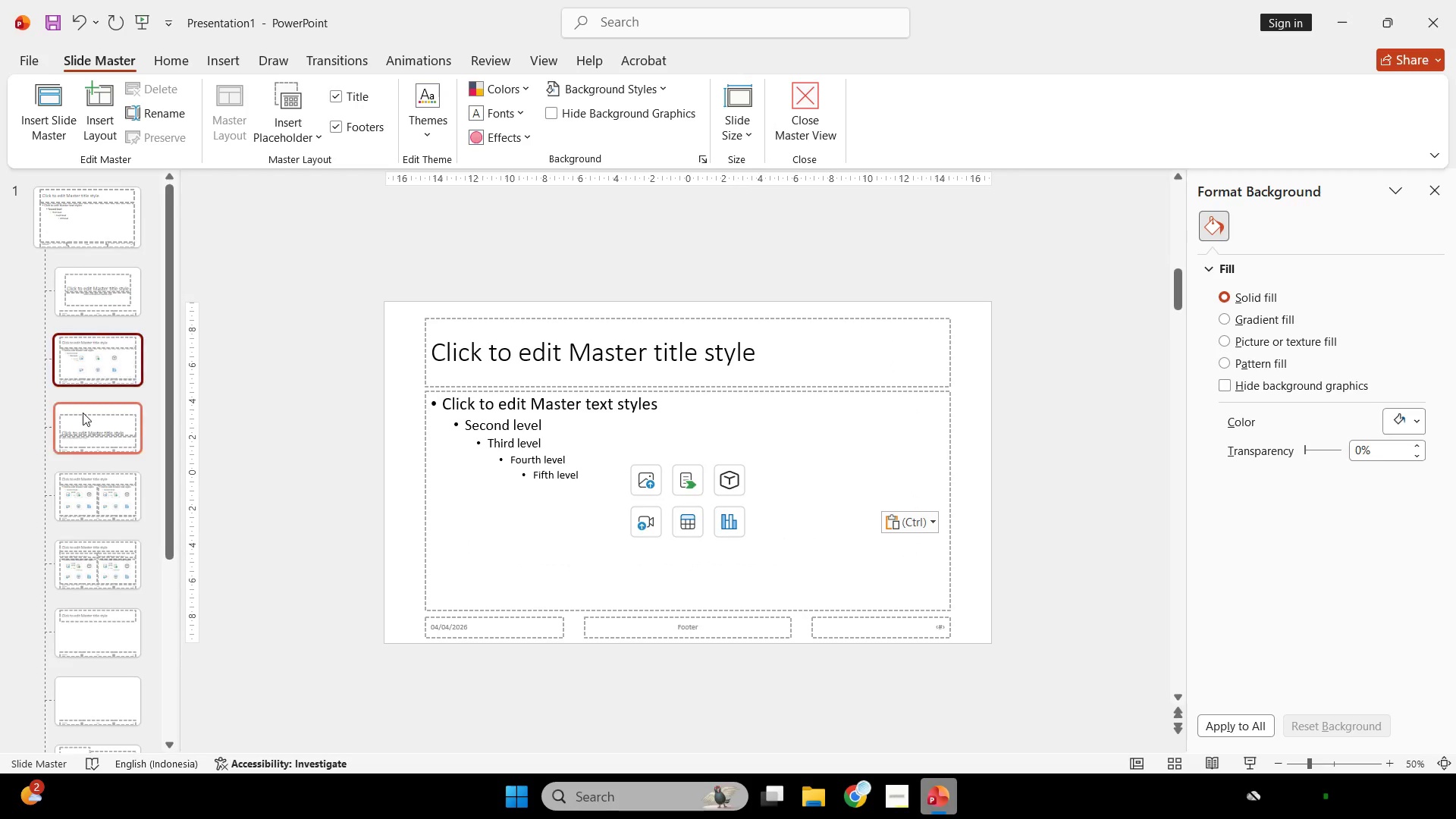 
left_click([83, 413])
 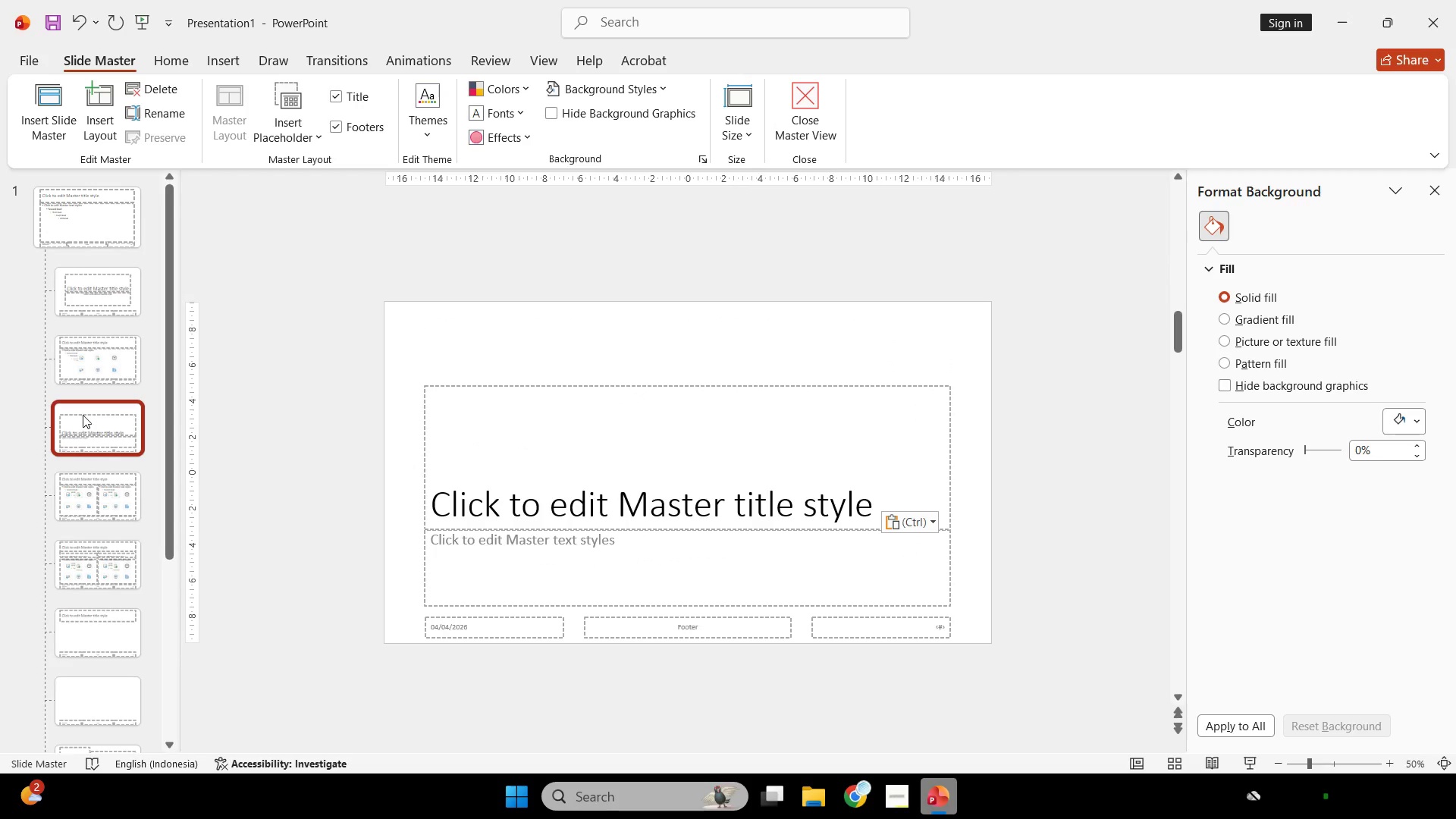 
key(Delete)
 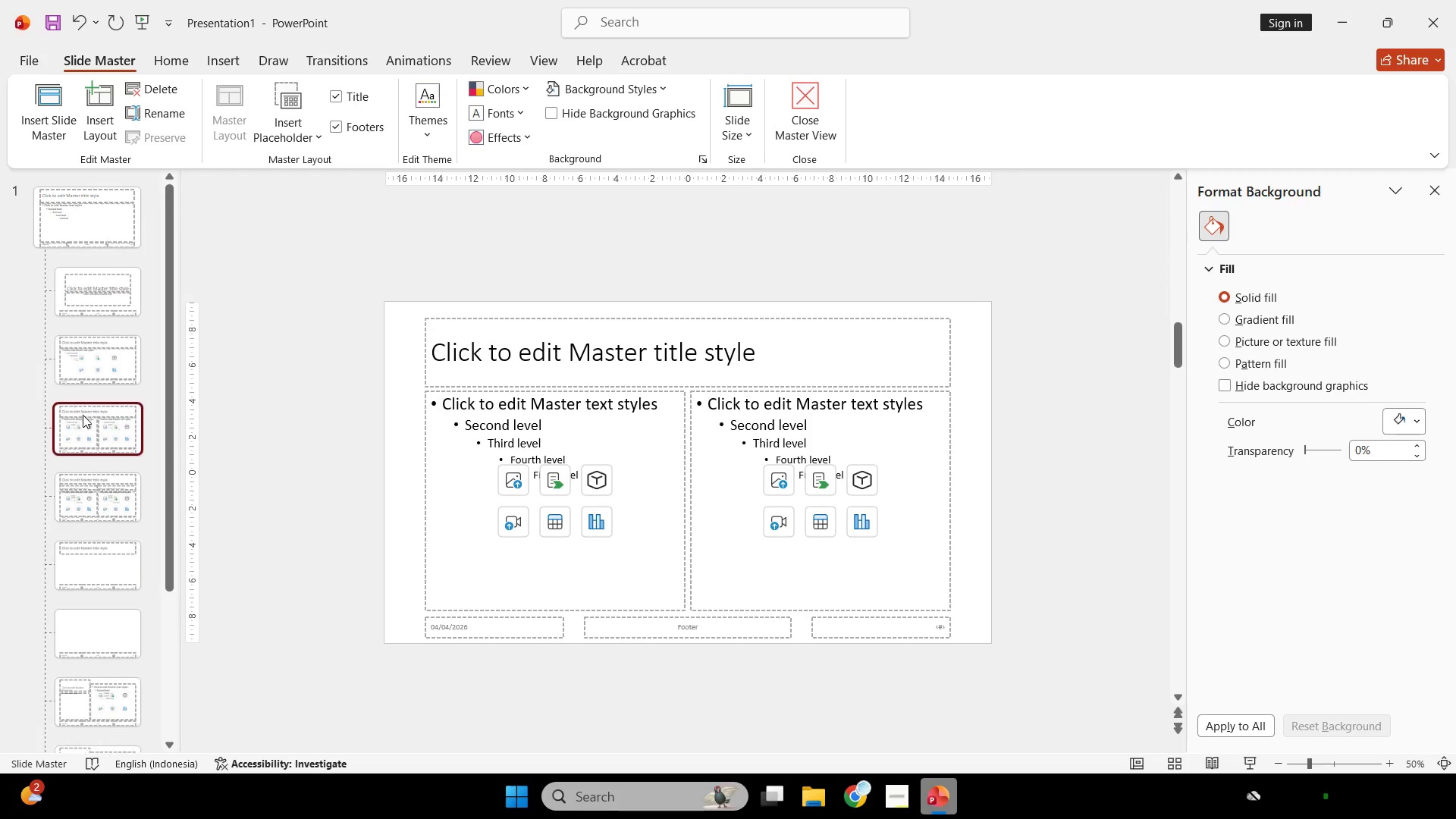 
hold_key(key=ShiftLeft, duration=0.72)
left_click([84, 711])
 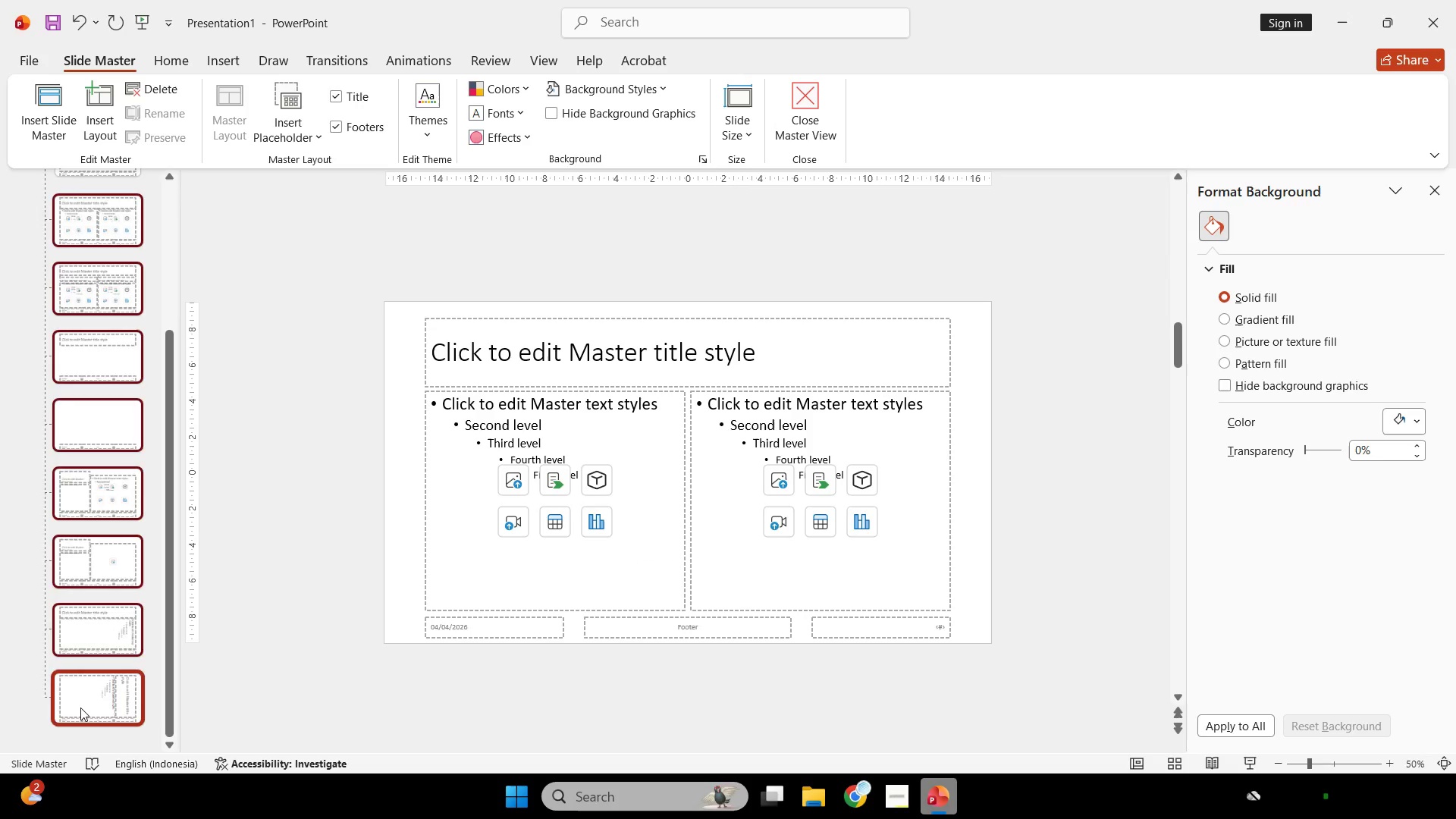 
scroll: coordinate [80, 692], scroll_direction: down, amount: 35.0
 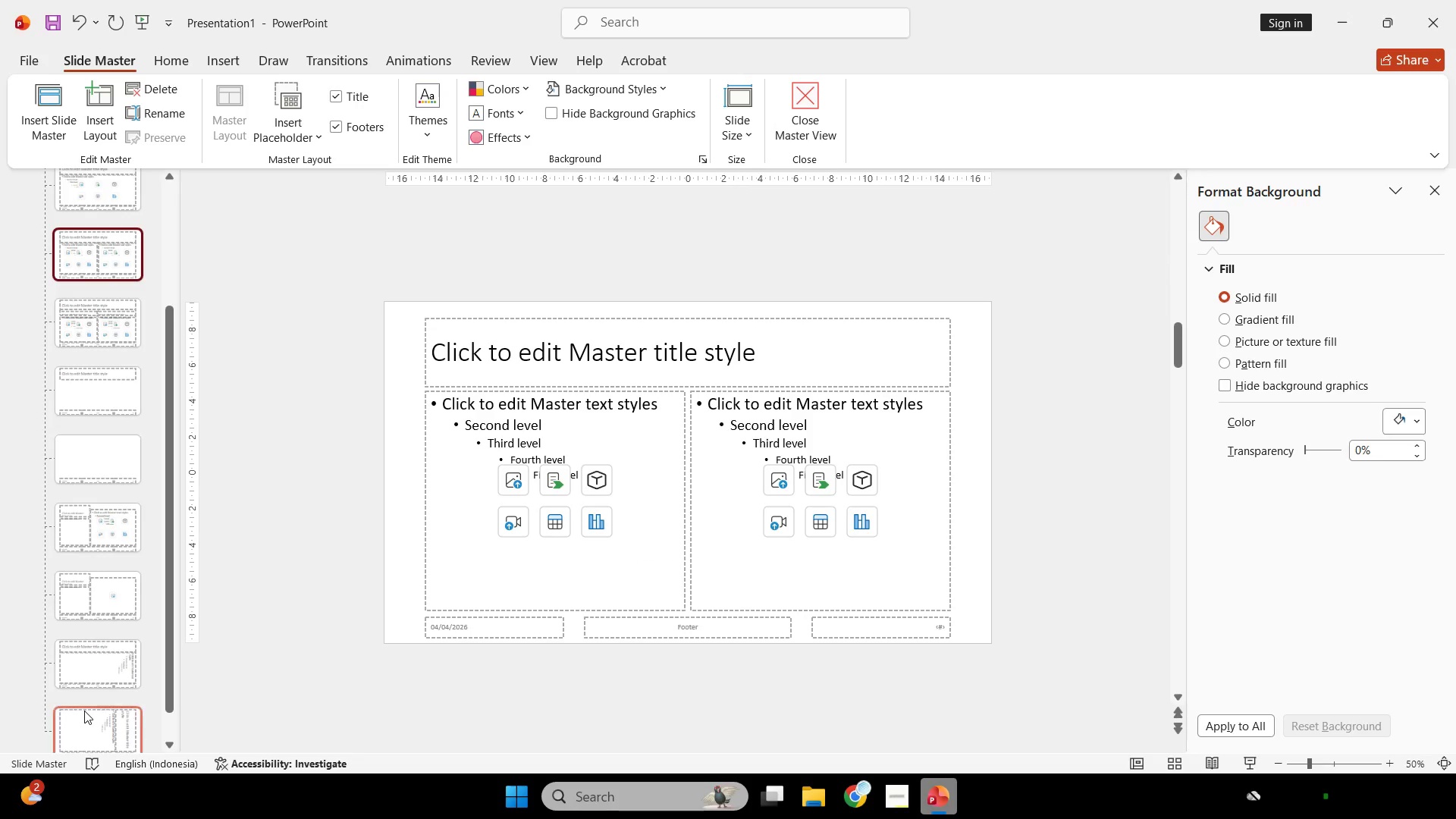 
key(Delete)
 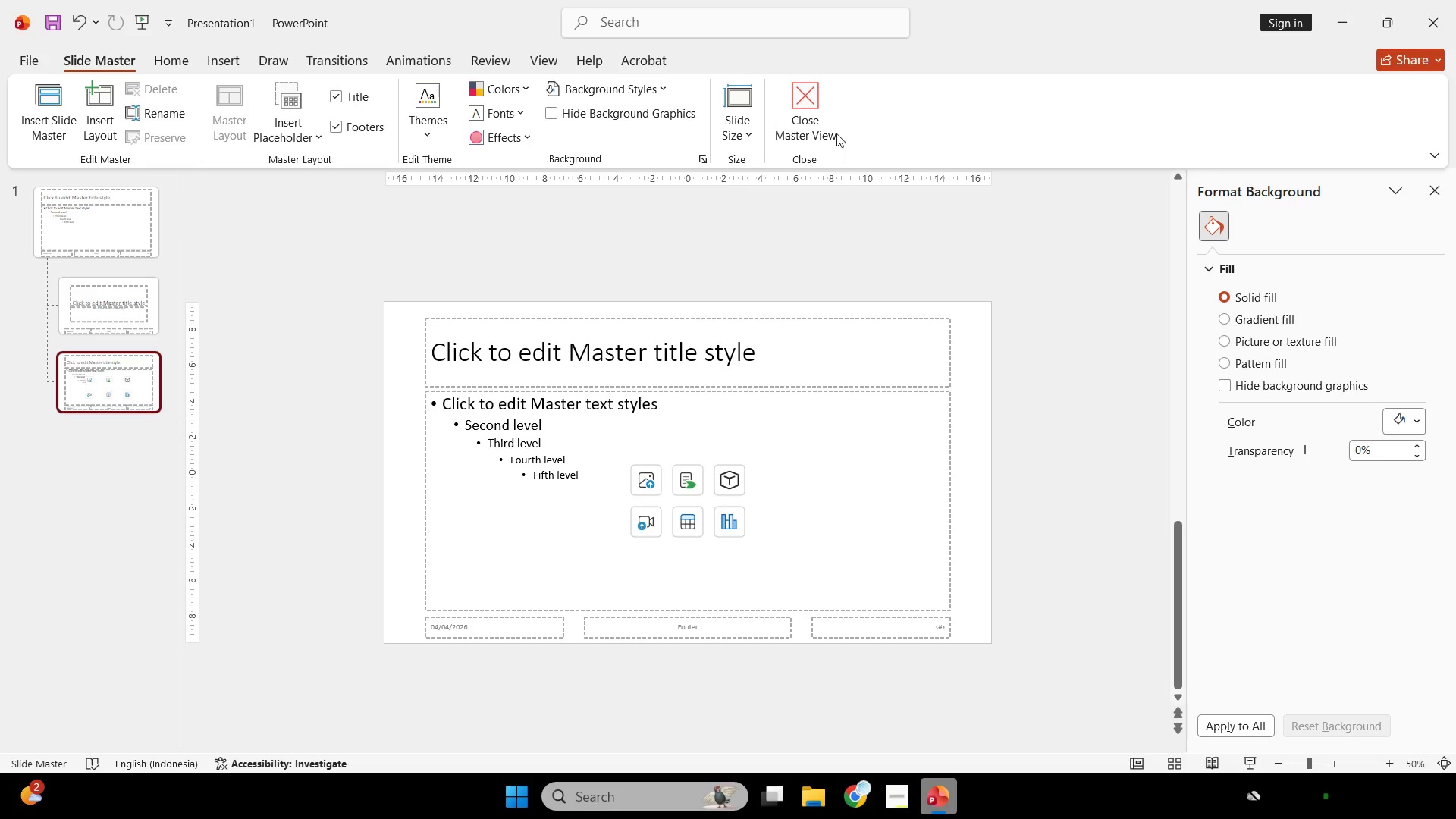 
double_click([812, 148])
 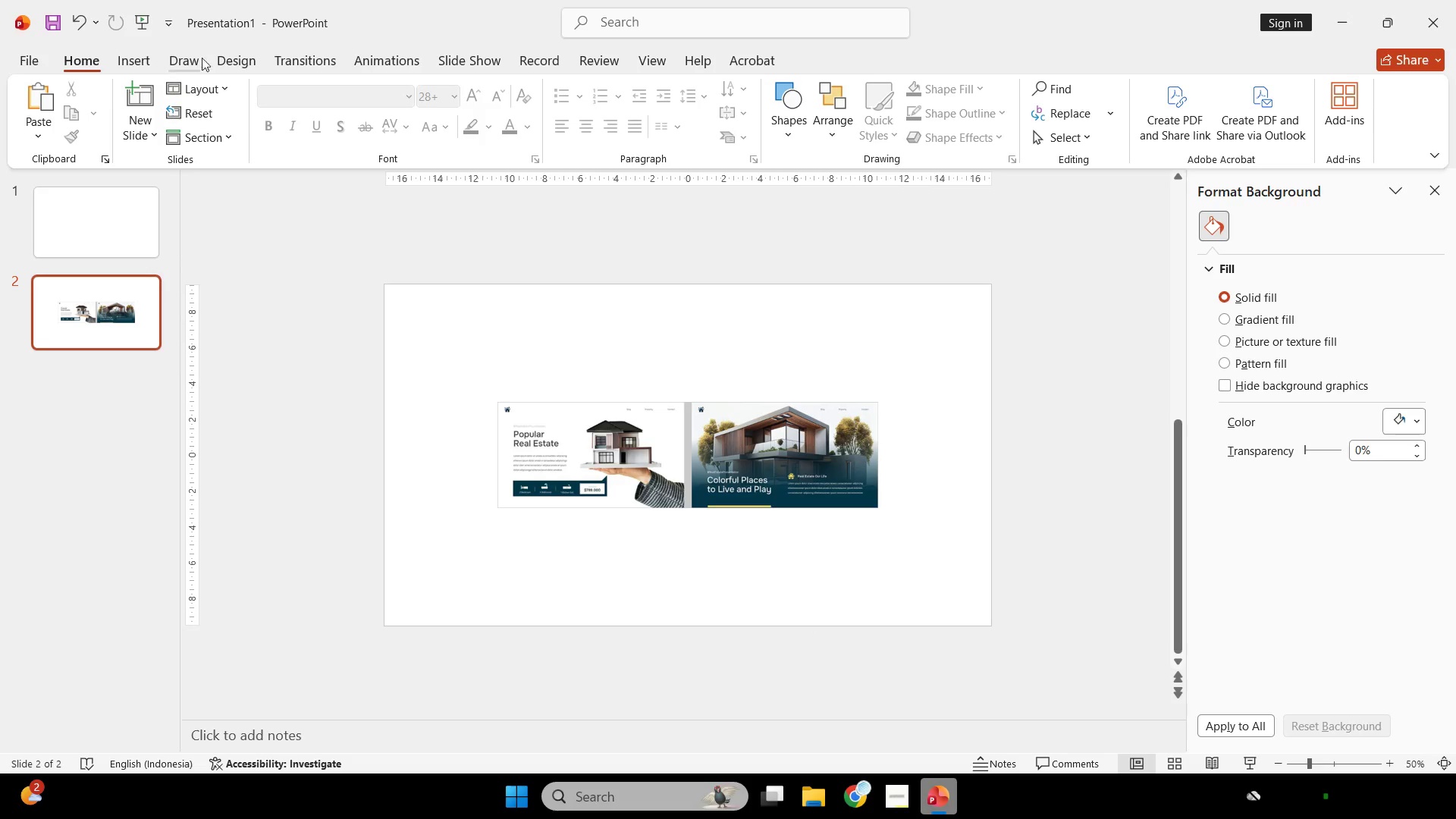 
left_click([240, 55])
 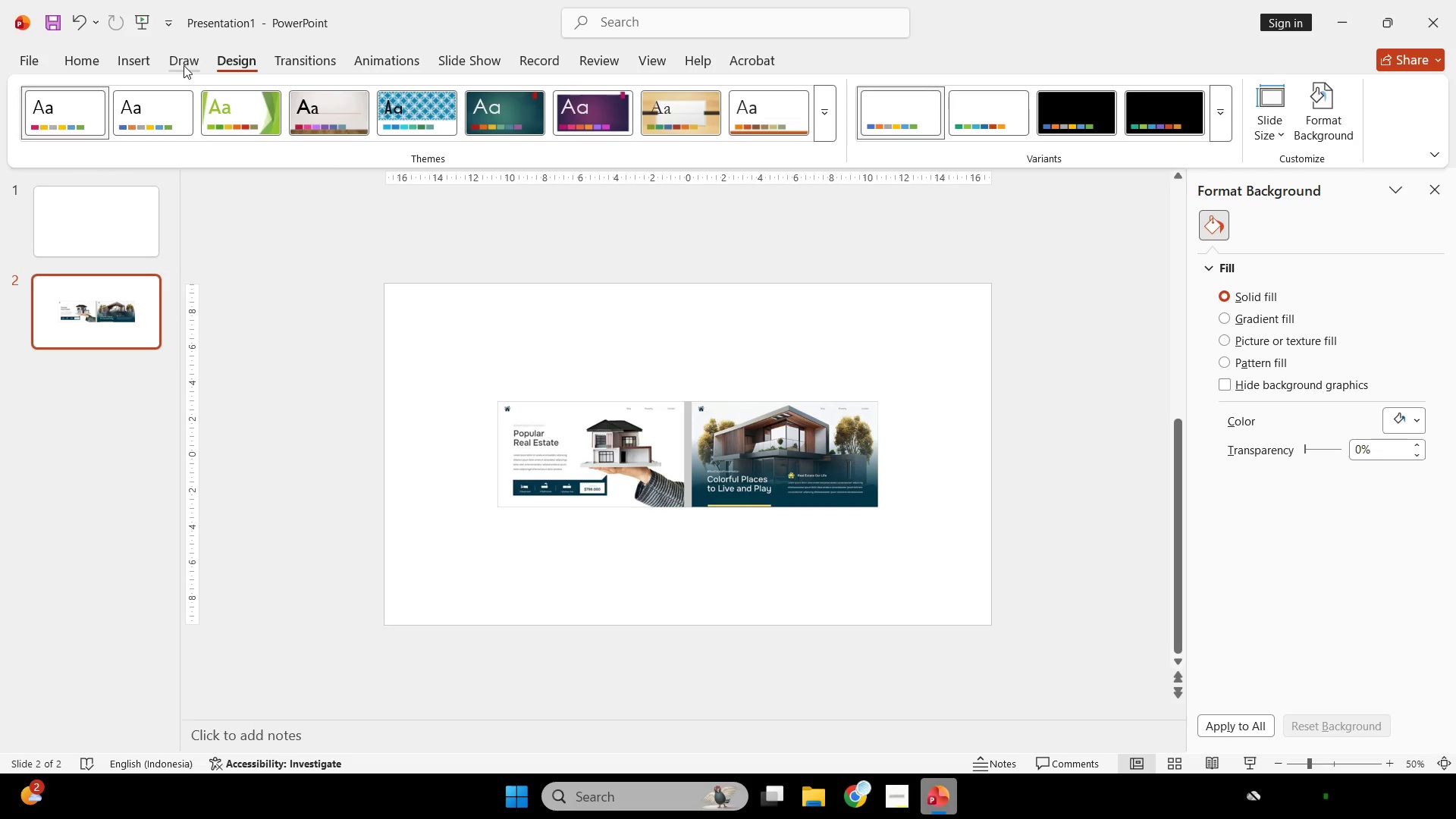 
left_click([156, 64])
 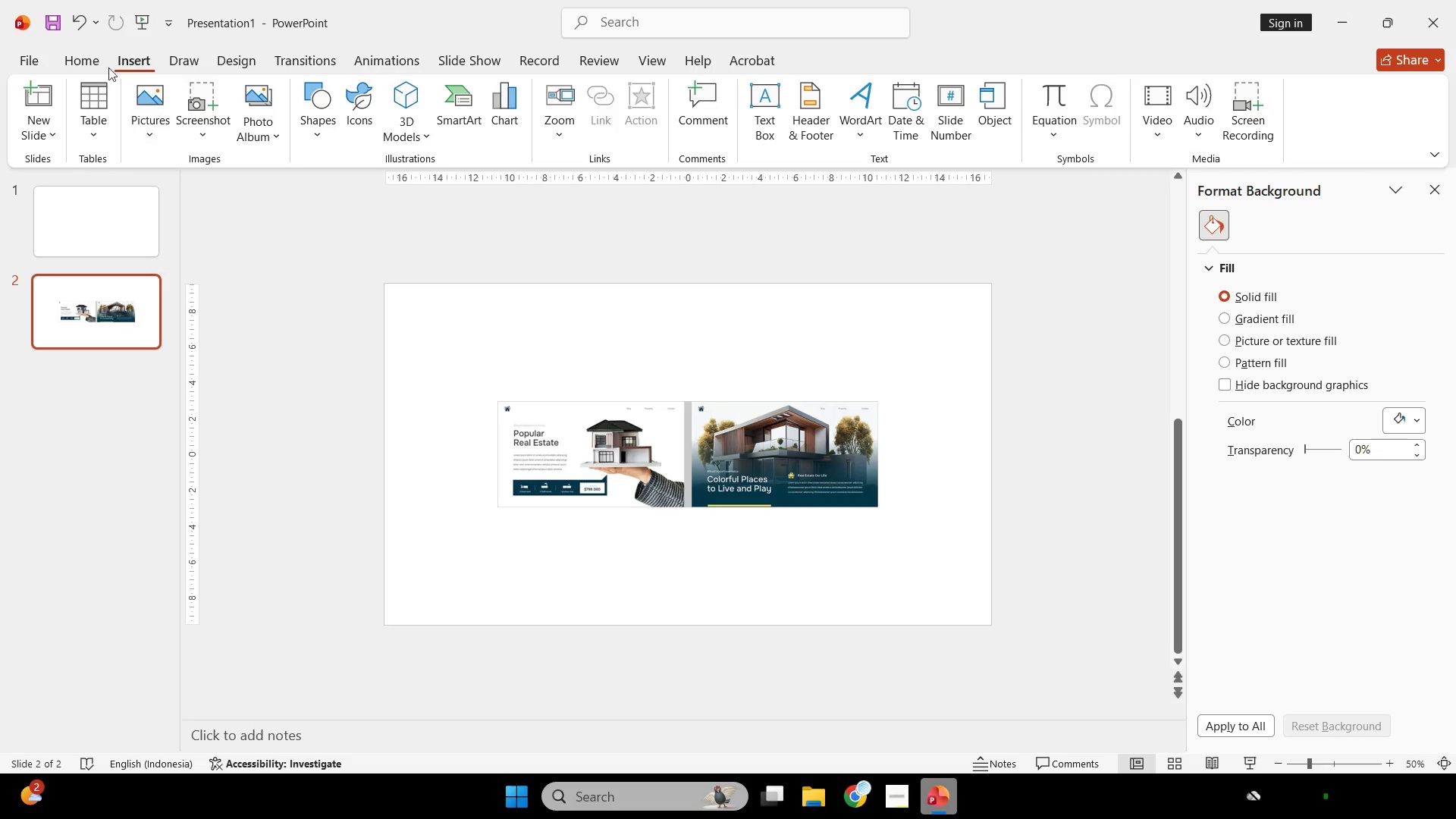 
left_click([96, 63])
 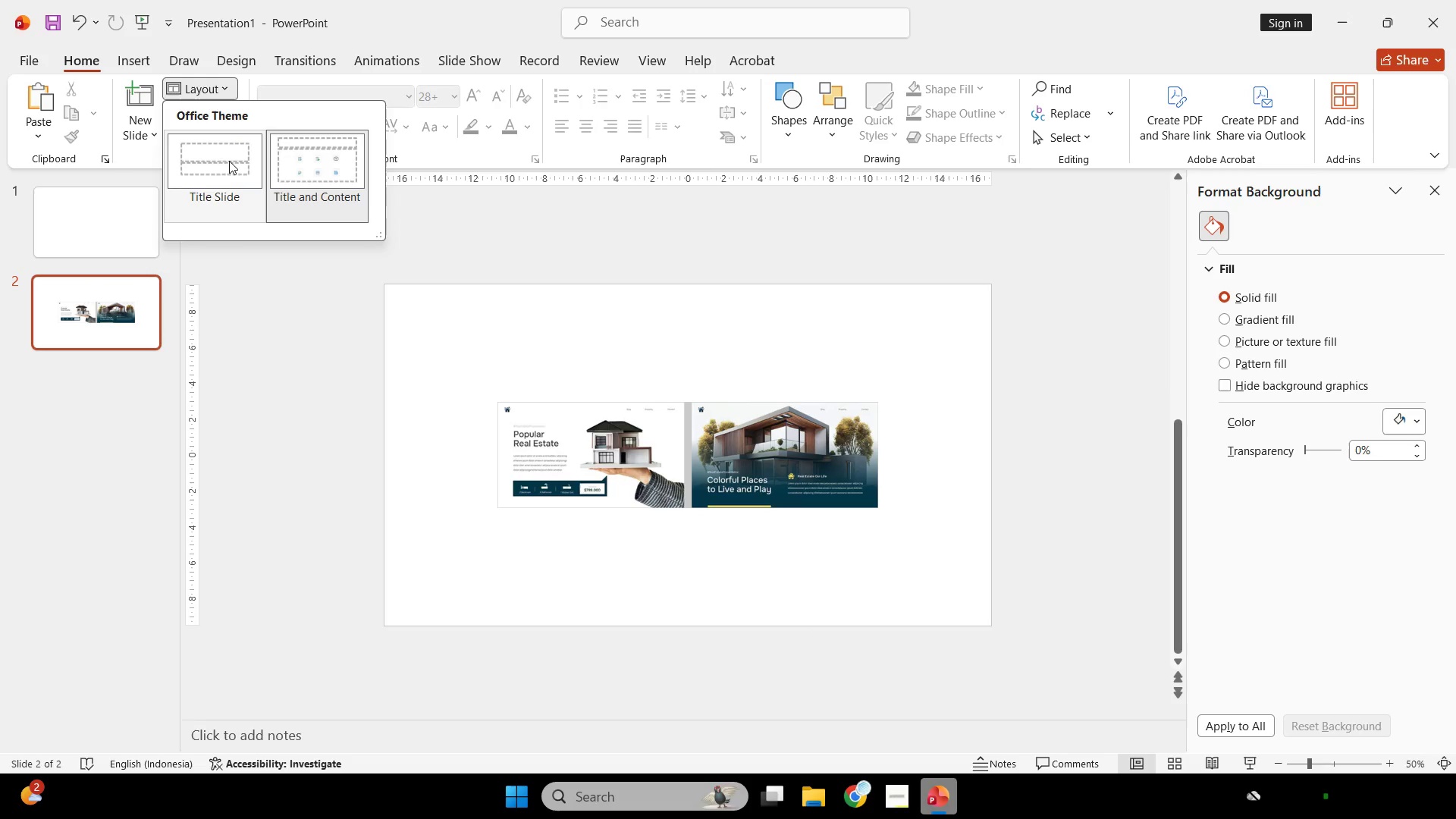 
left_click([240, 194])
 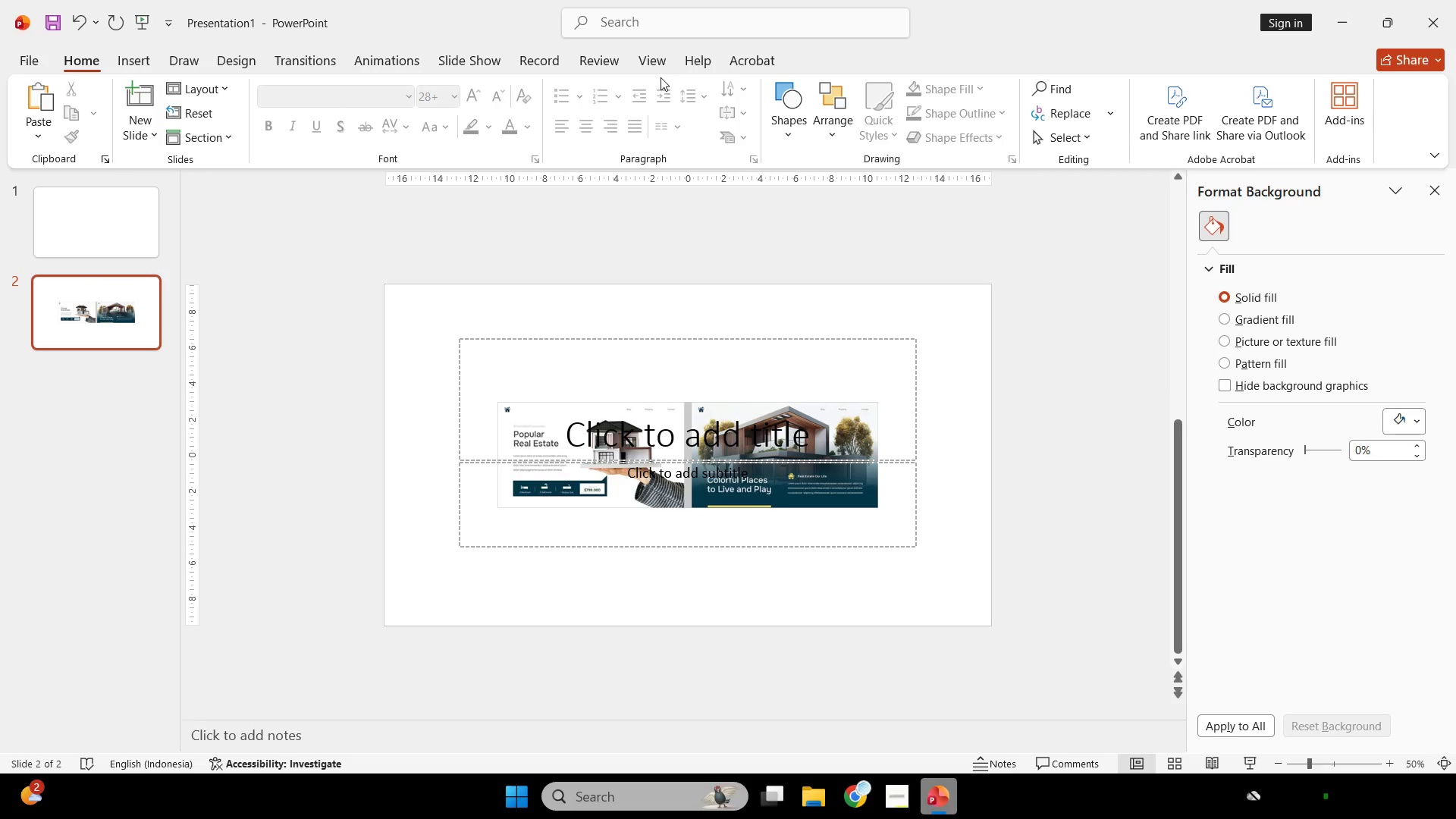 
left_click([656, 64])
 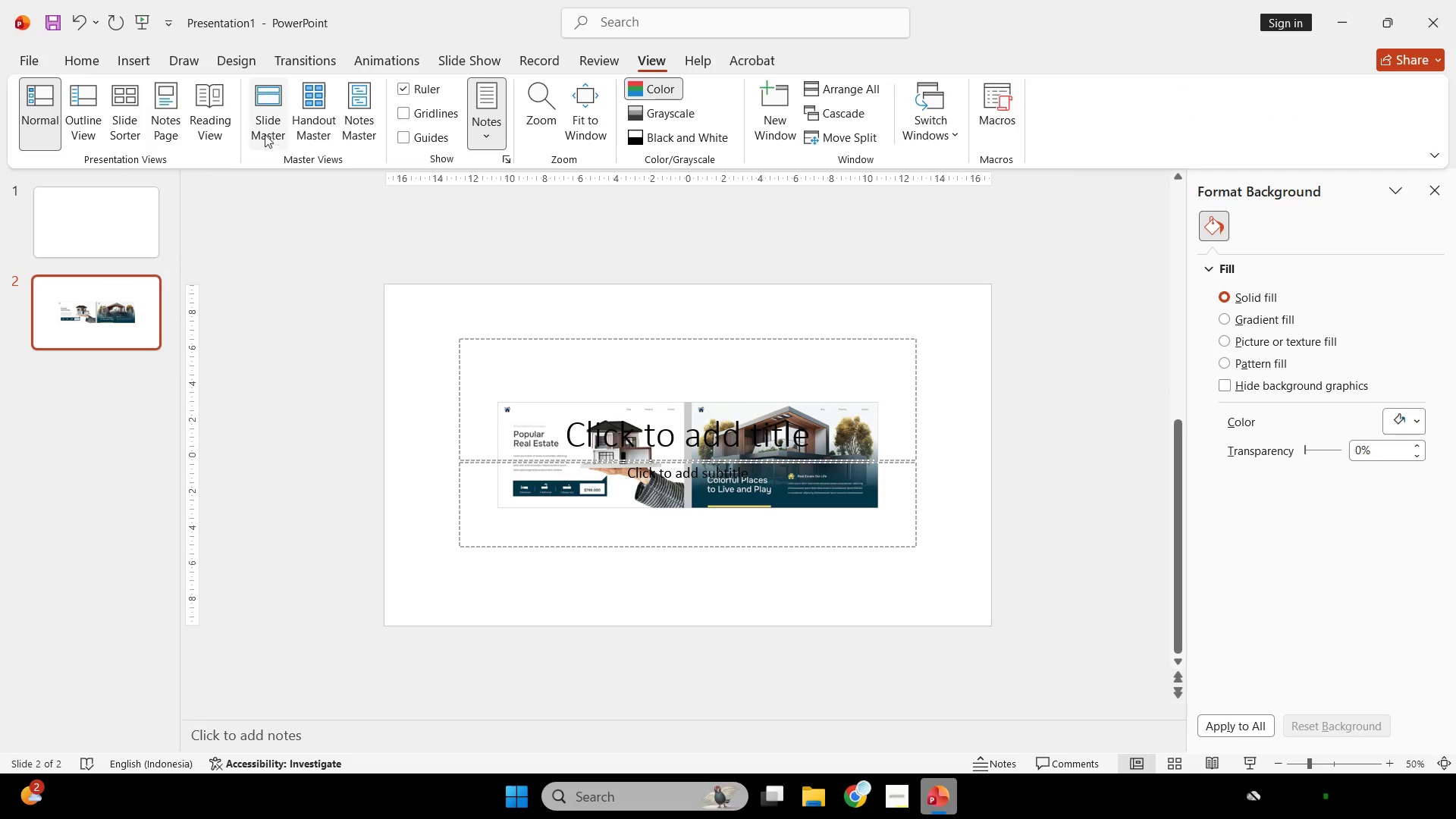 
left_click([278, 118])
 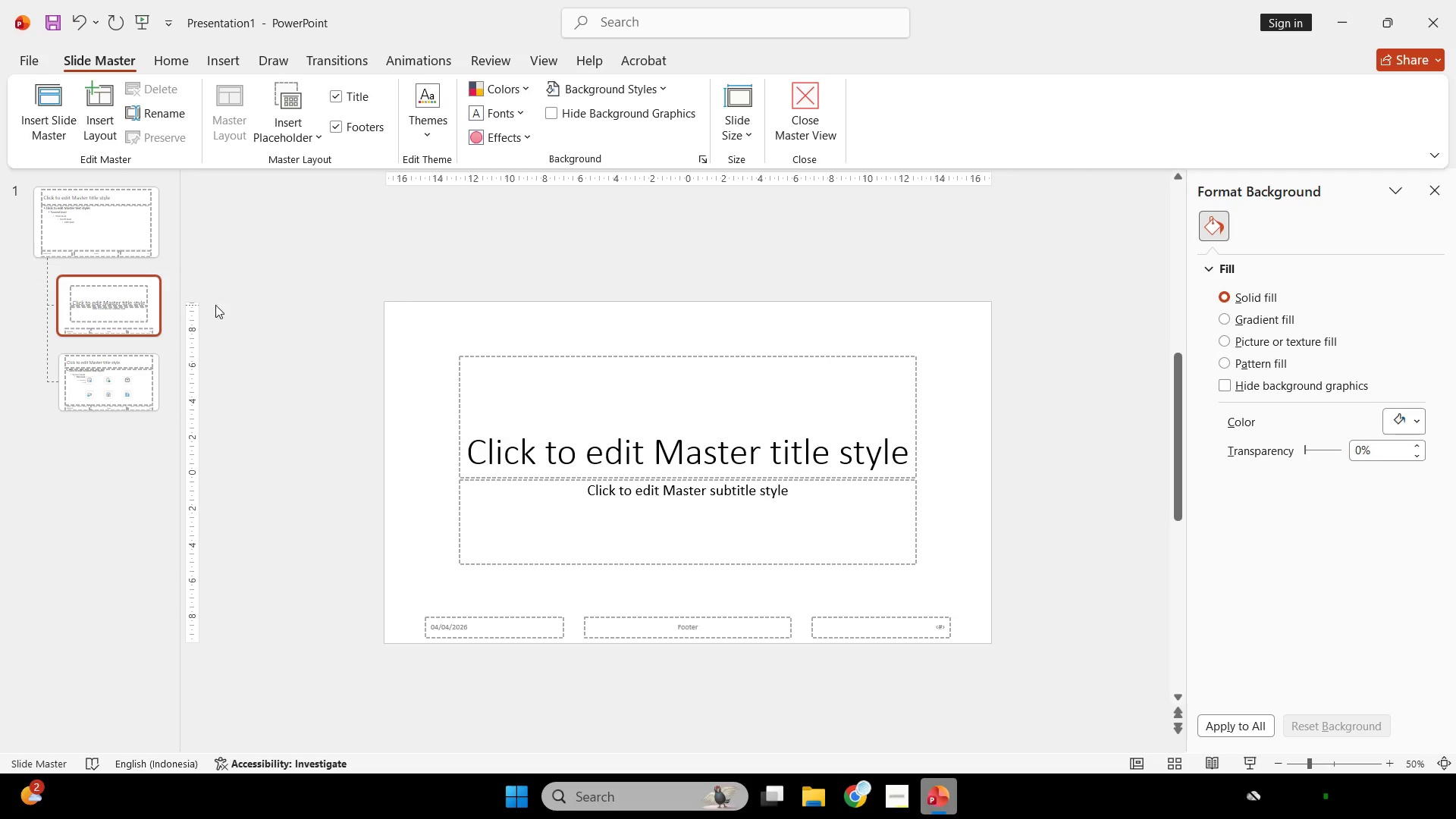 
left_click([143, 376])
 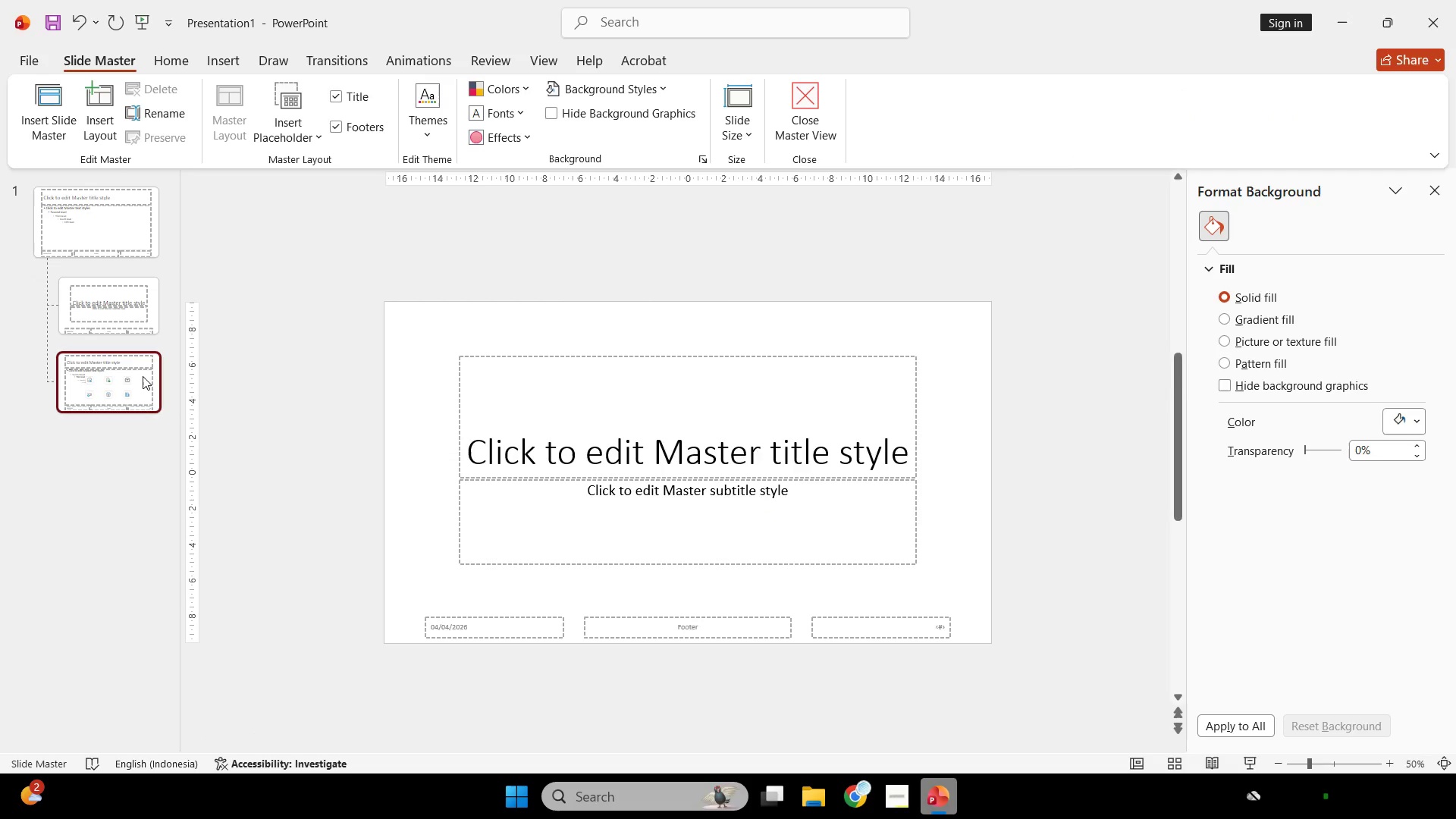 
hold_key(key=ShiftLeft, duration=0.77)
double_click([485, 368])
 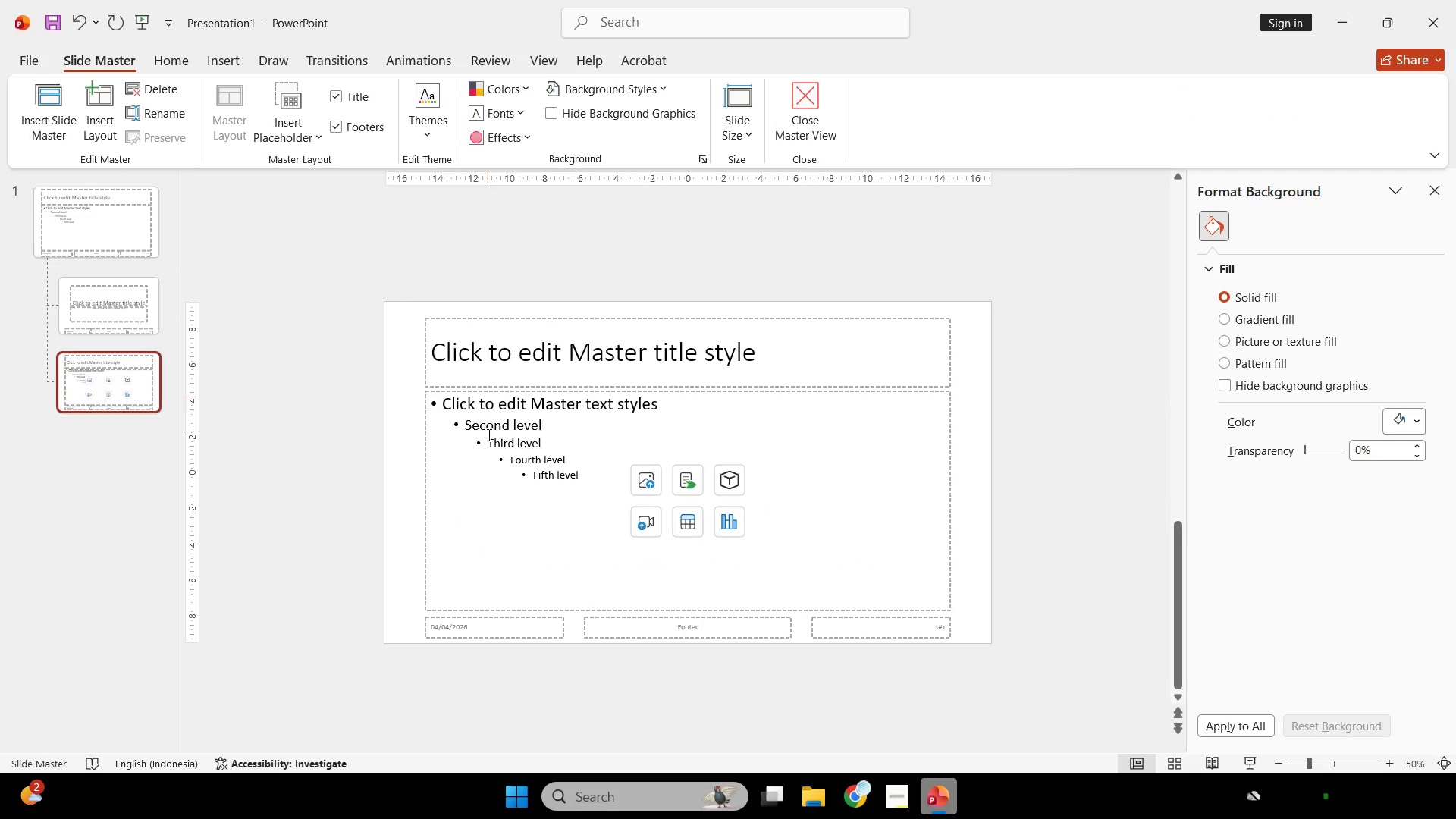 
triple_click([488, 435])
 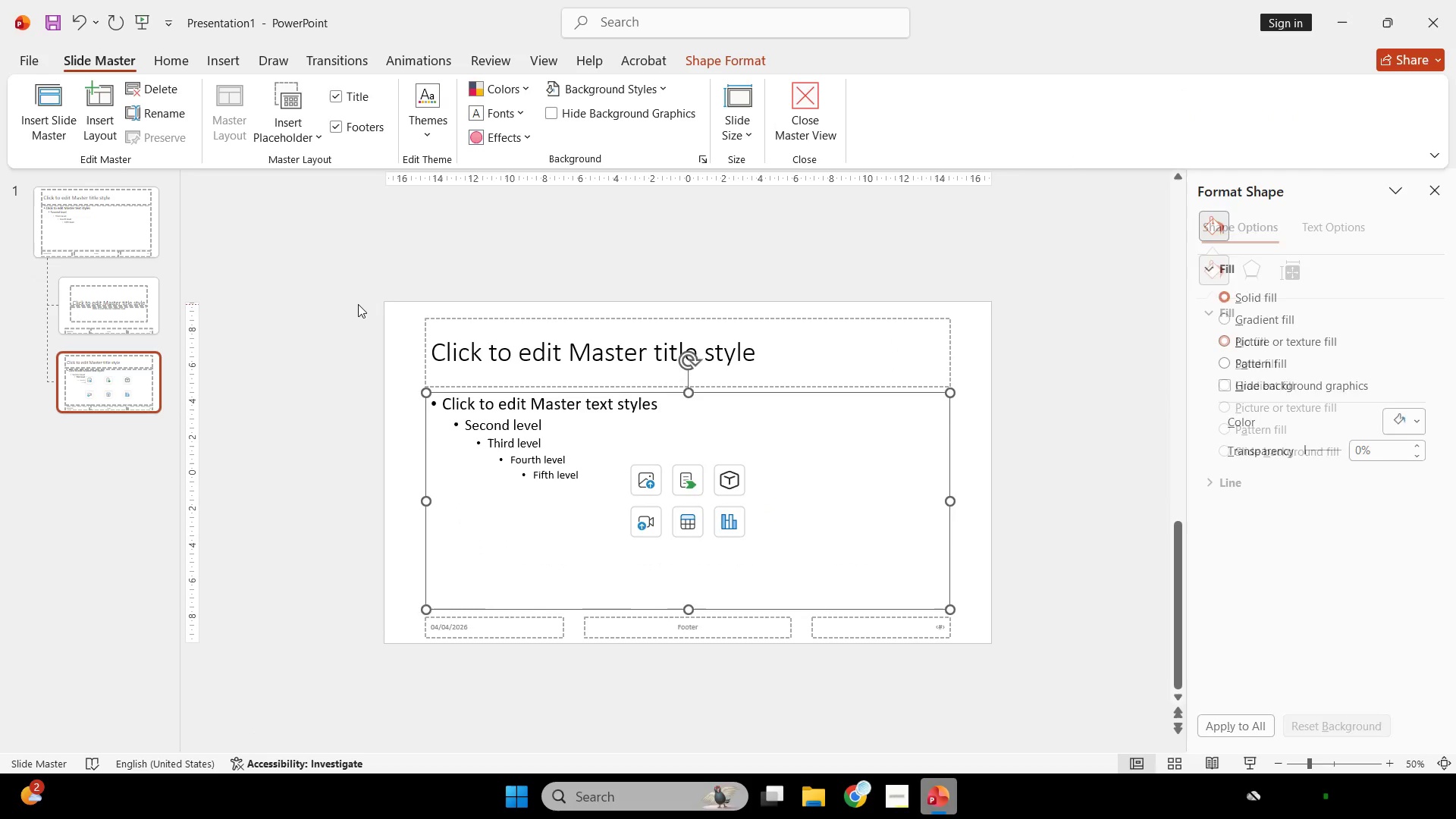 
left_click_drag(start_coordinate=[361, 284], to_coordinate=[1068, 737])
 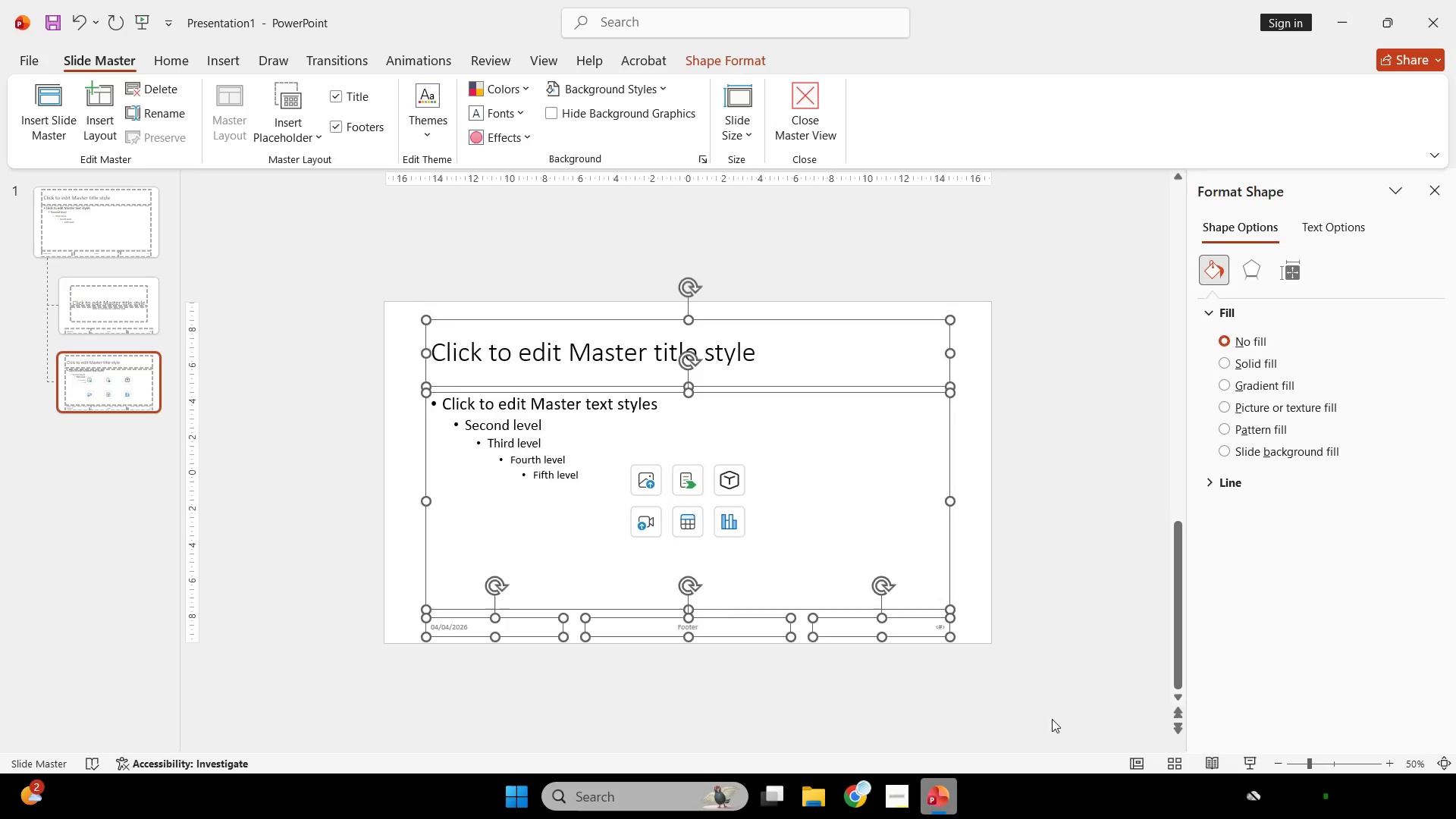 
key(Backspace)
 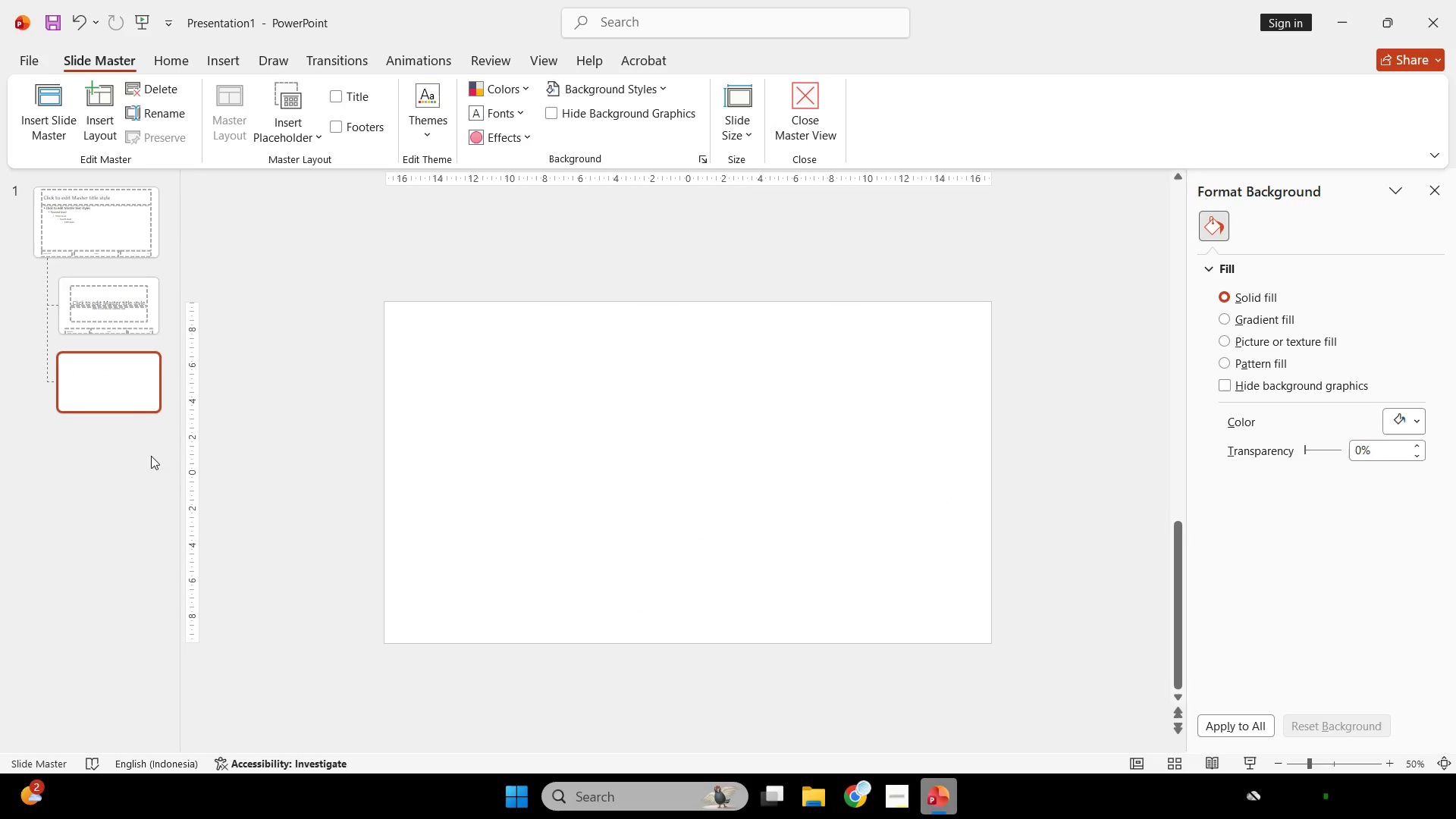 
left_click([130, 396])
 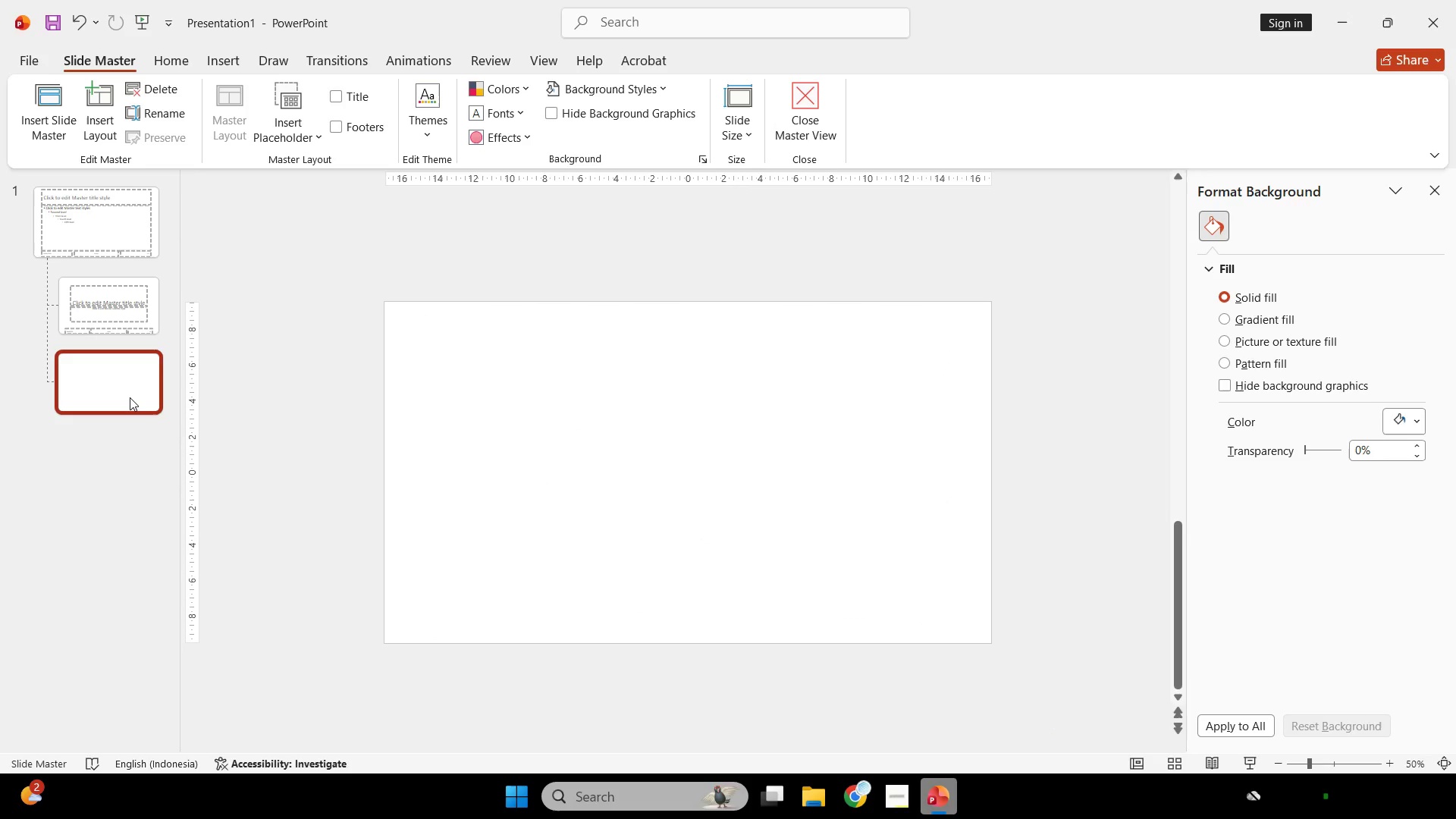 
key(Delete)
 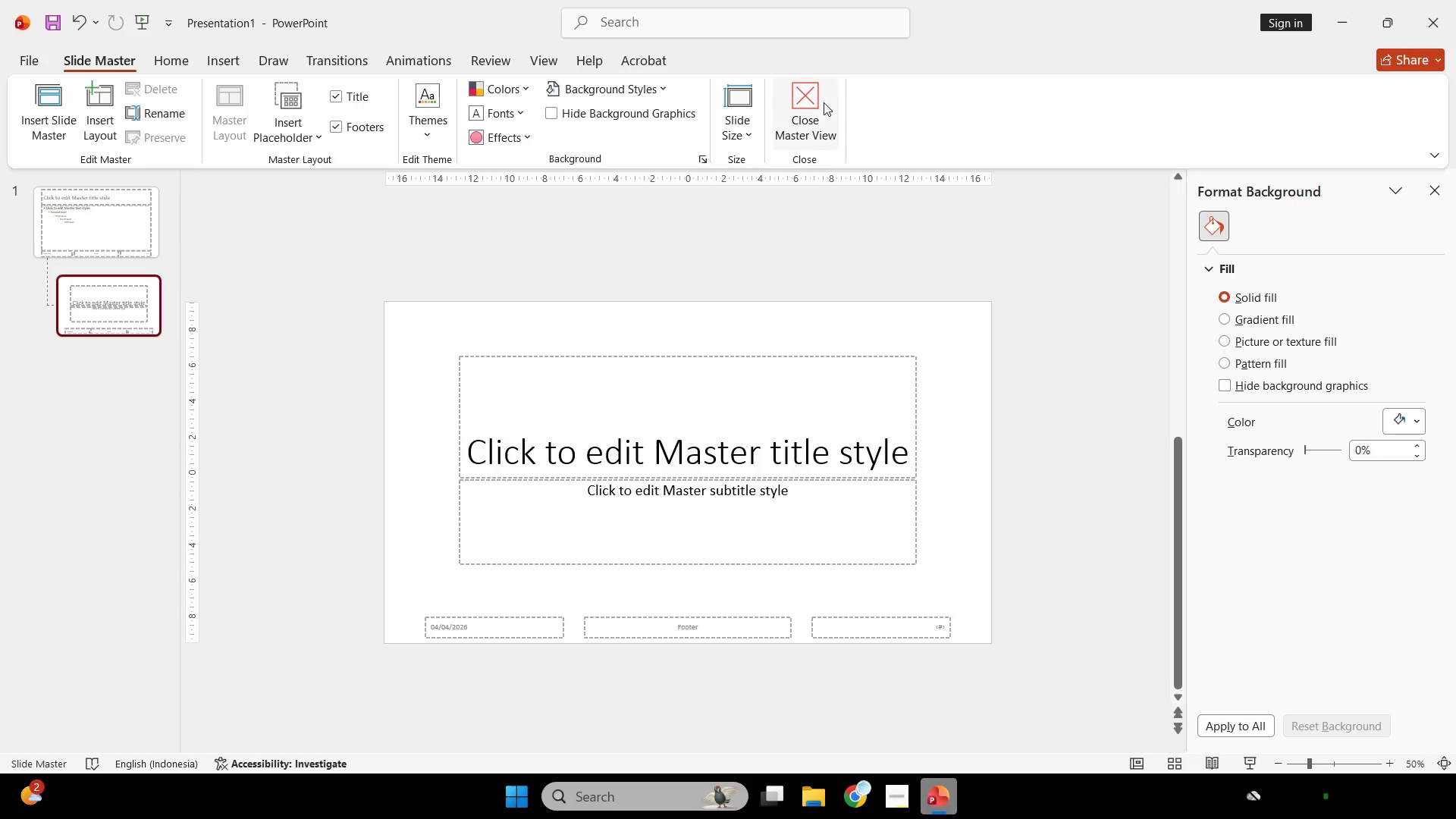 
left_click([821, 115])
 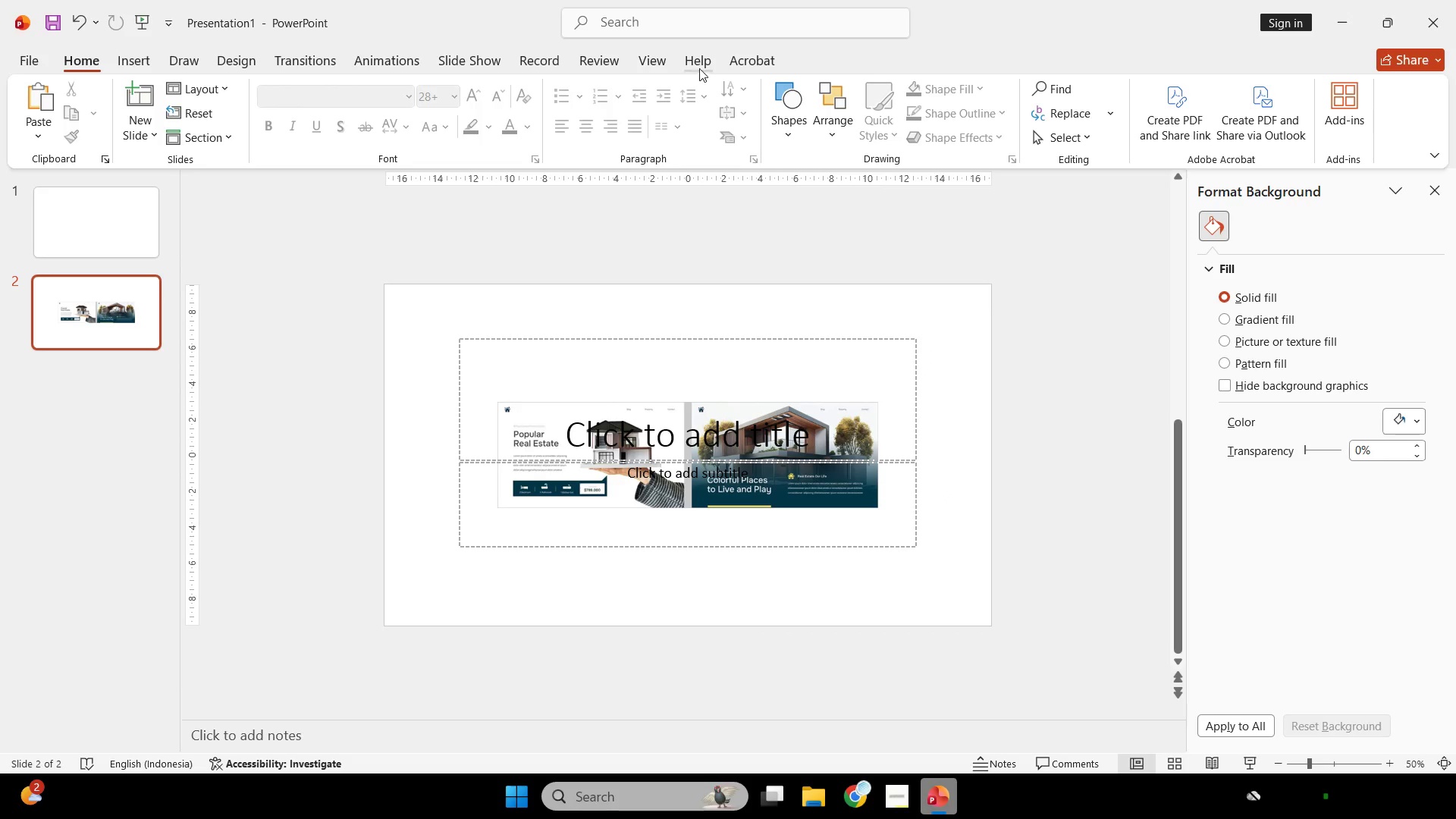 
left_click([651, 66])
 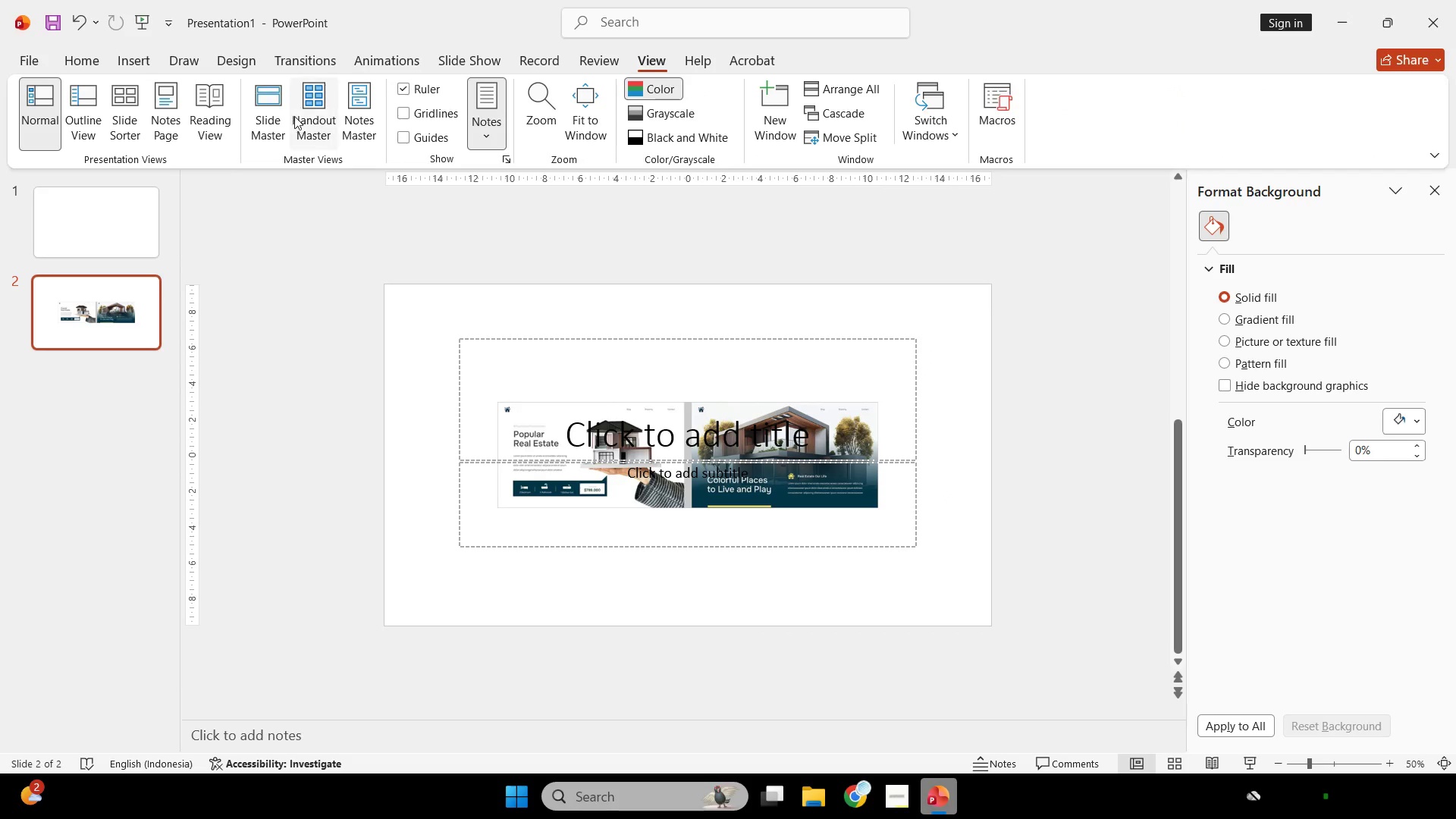 
left_click([284, 118])
 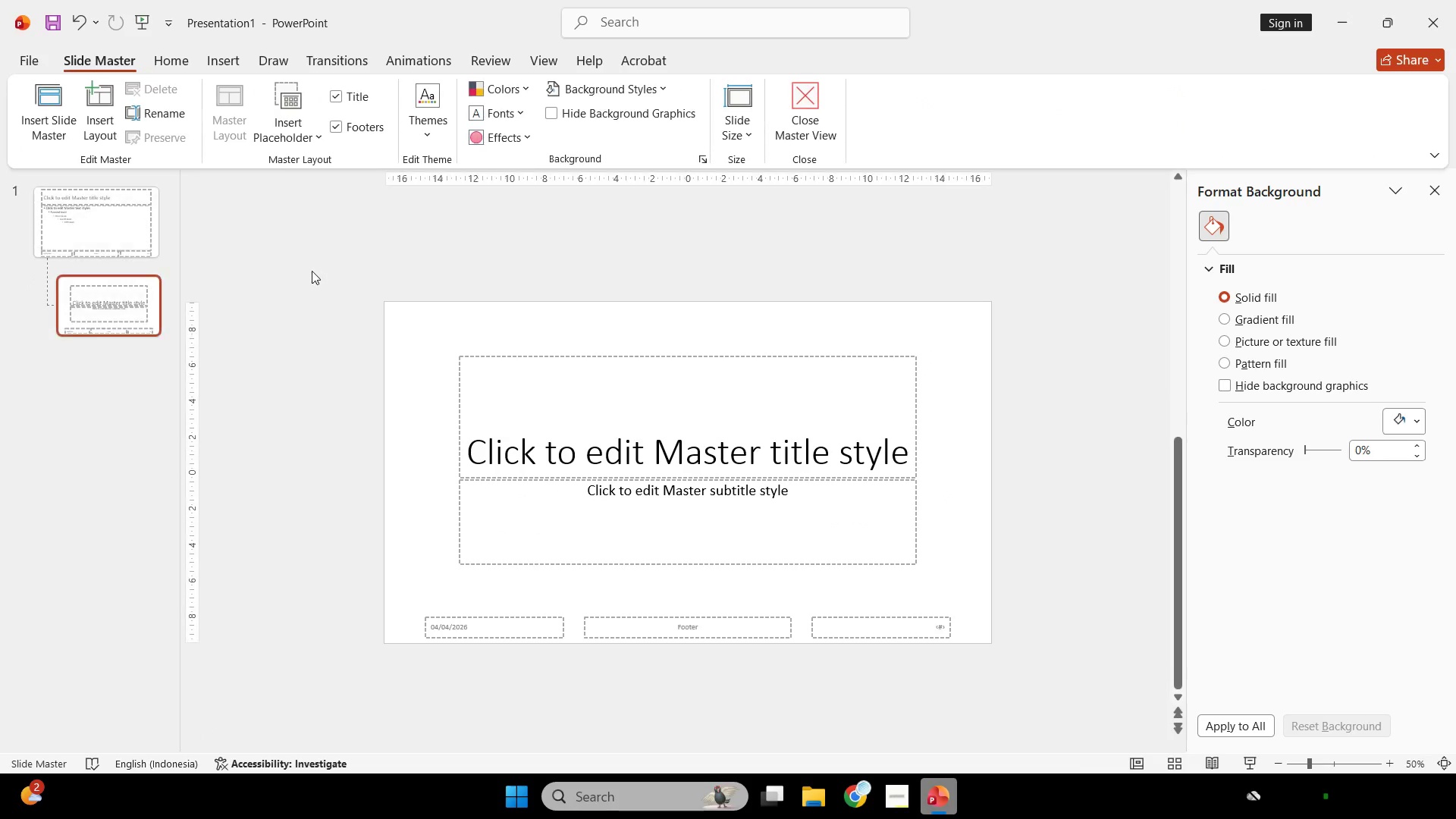 
left_click_drag(start_coordinate=[309, 275], to_coordinate=[1195, 818])
 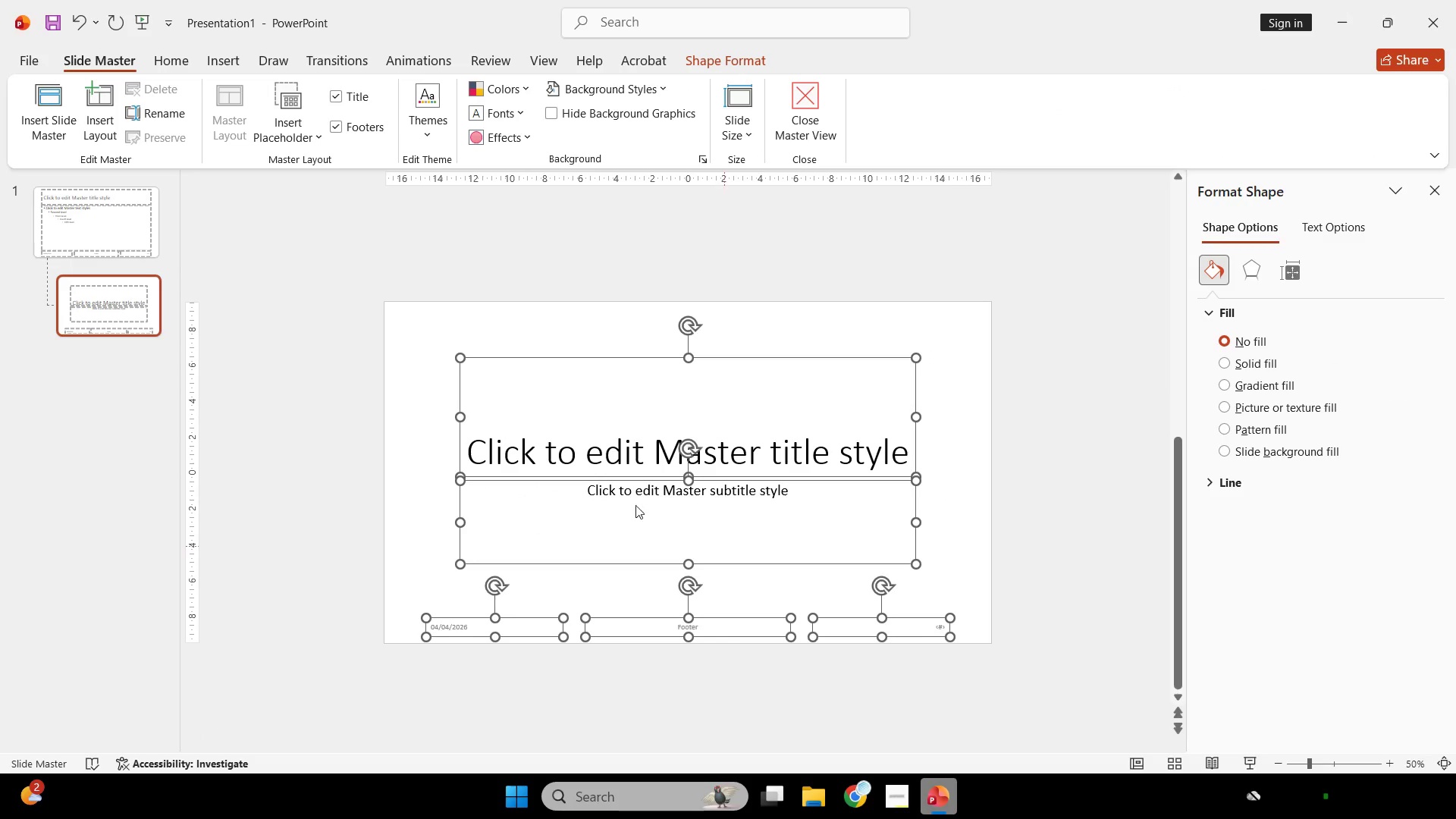 
key(Delete)
 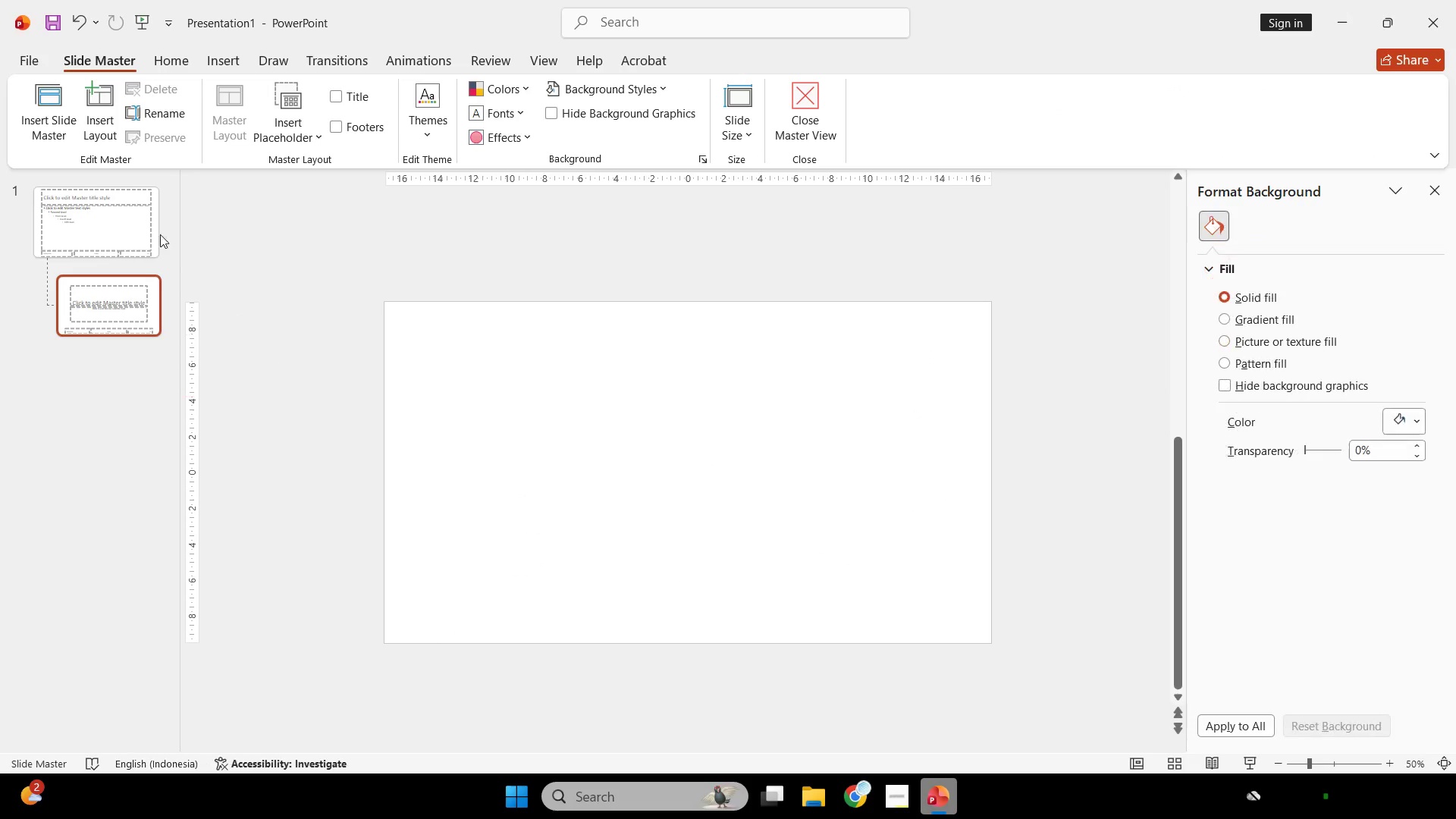 
left_click([155, 227])
 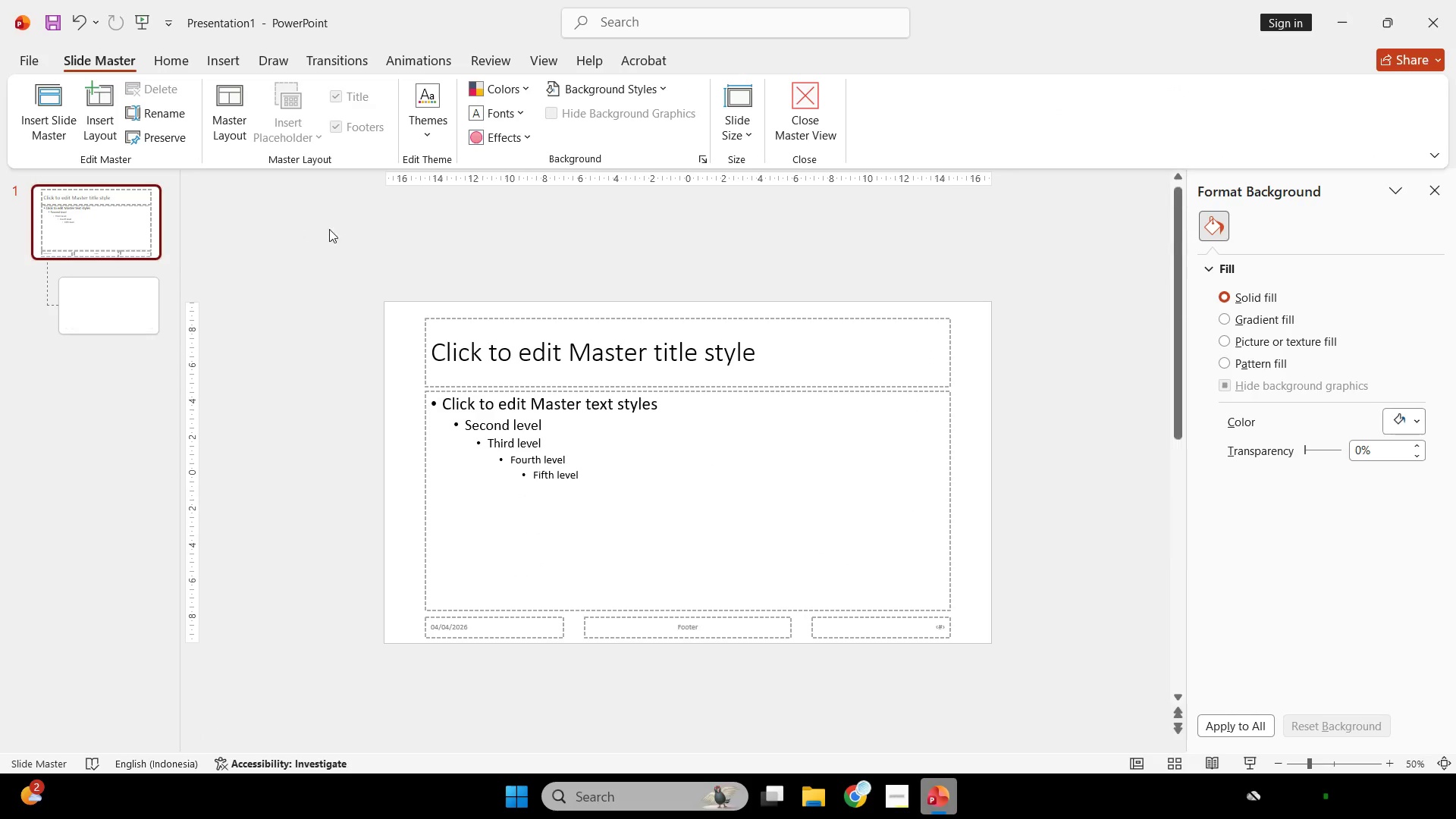 
left_click_drag(start_coordinate=[336, 240], to_coordinate=[1034, 723])
 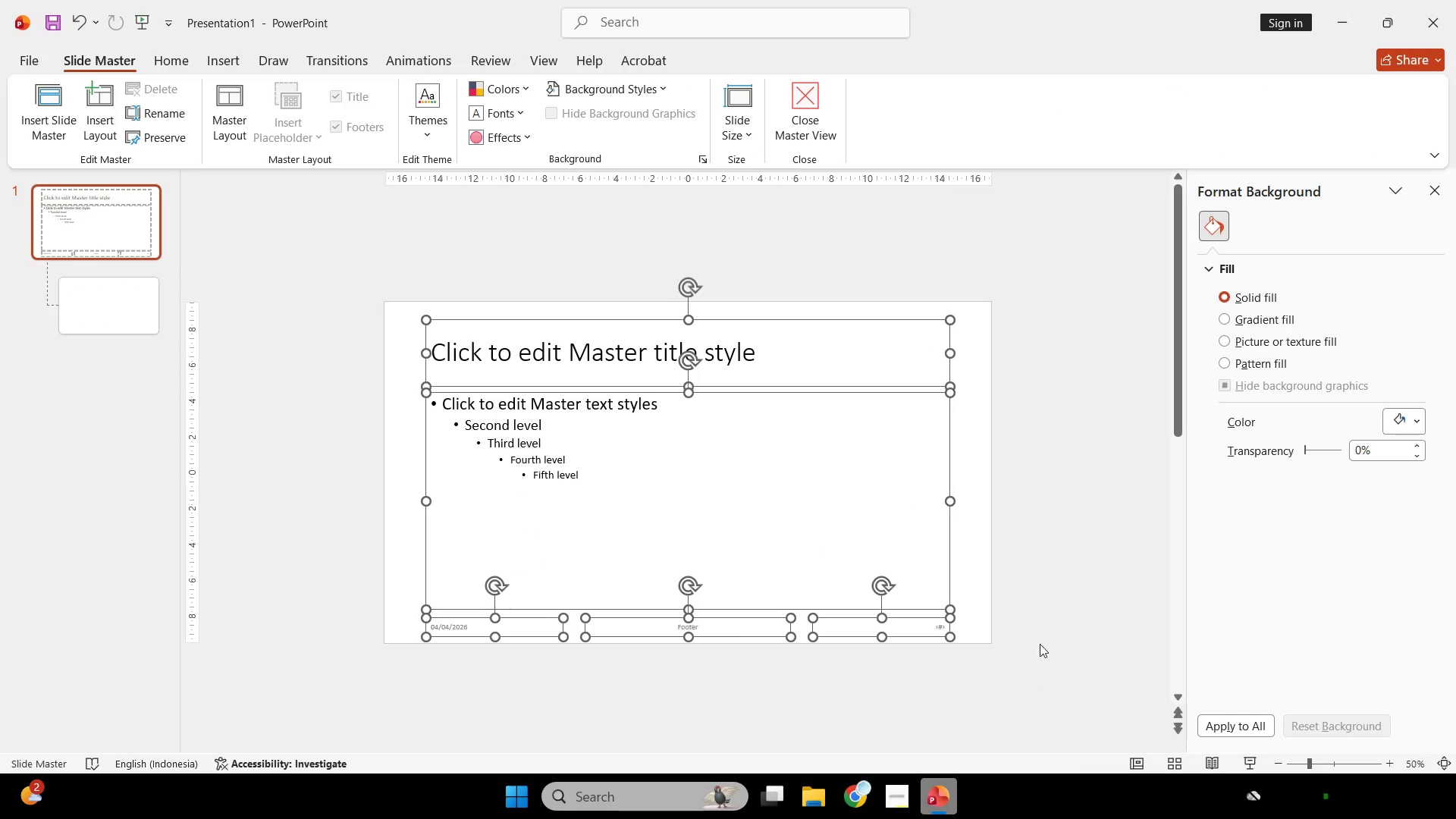 
key(Delete)
 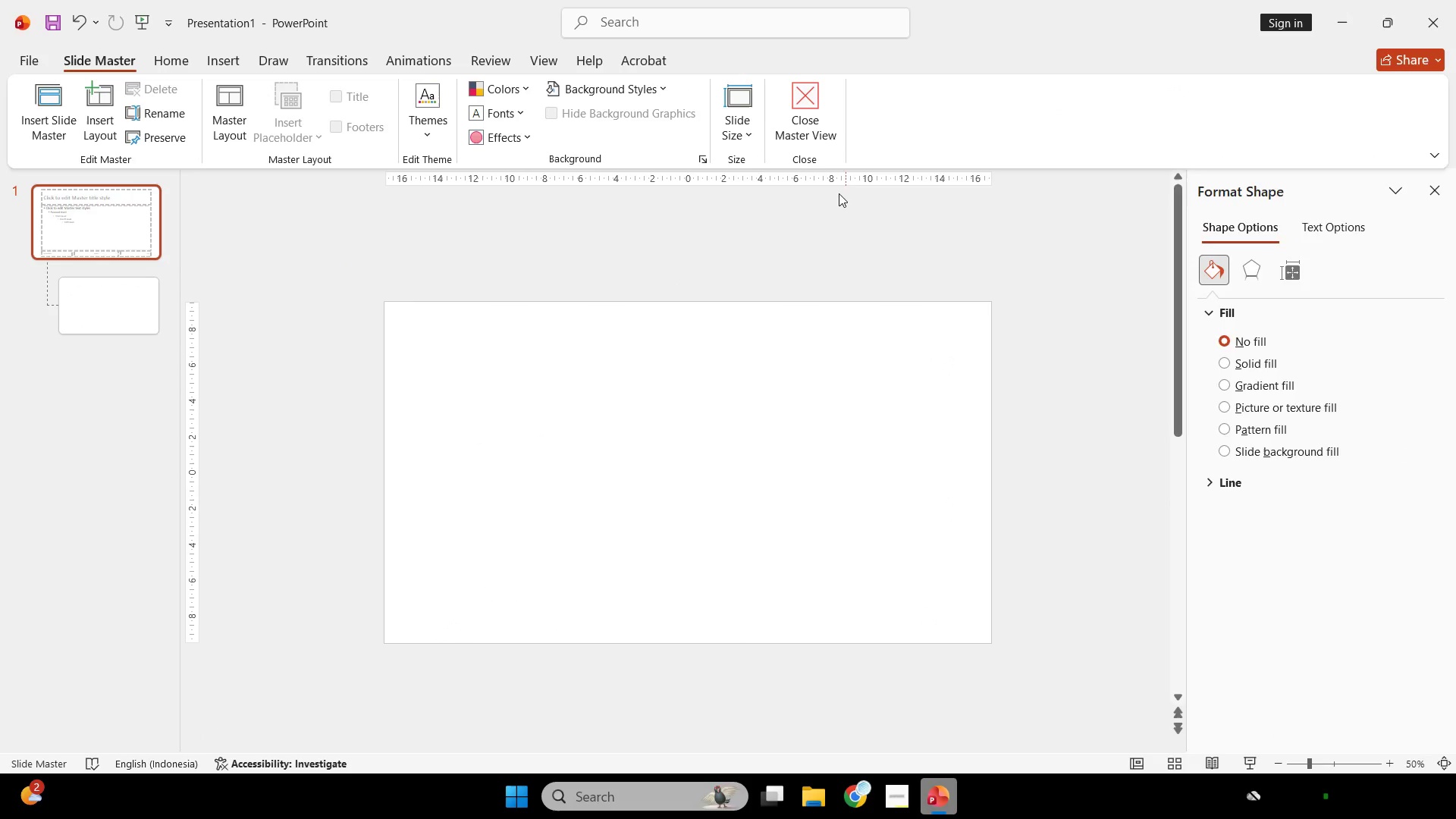 
left_click([817, 147])
 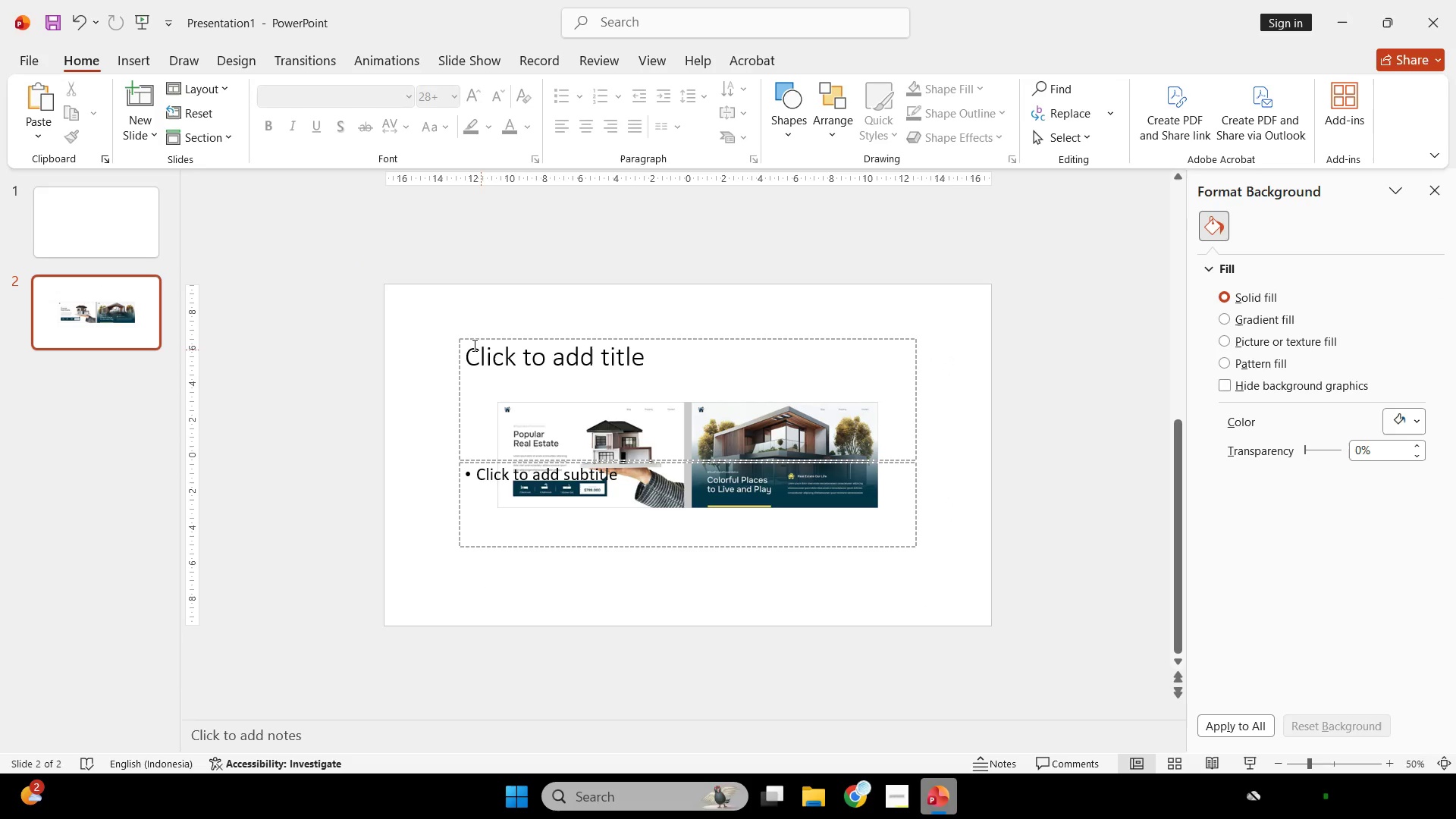 
left_click([463, 352])
 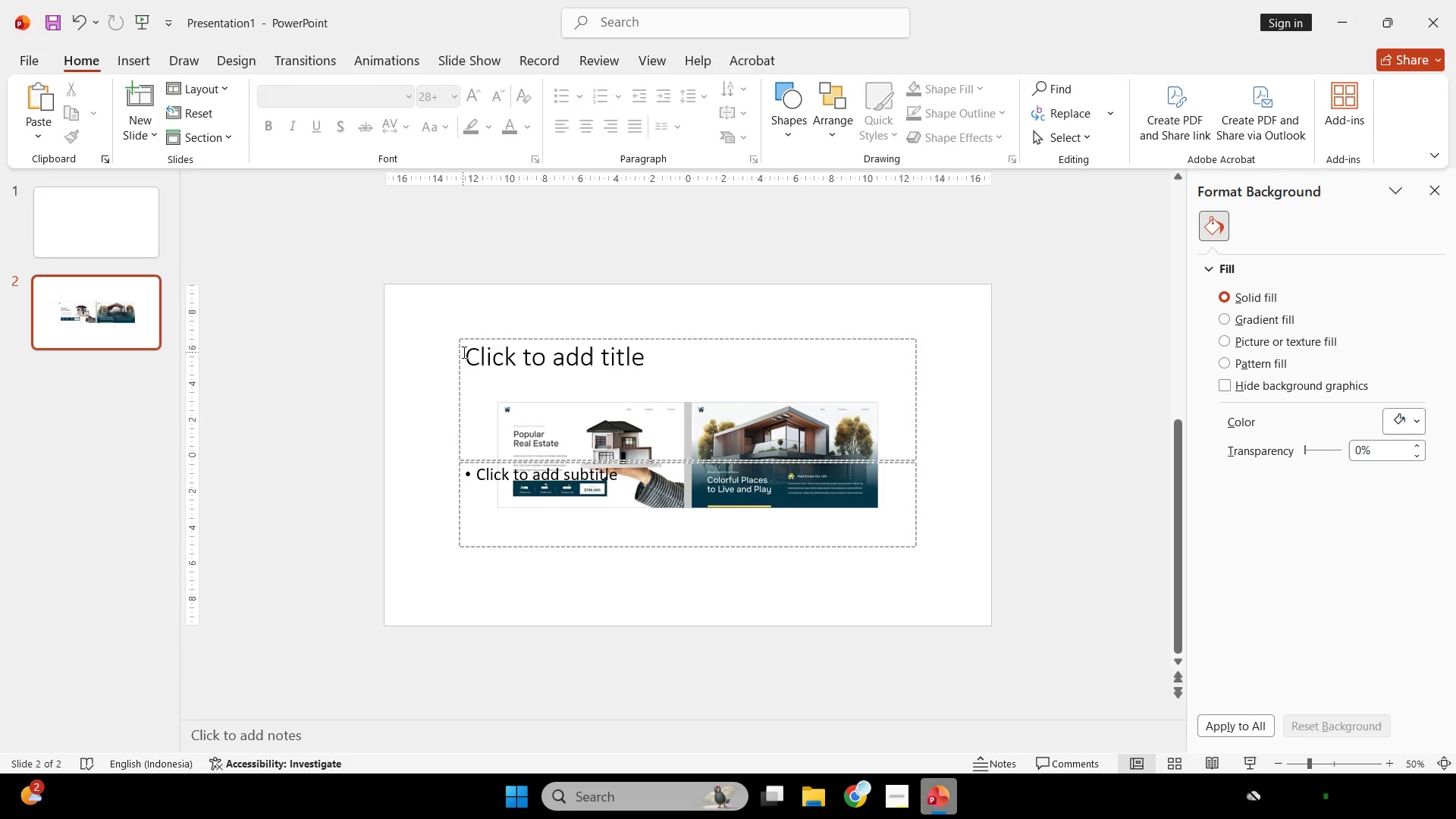 
hold_key(key=ShiftLeft, duration=0.55)
double_click([471, 479])
 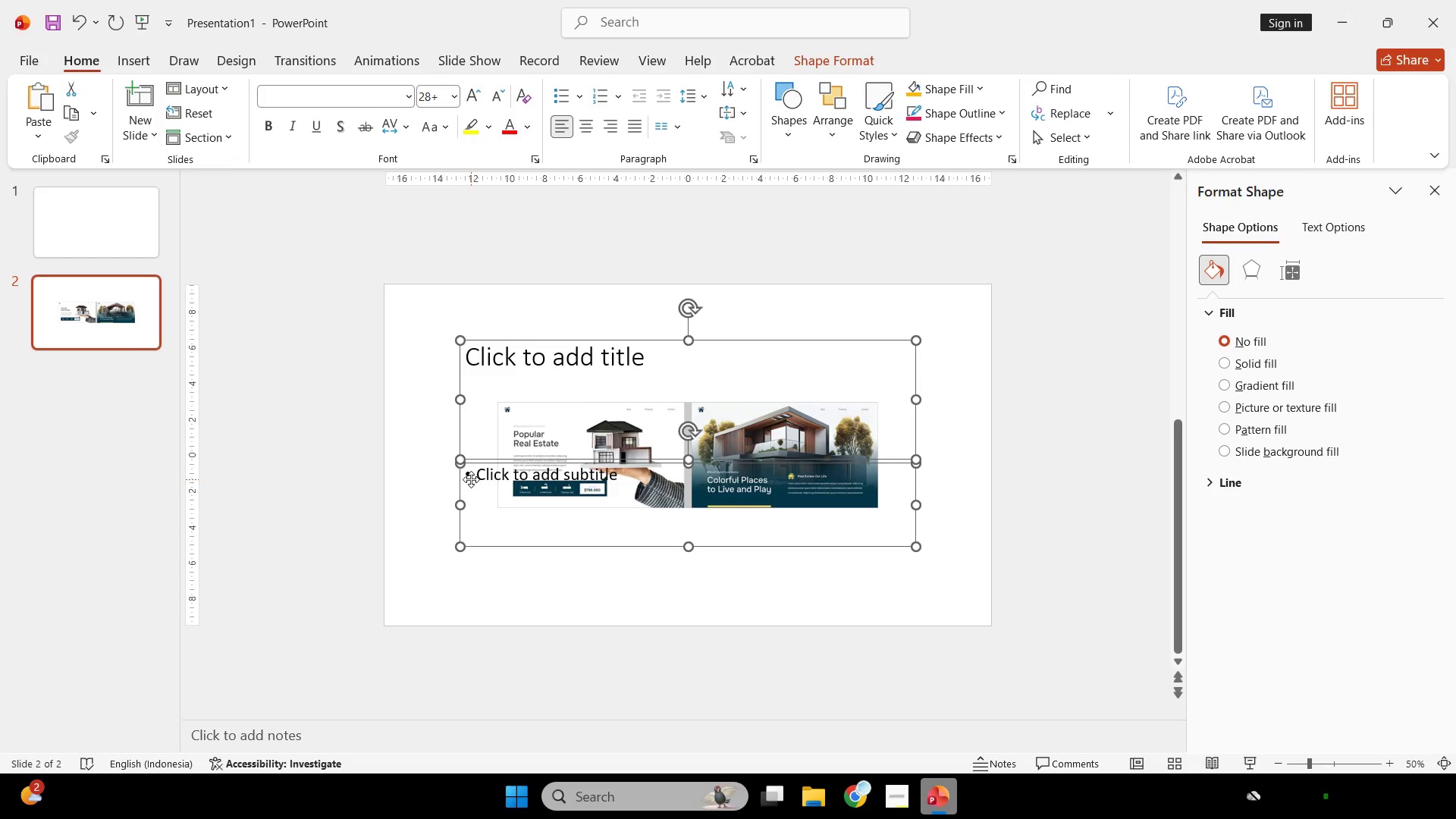 
key(Backspace)
 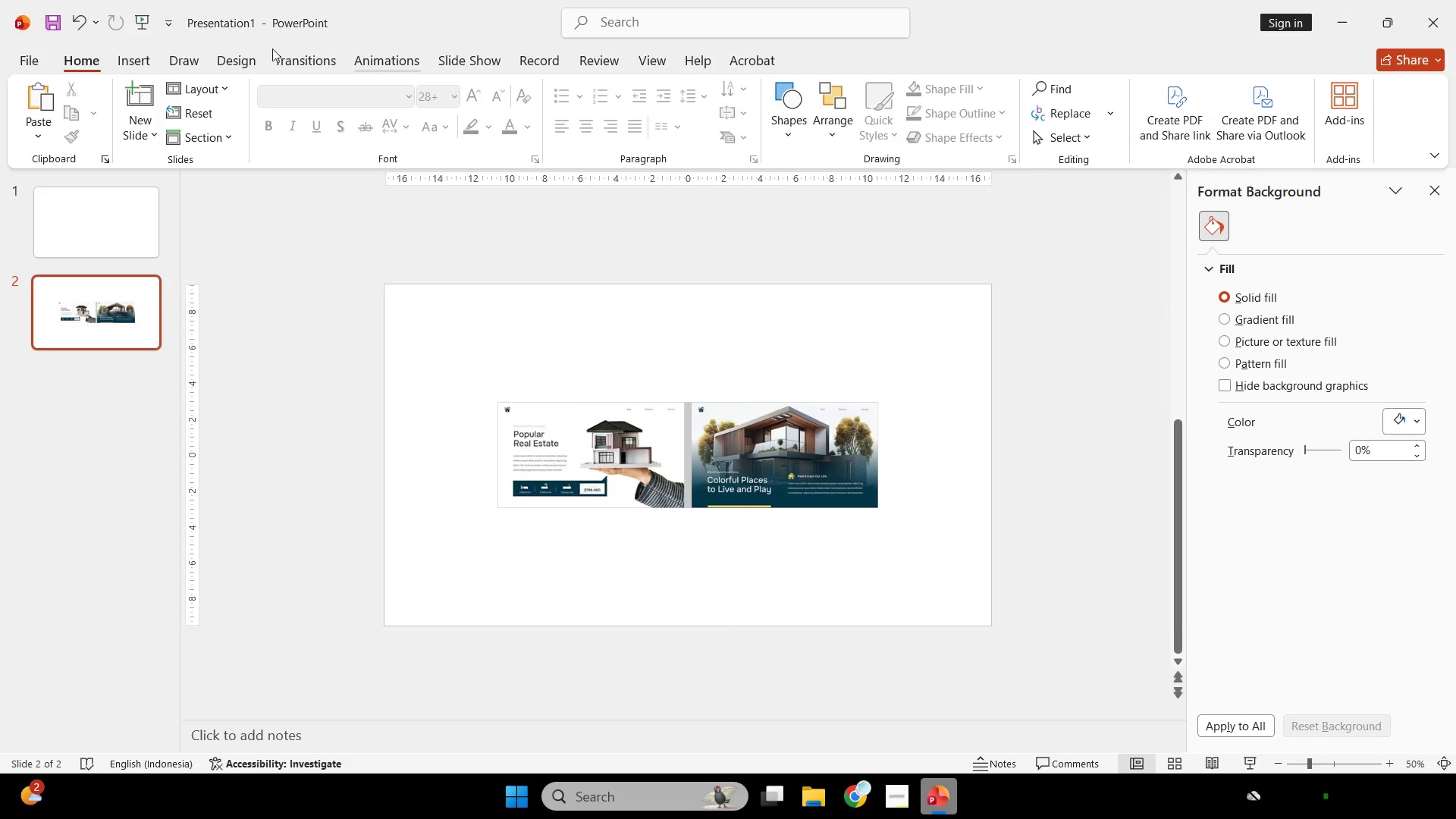 
left_click([130, 62])
 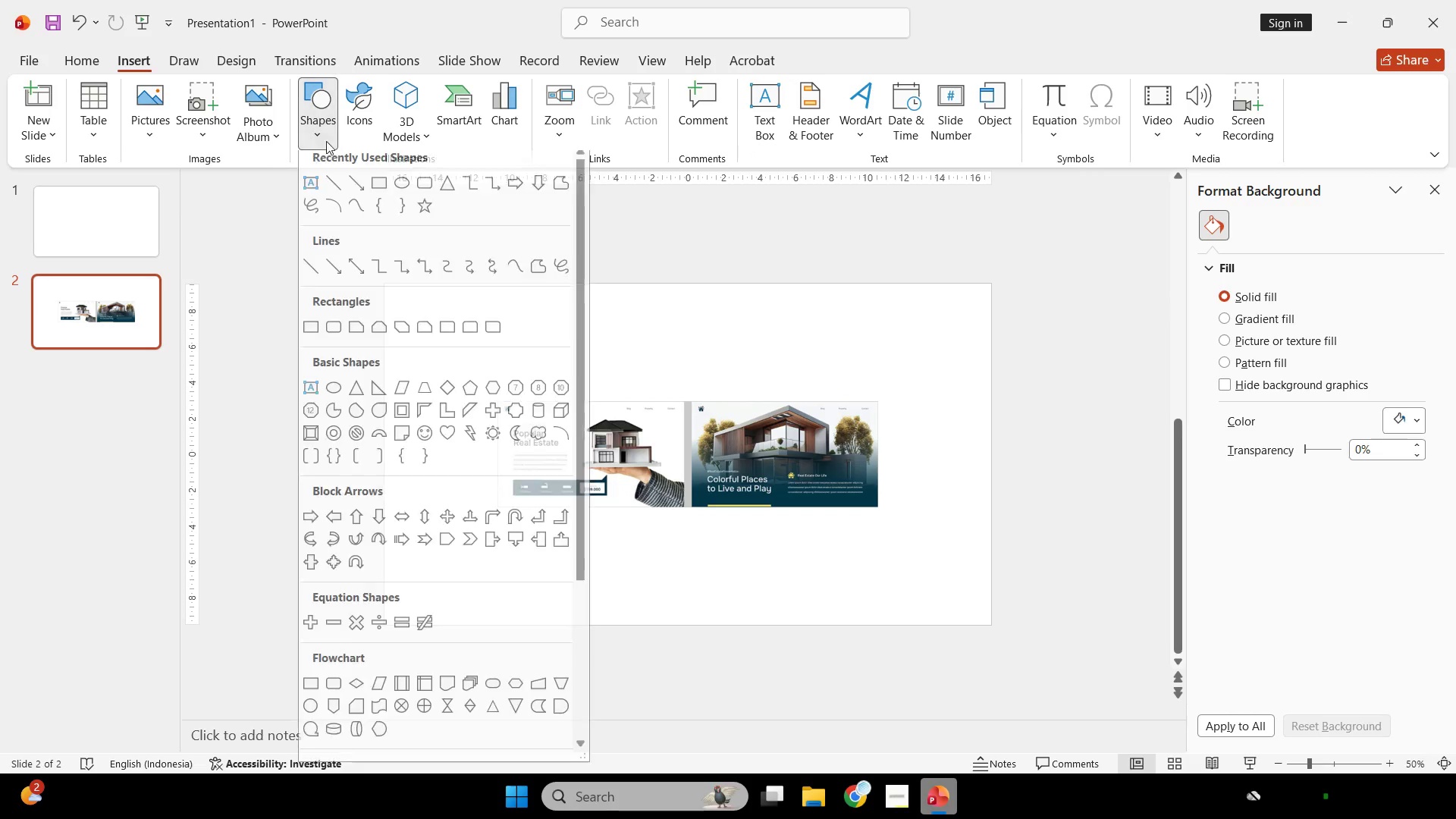 
left_click([369, 189])
 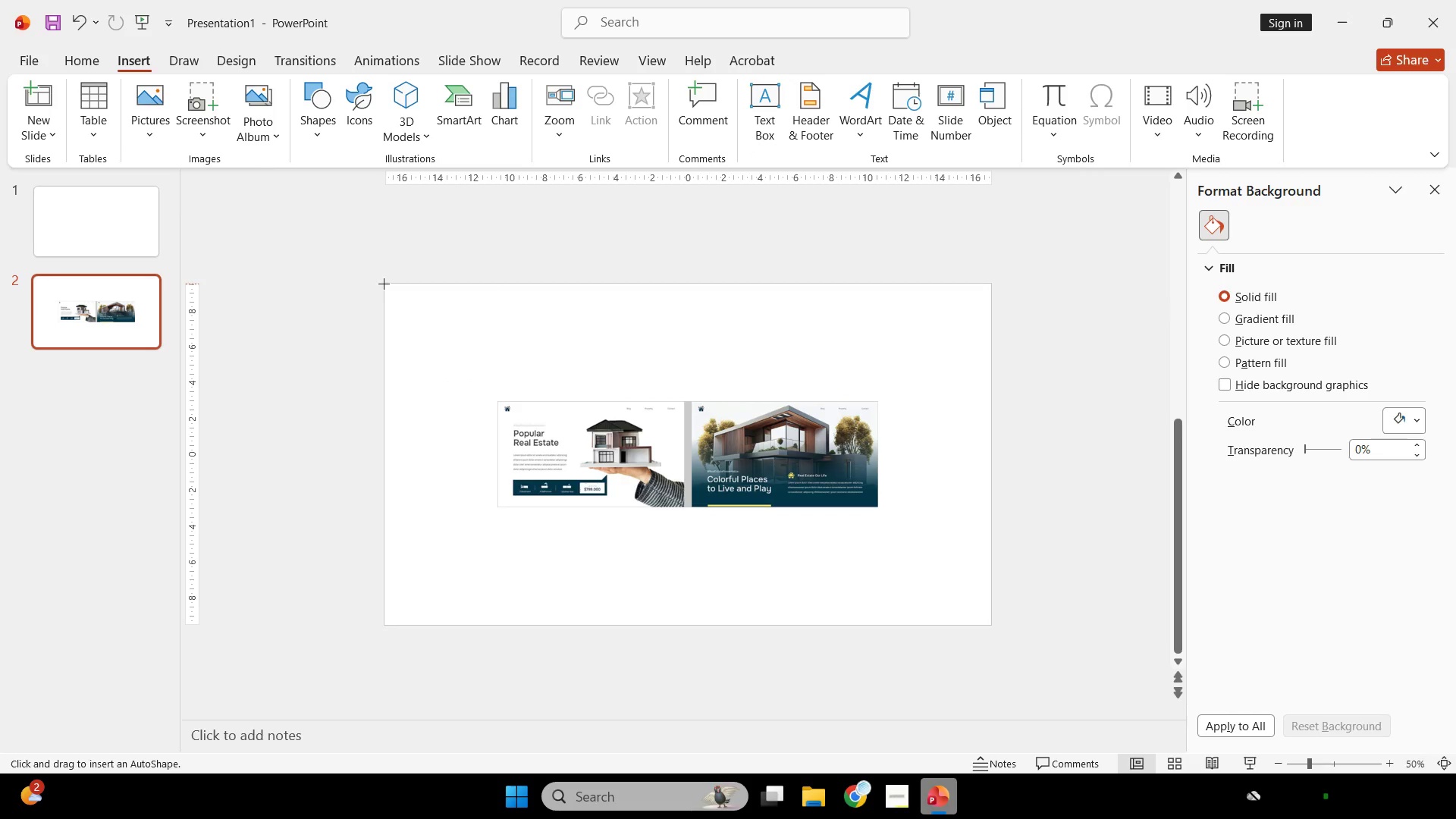 
left_click_drag(start_coordinate=[384, 284], to_coordinate=[409, 623])
 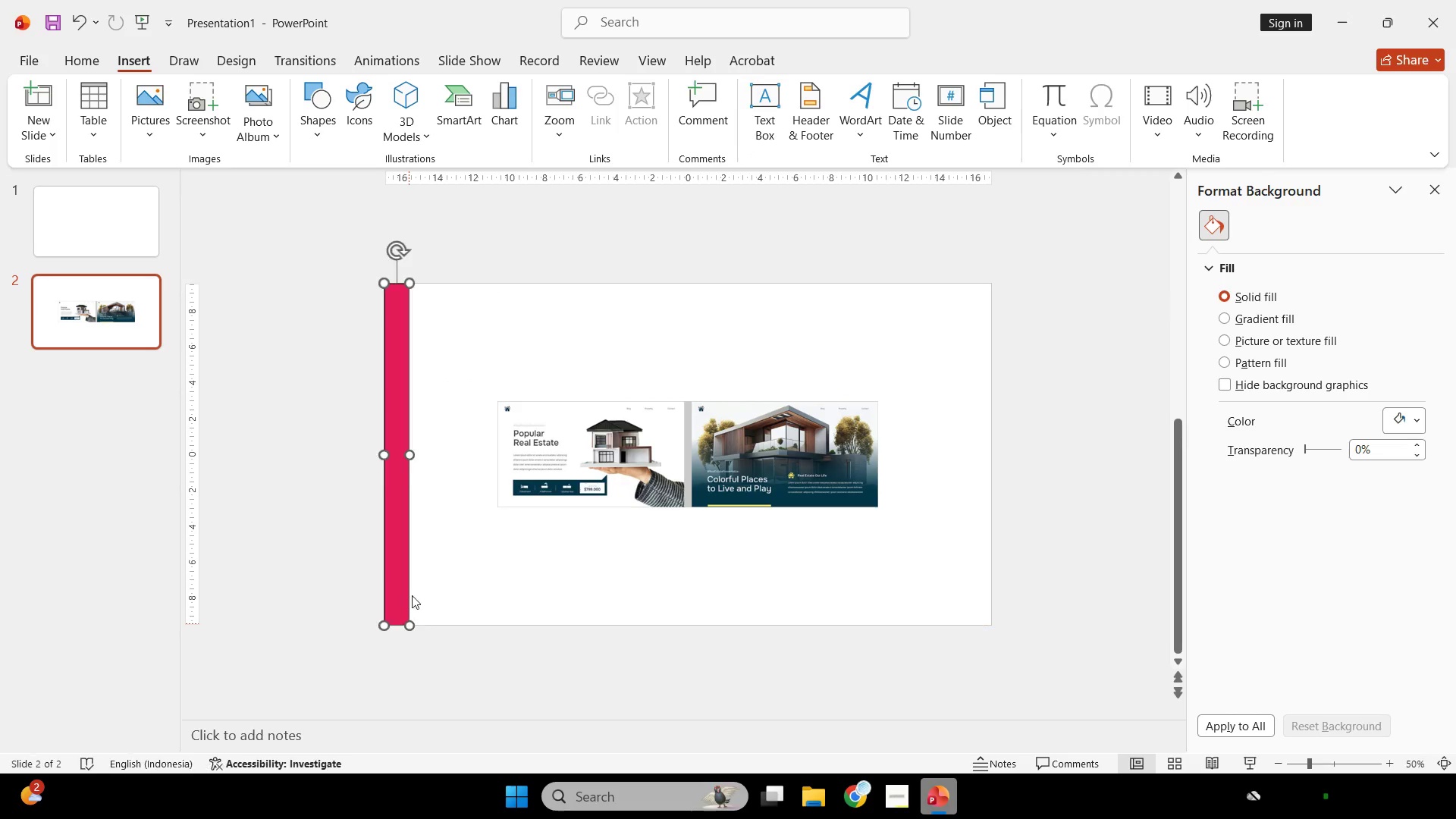 
hold_key(key=ControlLeft, duration=2.03)
hold_key(key=ShiftLeft, duration=1.99)
left_click_drag(start_coordinate=[400, 552], to_coordinate=[981, 587])
 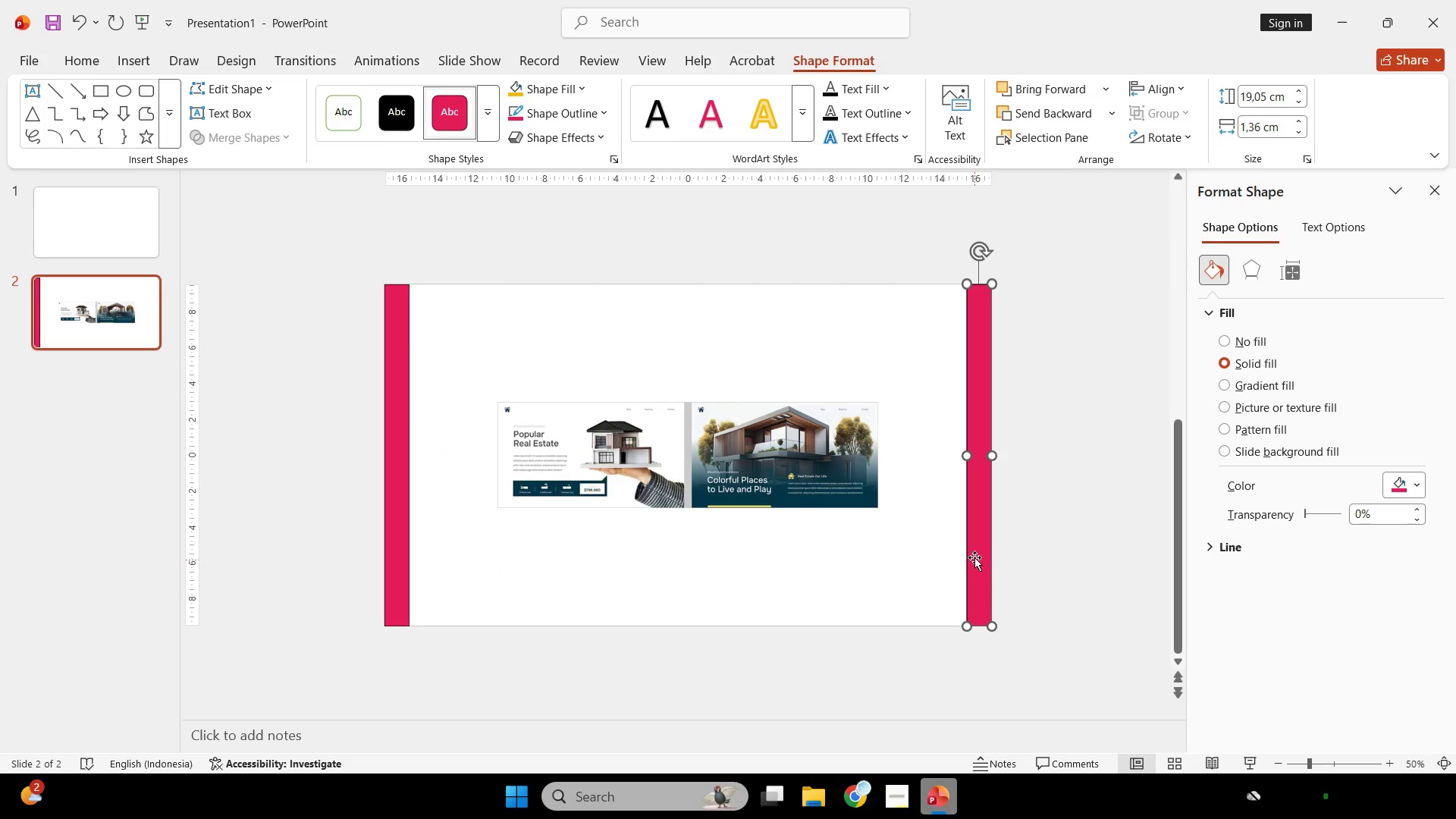 
key(Control+C)
 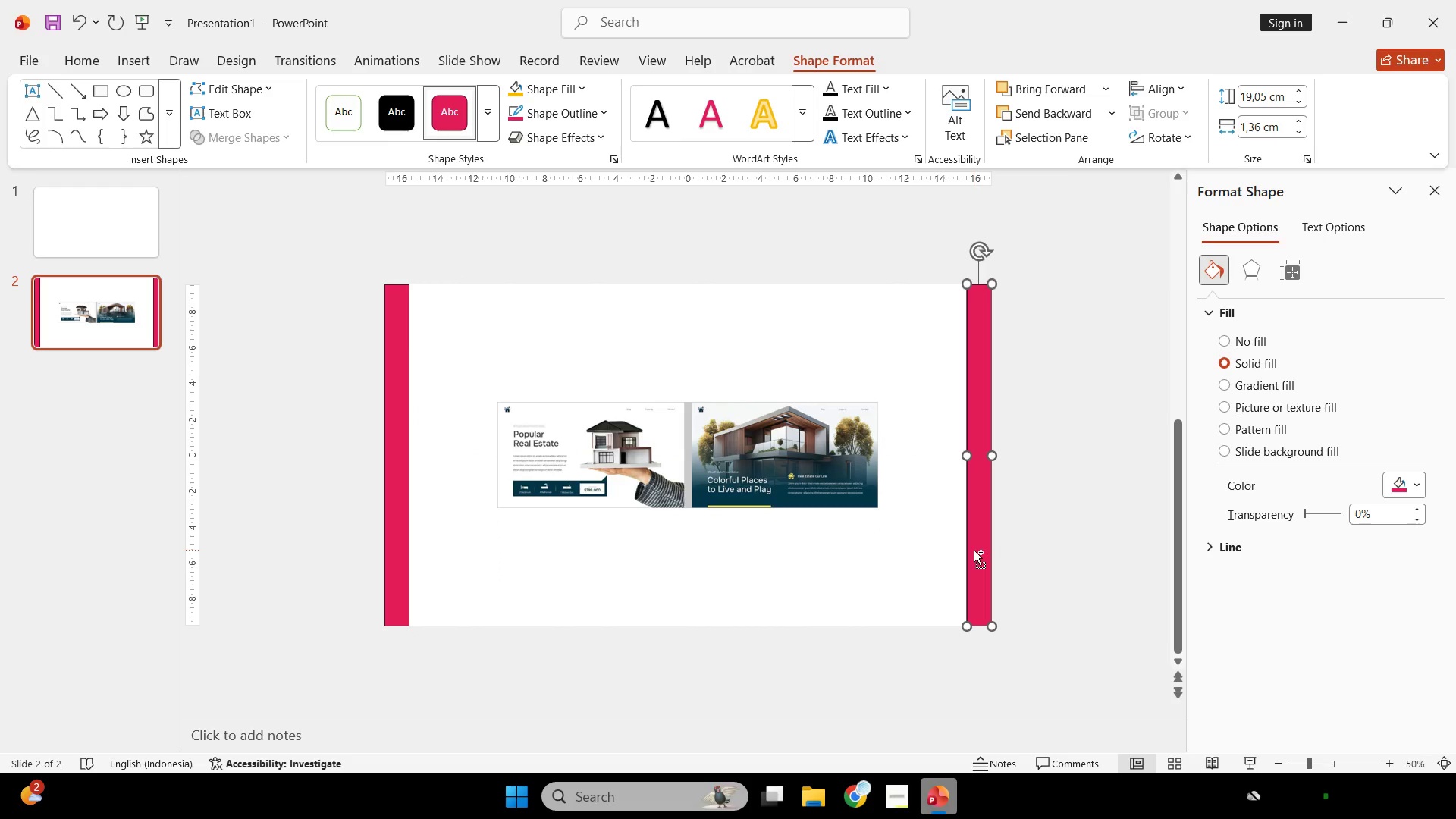 
key(Control+V)
 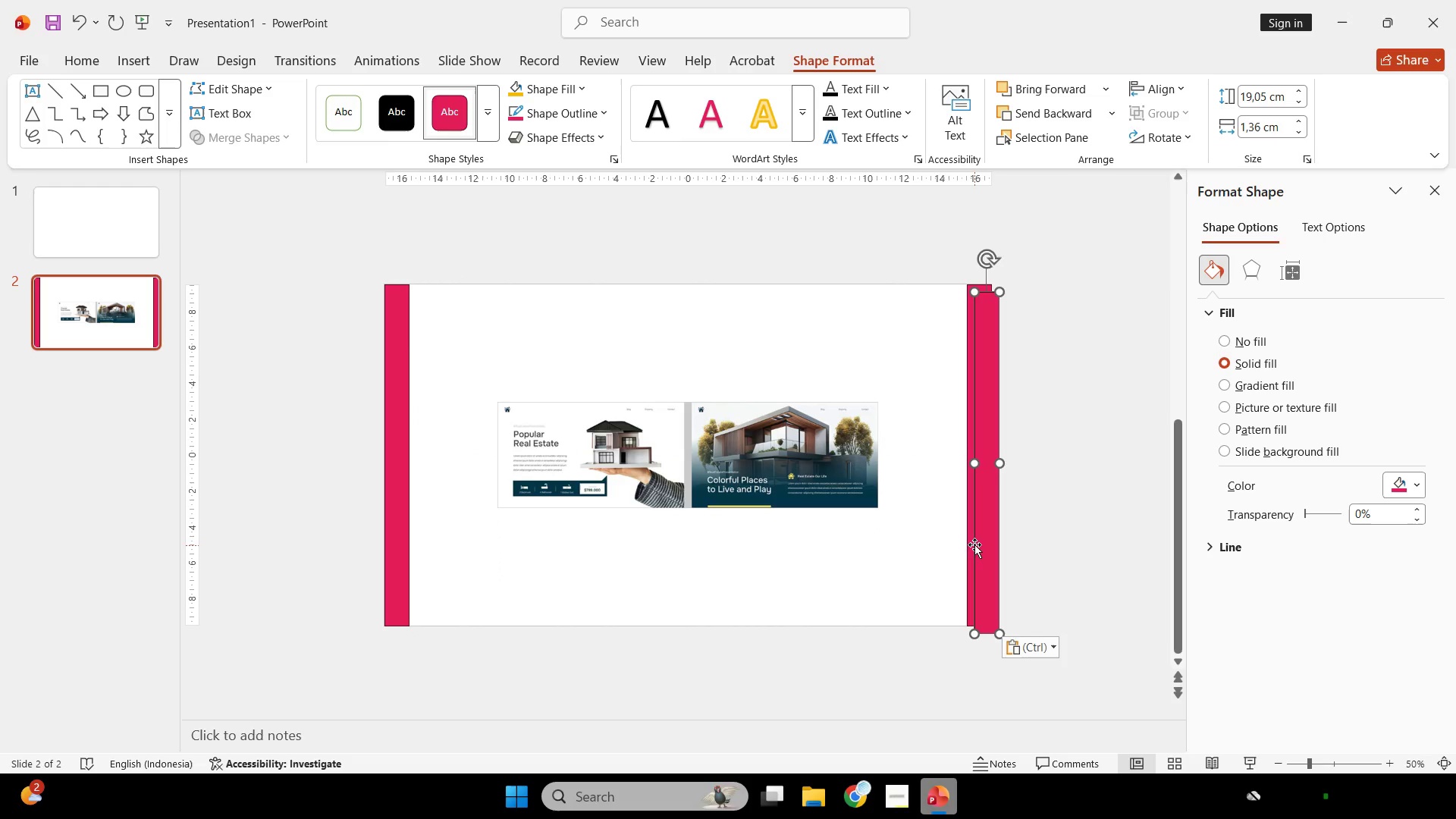 
left_click_drag(start_coordinate=[974, 544], to_coordinate=[699, 509])
 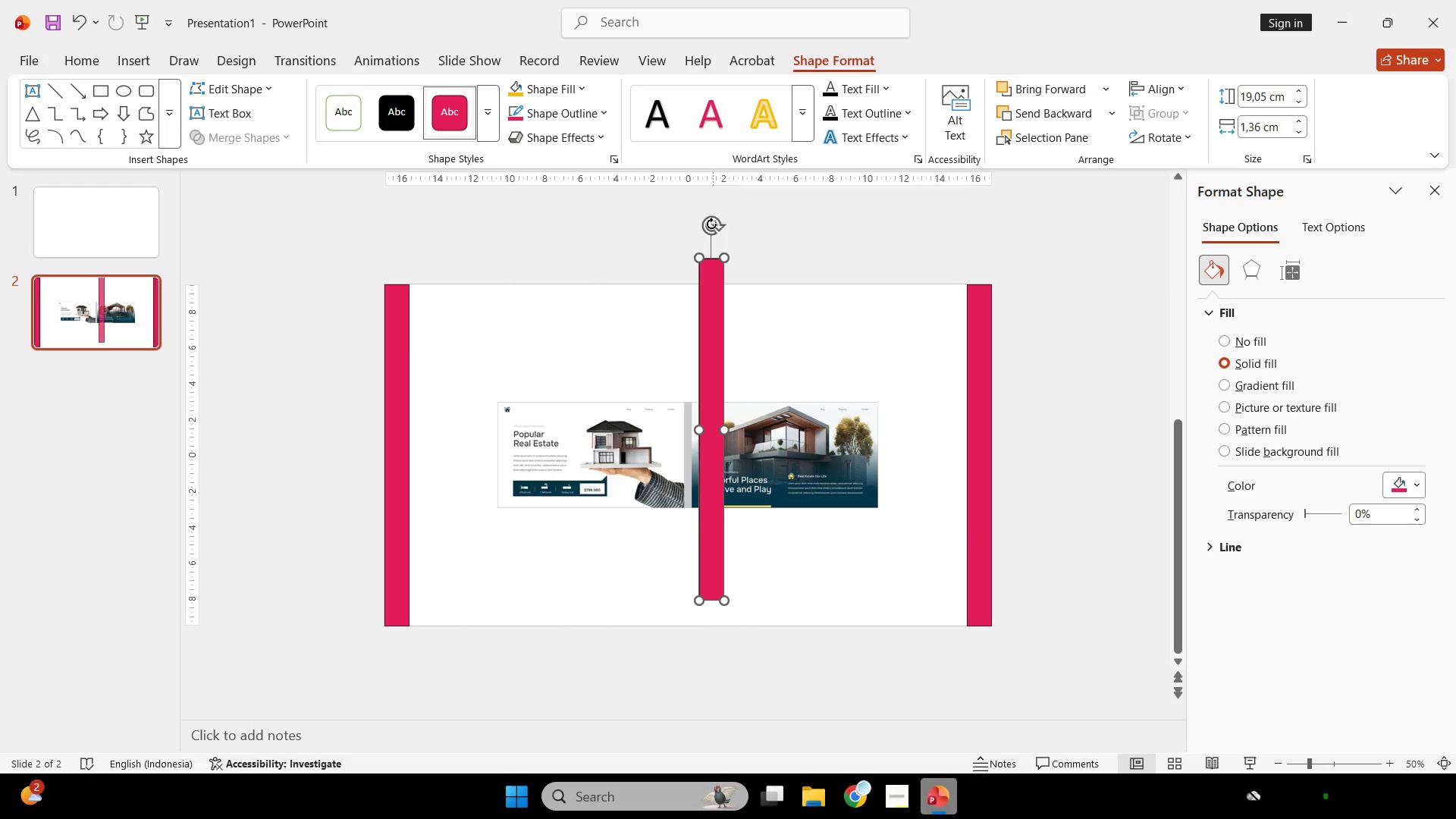 
left_click_drag(start_coordinate=[711, 225], to_coordinate=[896, 422])
 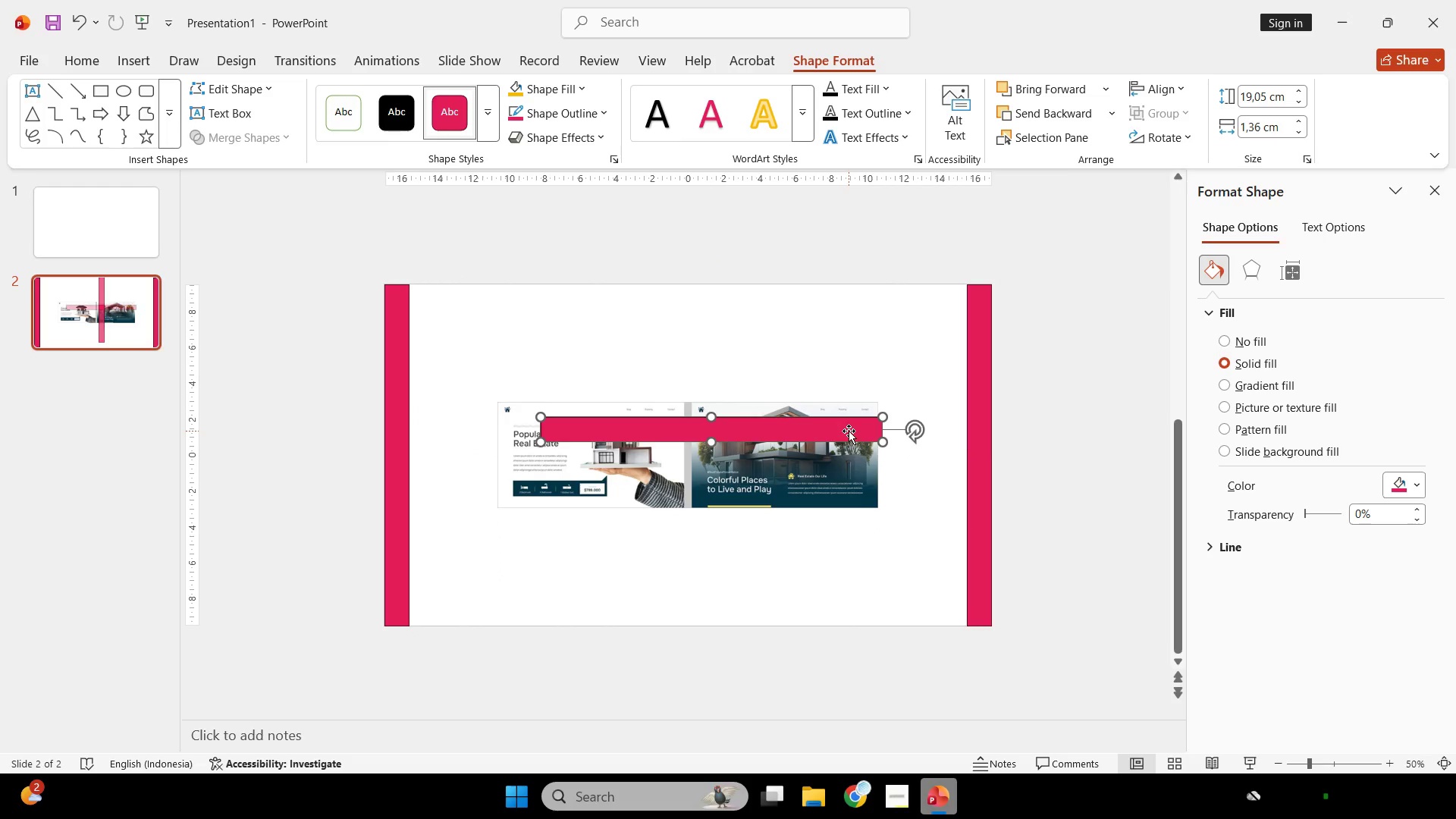 
left_click_drag(start_coordinate=[849, 431], to_coordinate=[690, 302])
 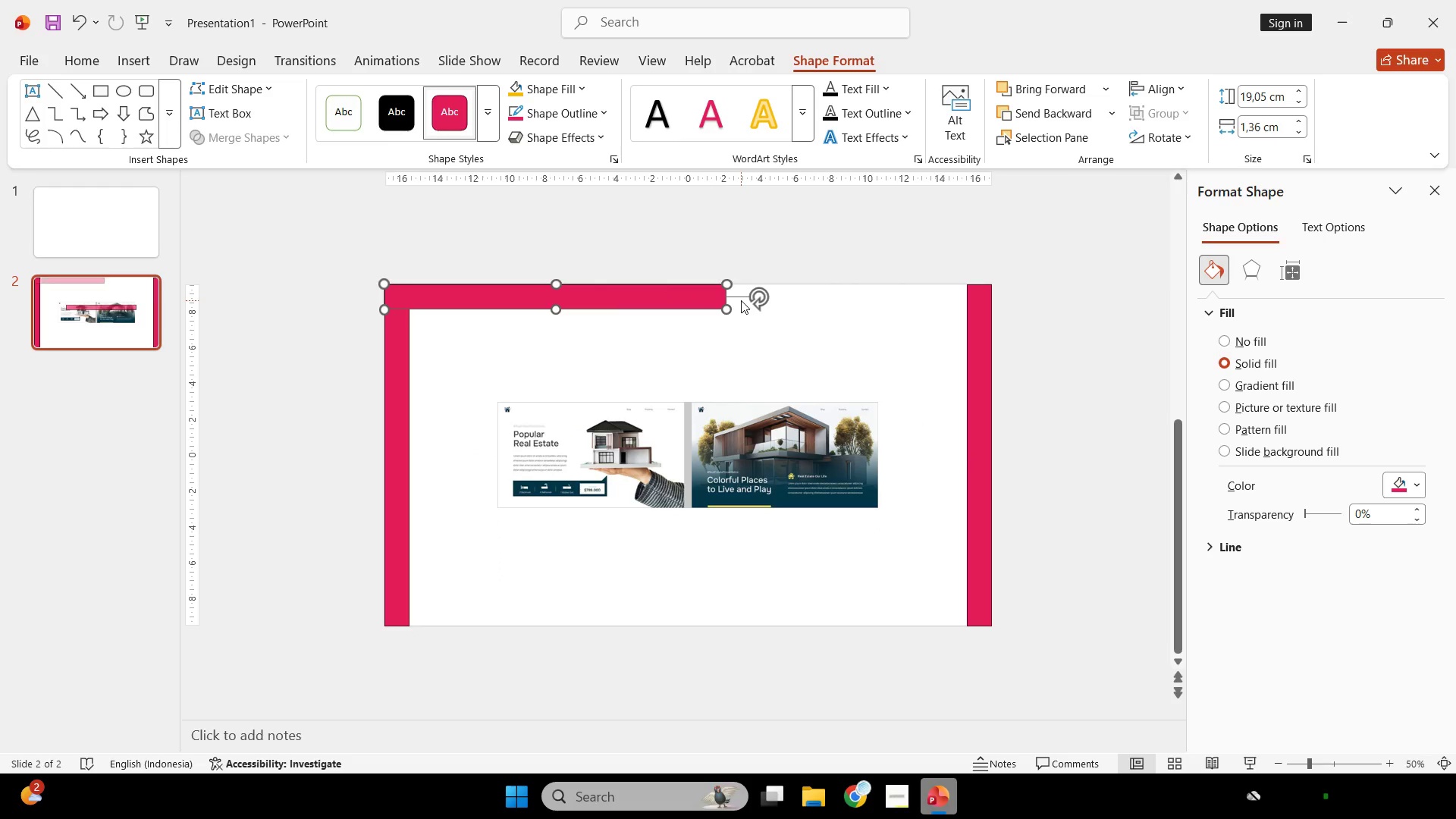 
hold_key(key=ShiftLeft, duration=0.34)
 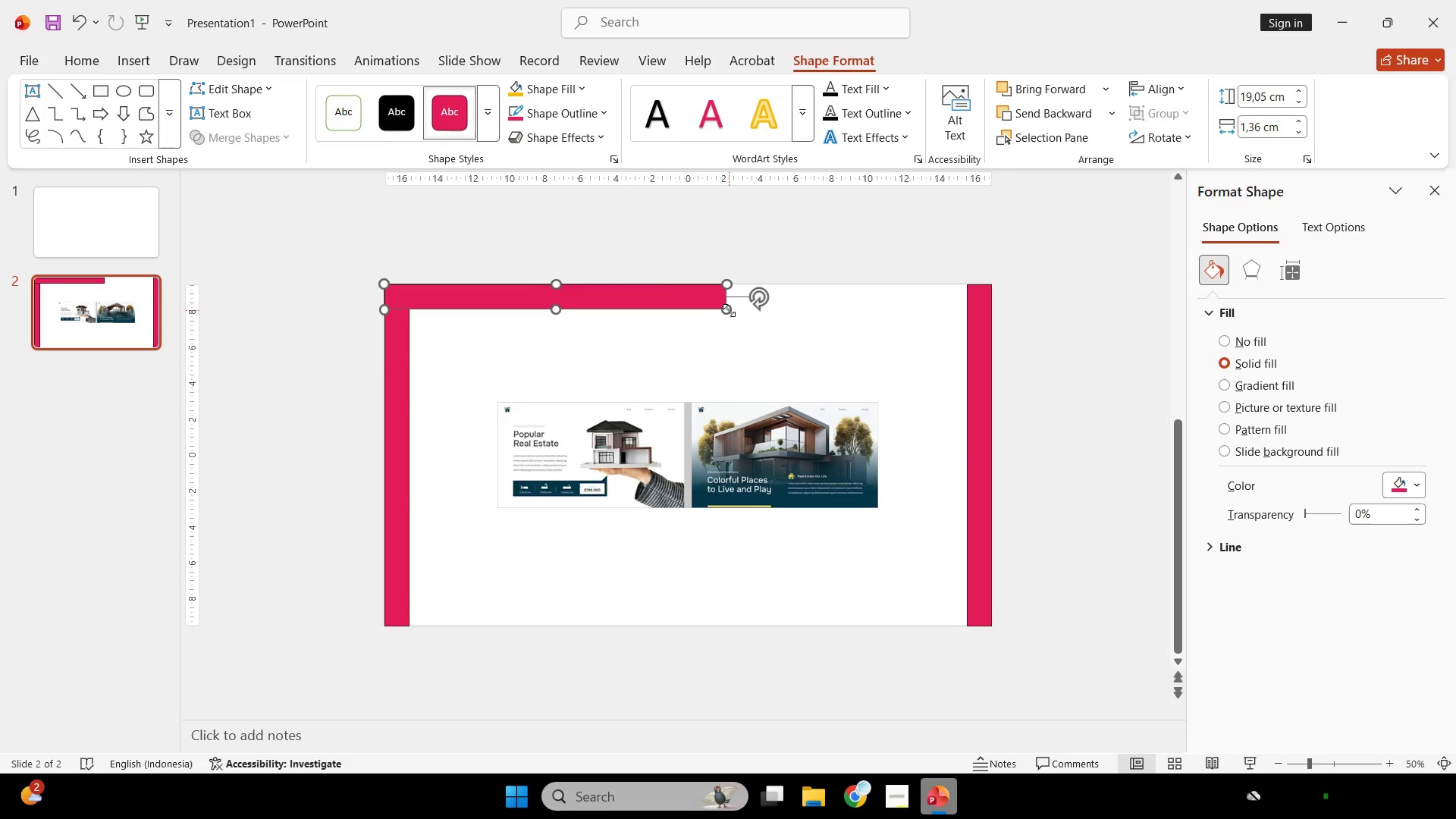 
hold_key(key=ControlLeft, duration=0.31)
 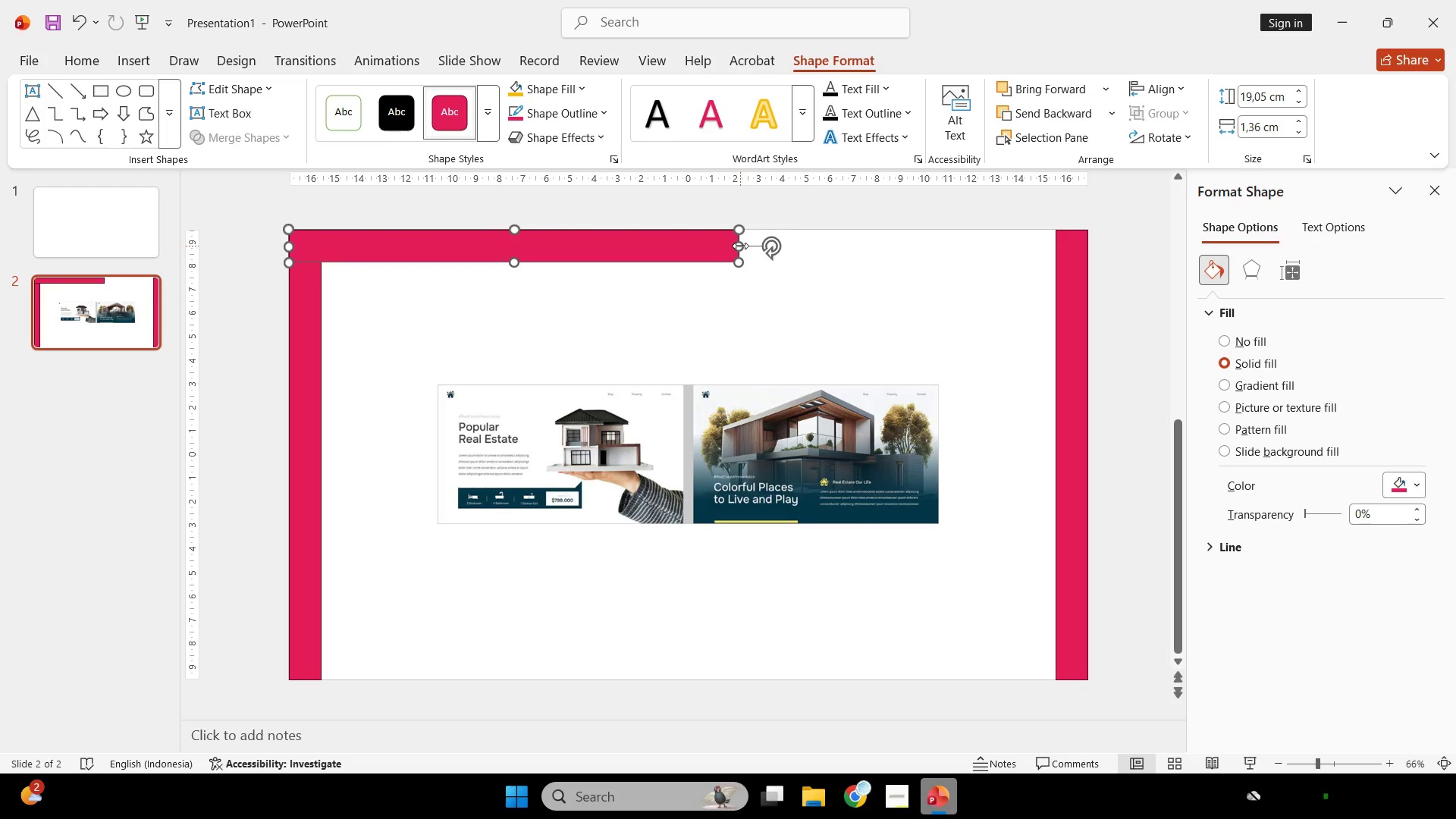 
hold_key(key=ShiftLeft, duration=1.55)
 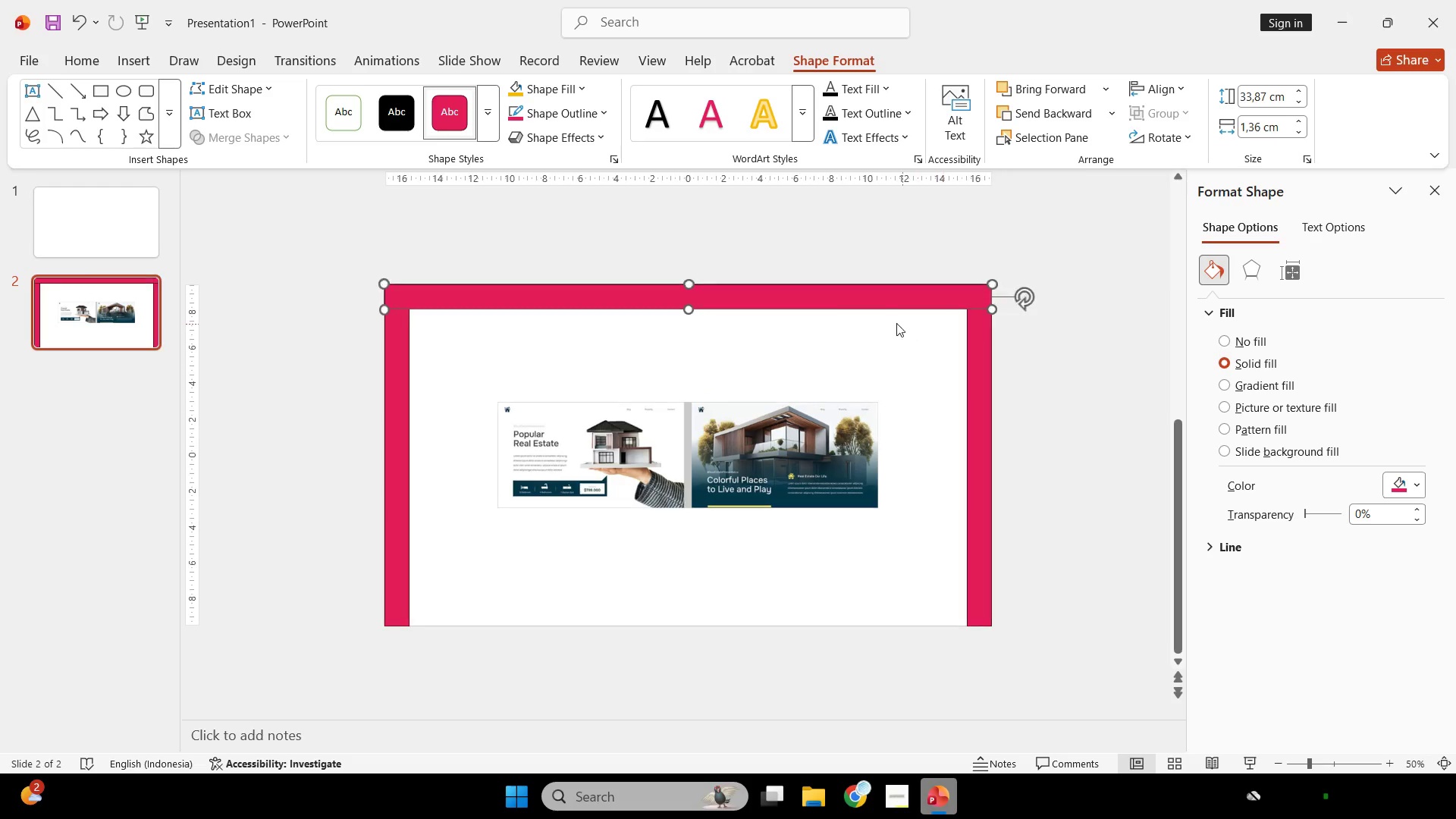 
scroll: coordinate [729, 310], scroll_direction: none, amount: 0.0
 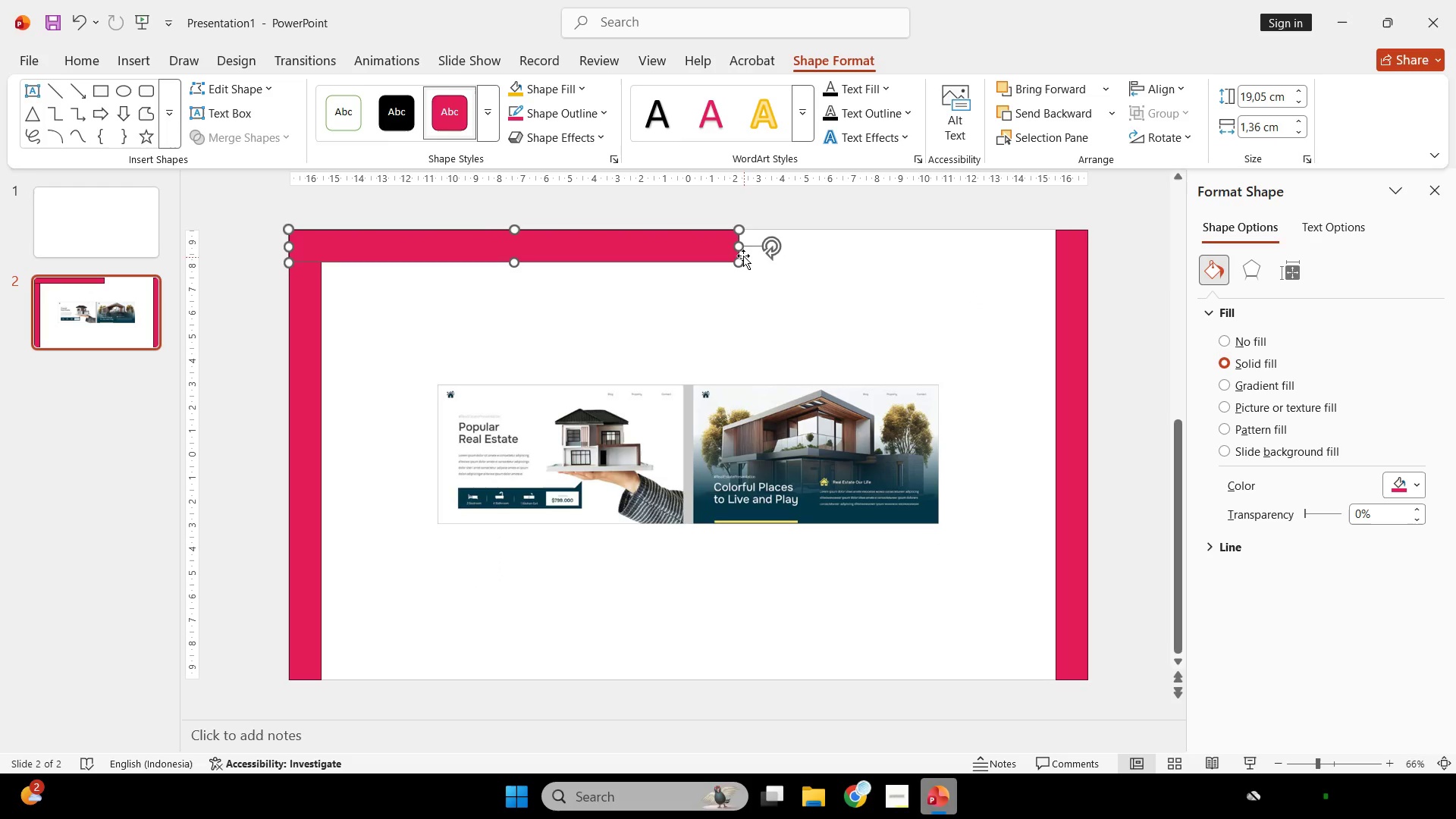 
left_click_drag(start_coordinate=[740, 246], to_coordinate=[1090, 264])
 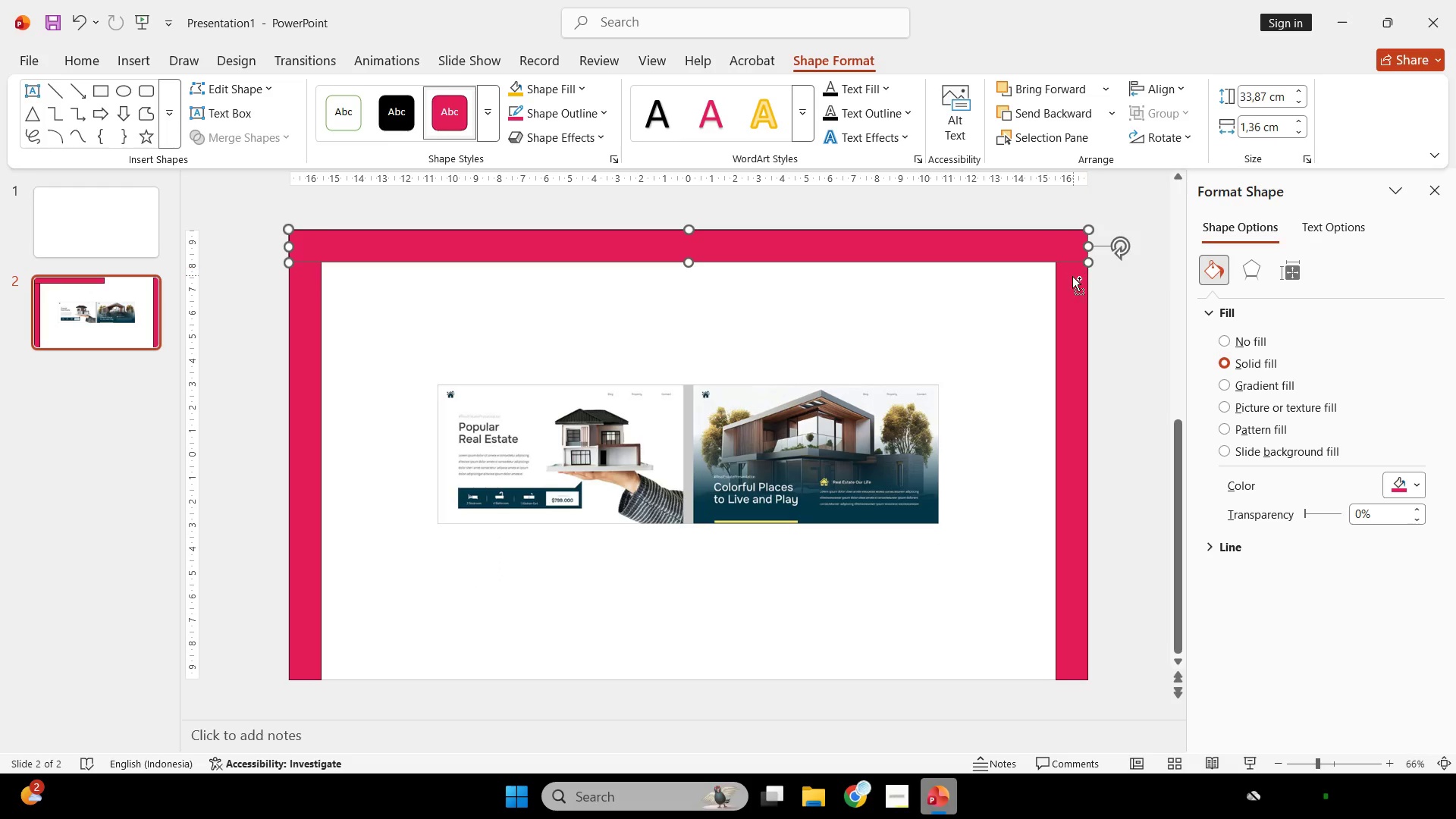 
key(Control+ControlLeft)
 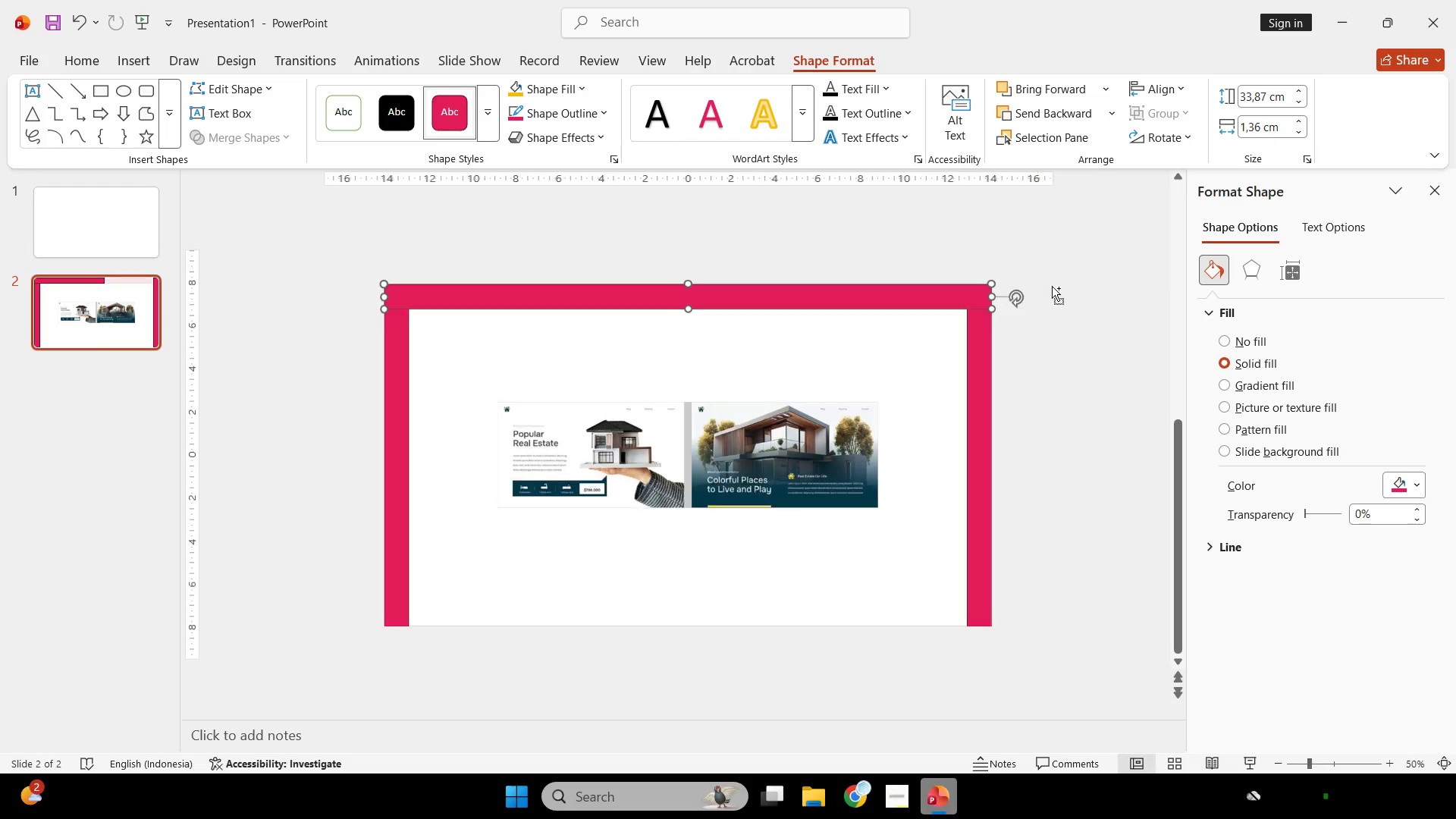 
hold_key(key=ShiftLeft, duration=1.42)
 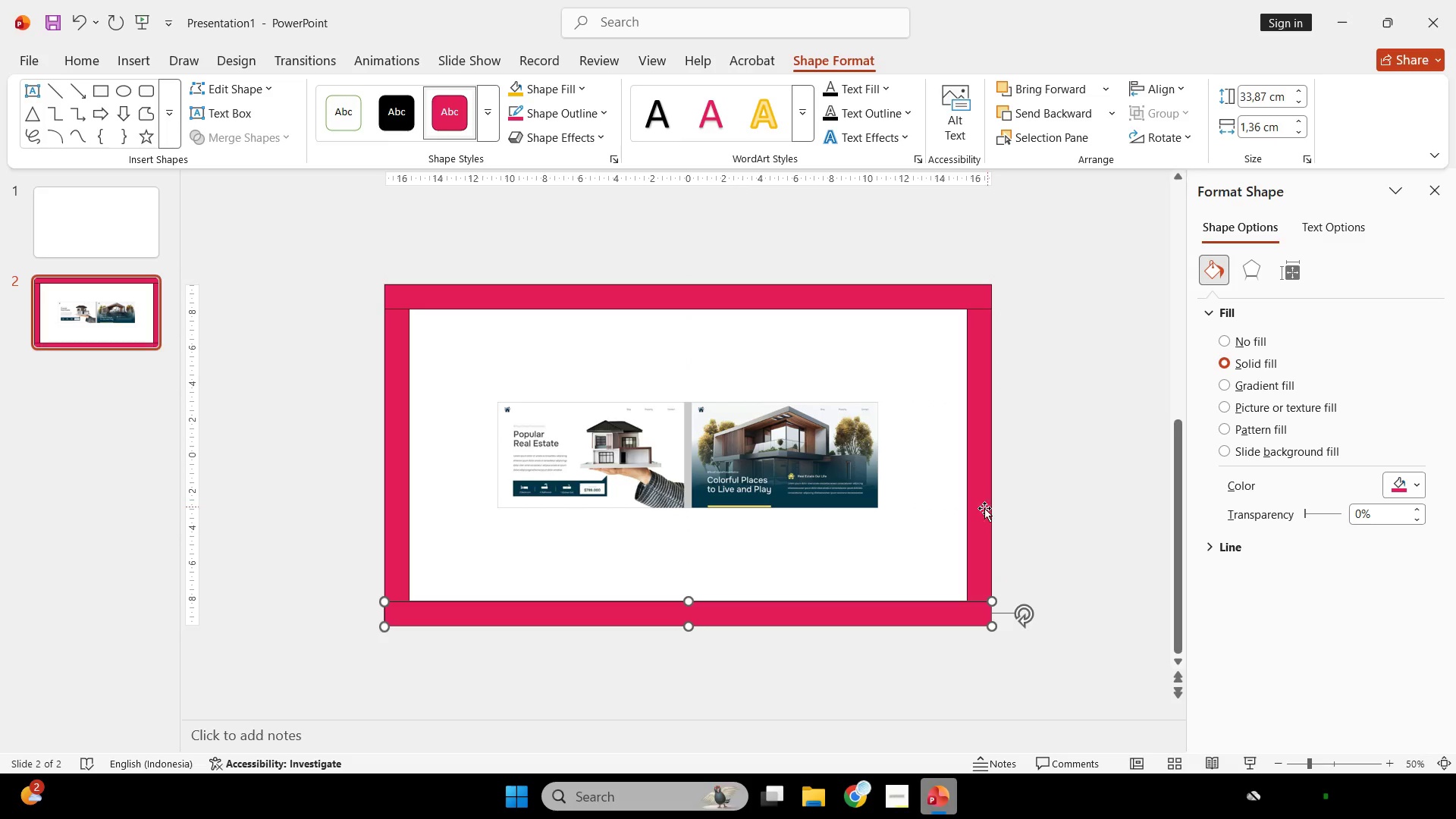 
hold_key(key=ControlLeft, duration=1.42)
 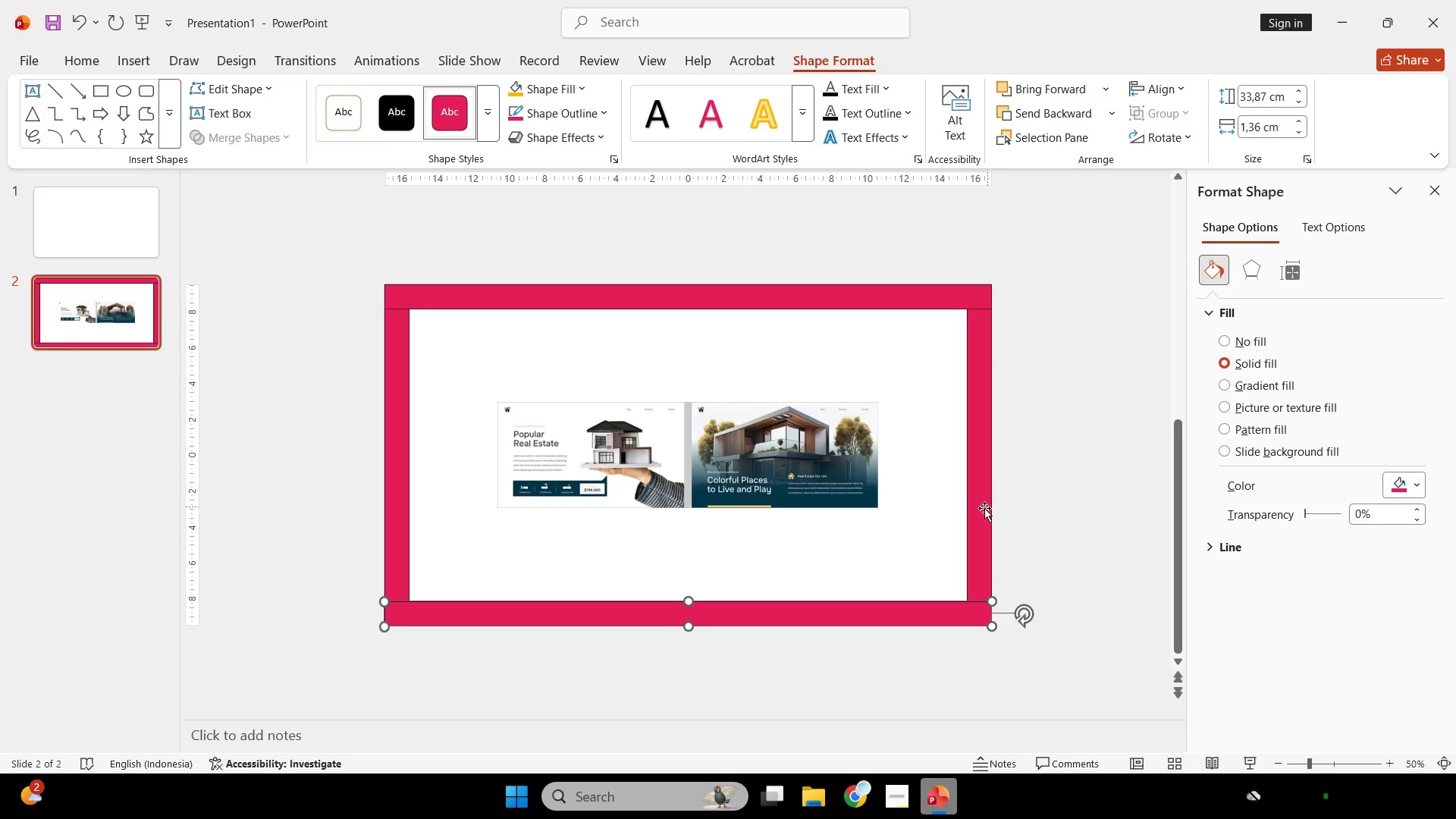 
scroll: coordinate [1058, 281], scroll_direction: none, amount: 0.0
 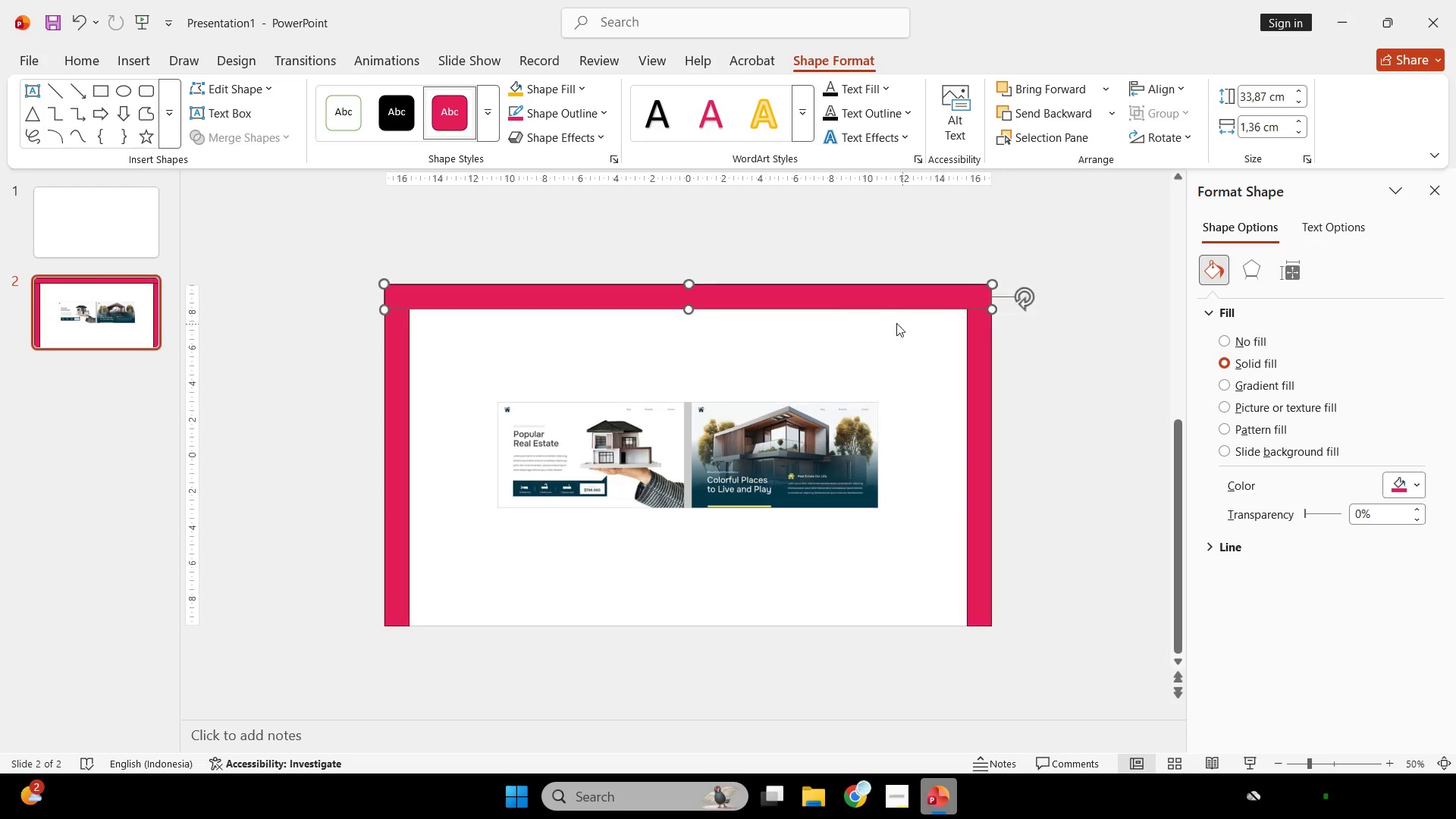 
left_click_drag(start_coordinate=[855, 297], to_coordinate=[874, 611])
 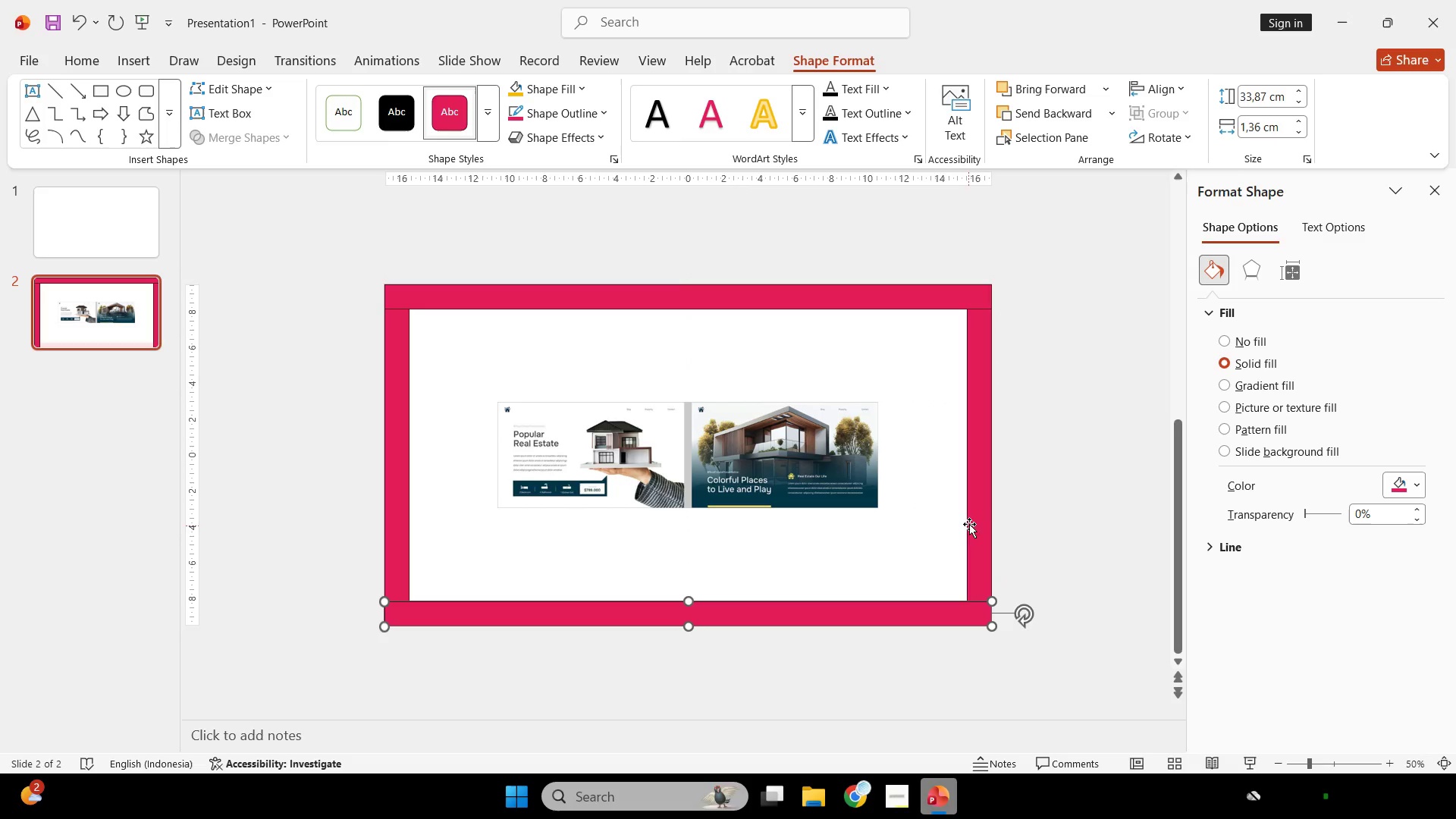 
hold_key(key=ShiftLeft, duration=2.34)
left_click([982, 508])
 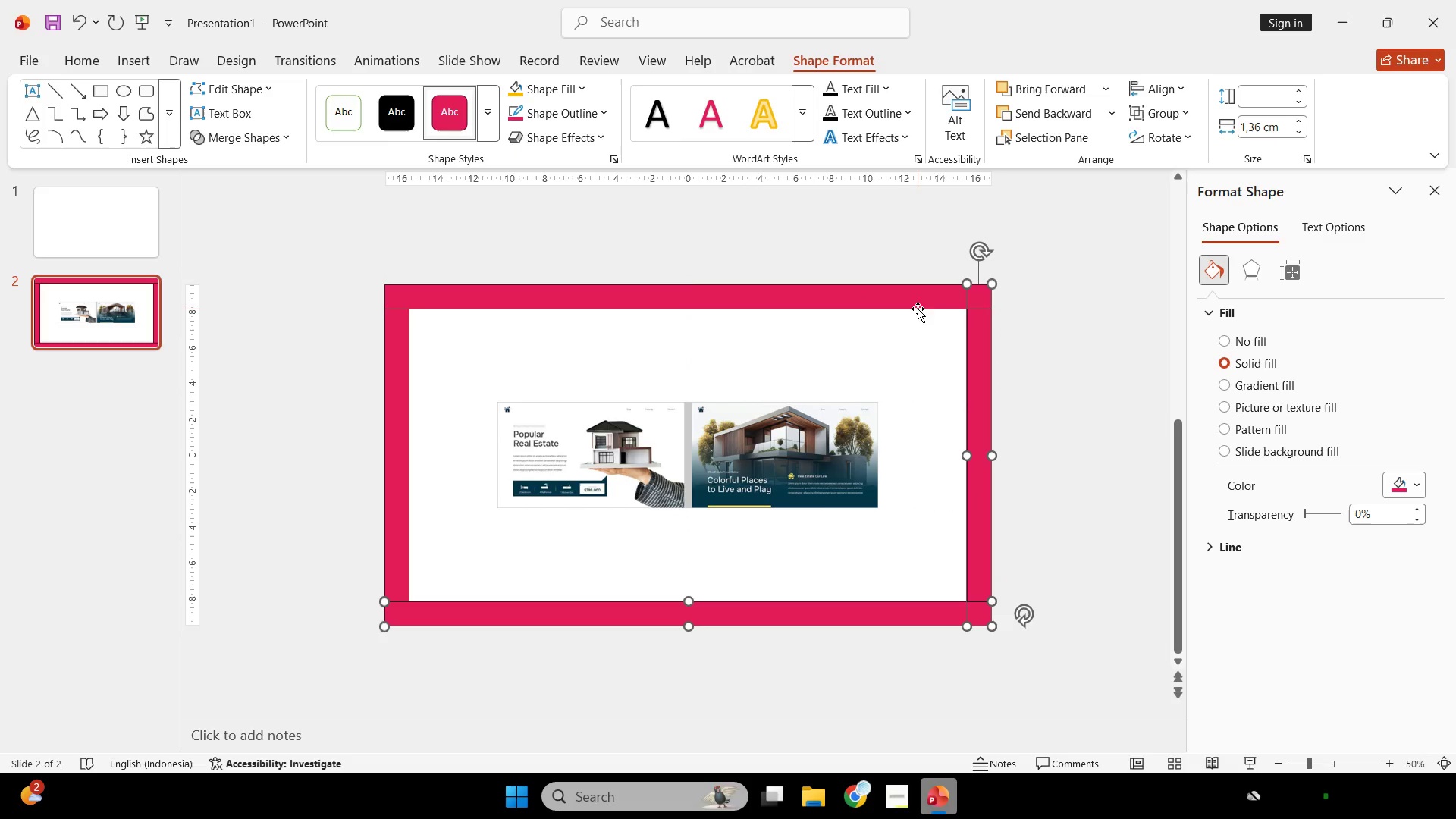 
left_click([917, 302])
 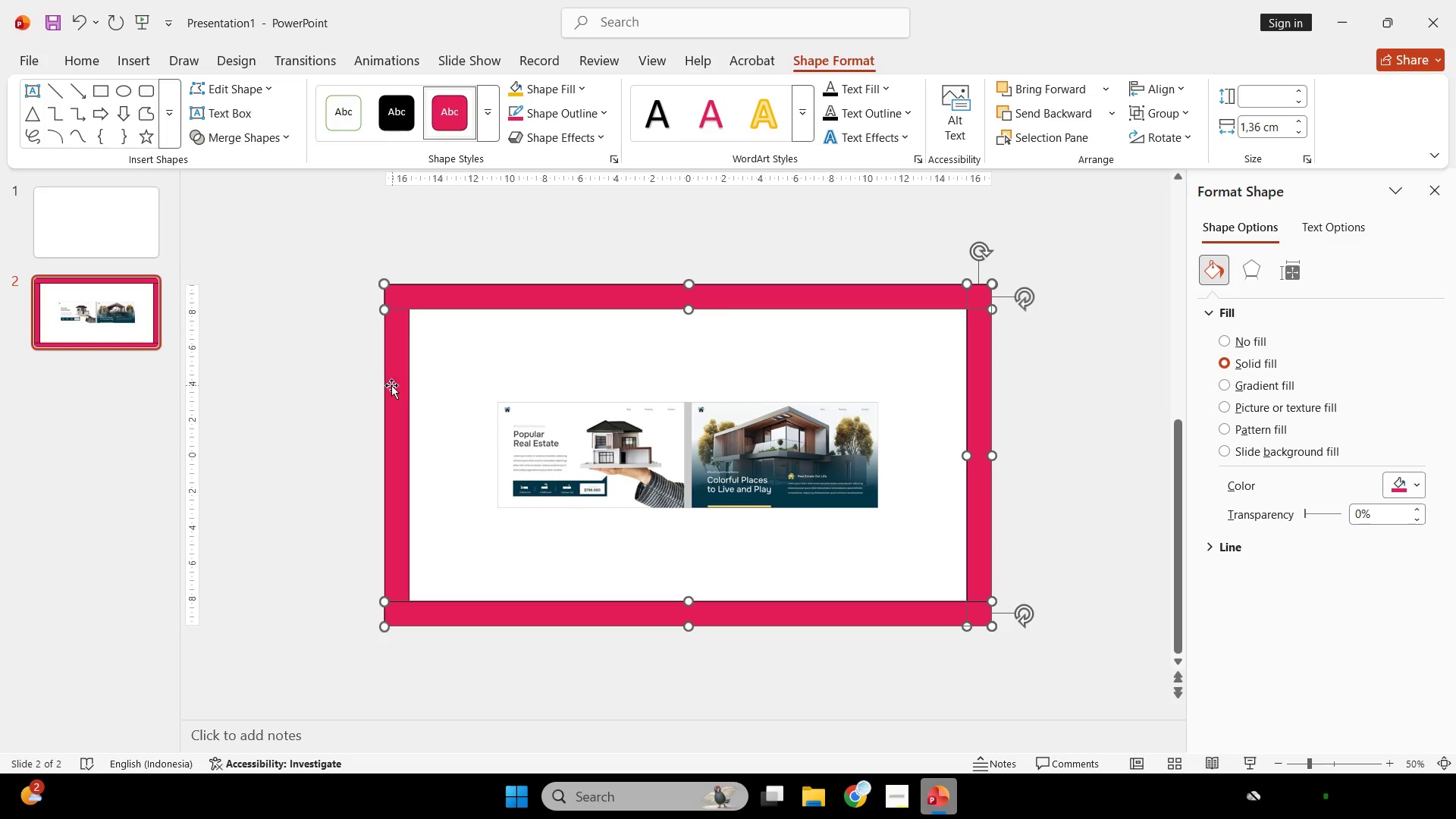 
left_click([395, 382])
 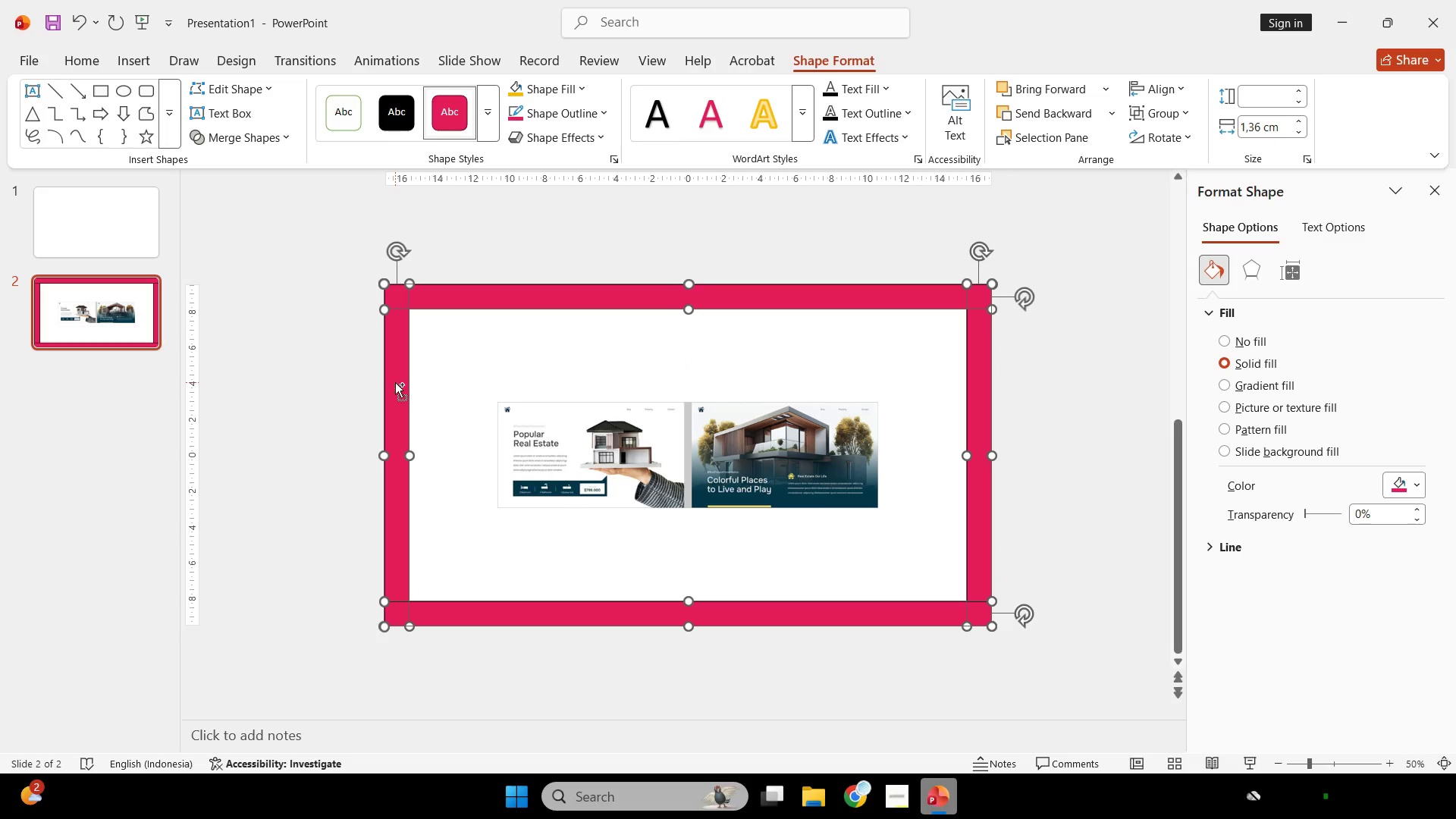 
key(Control+C)
 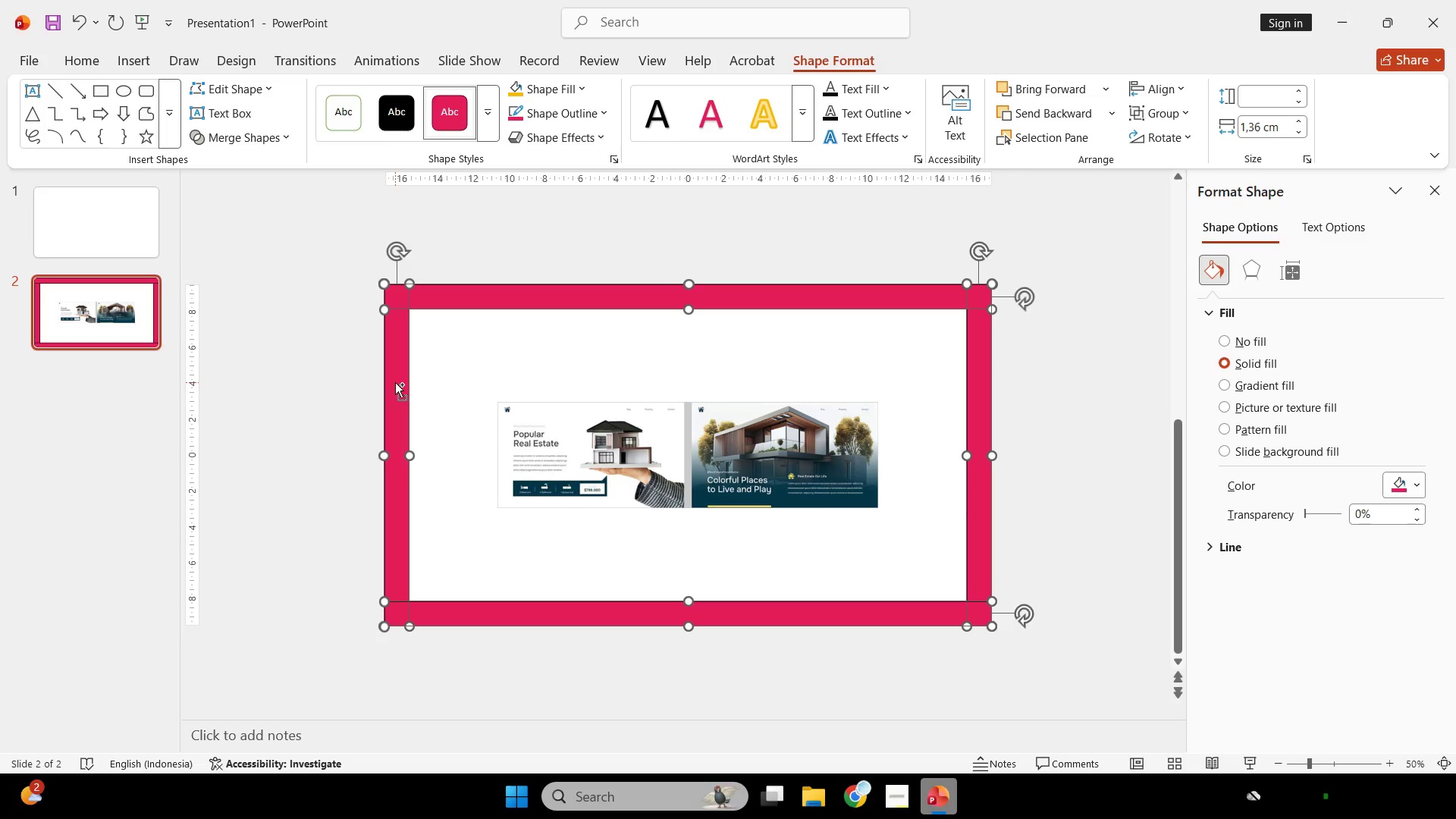 
key(Control+C)
 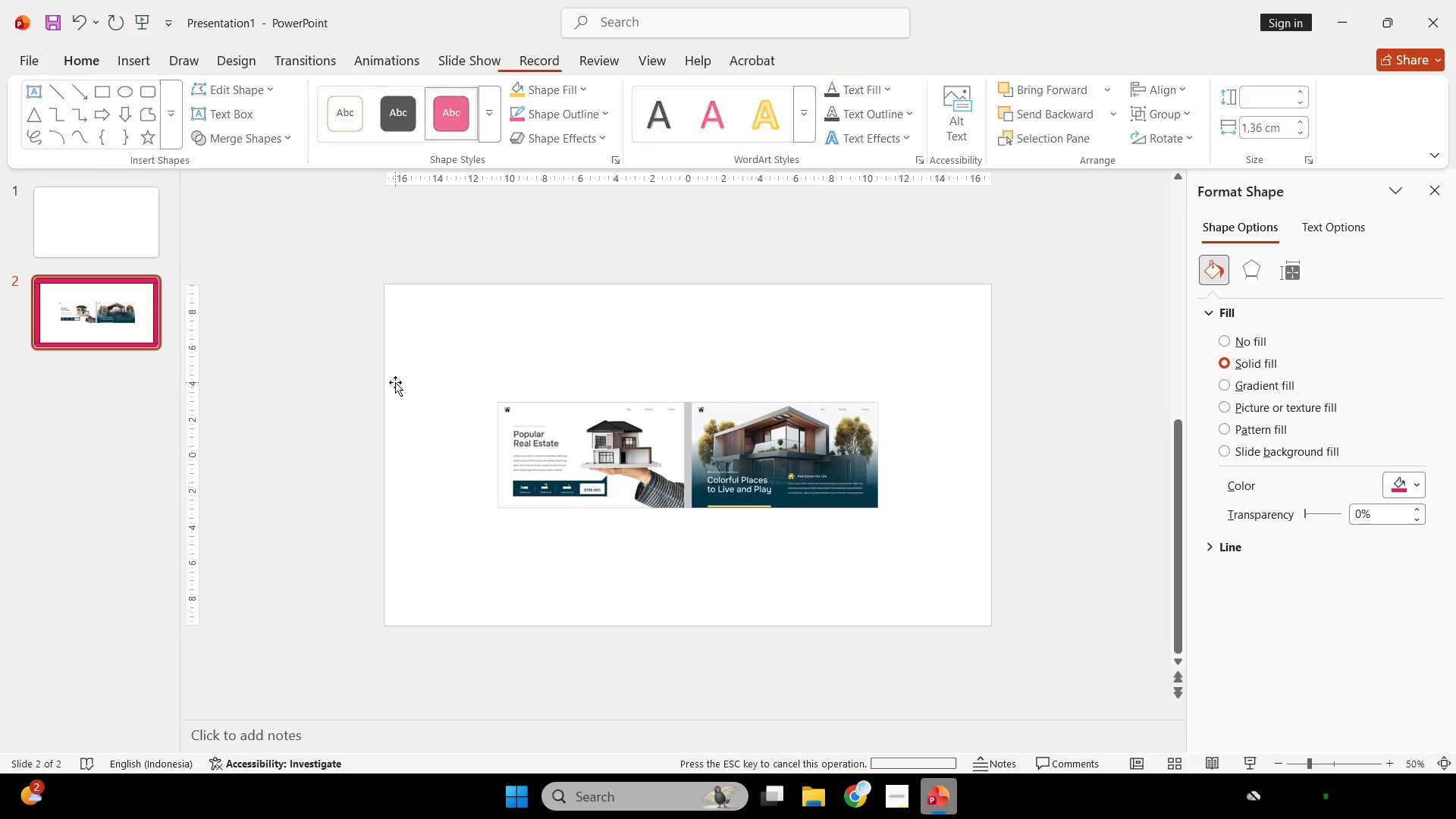 
key(Backspace)
 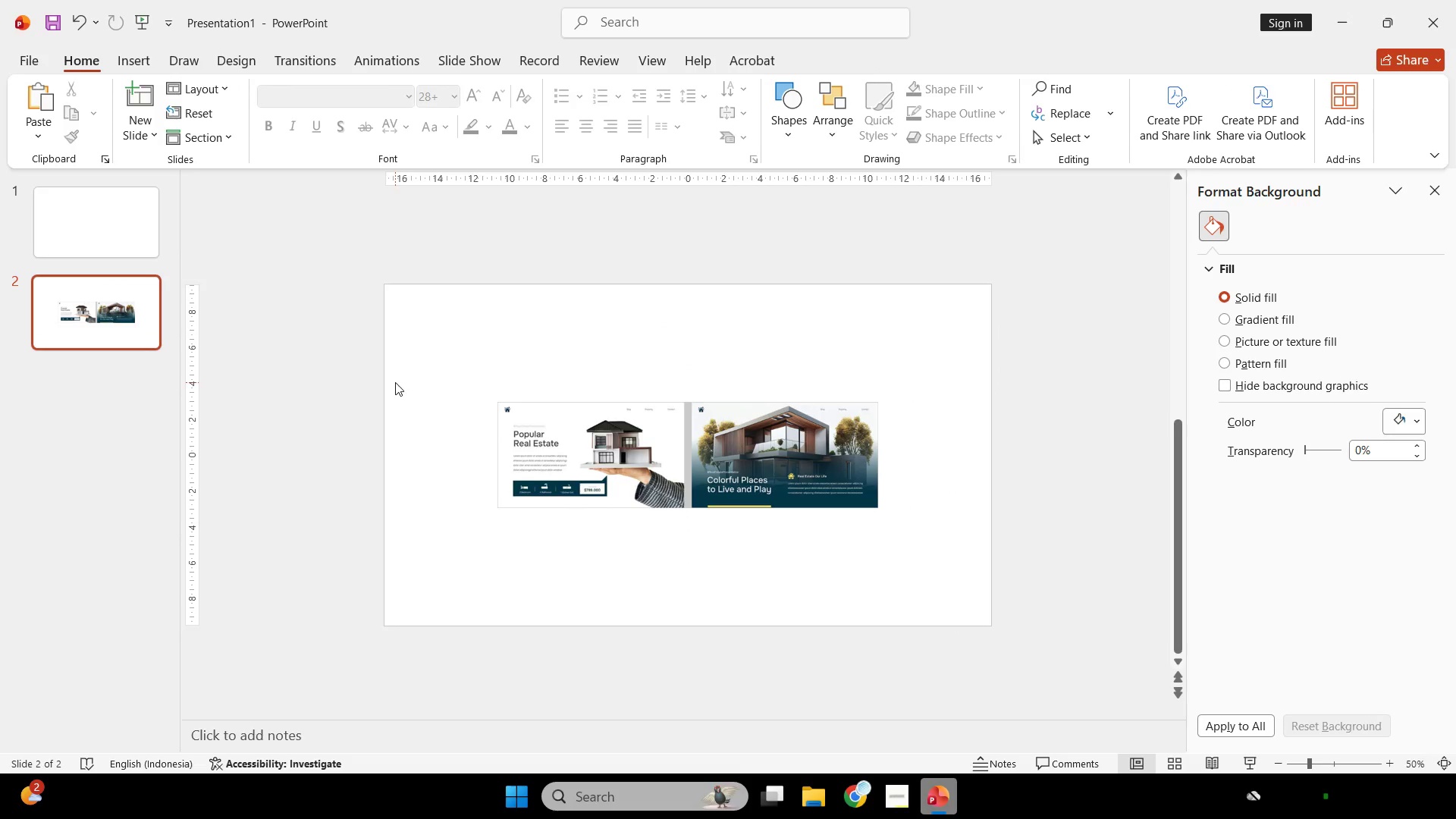 
key(Control+ControlLeft)
 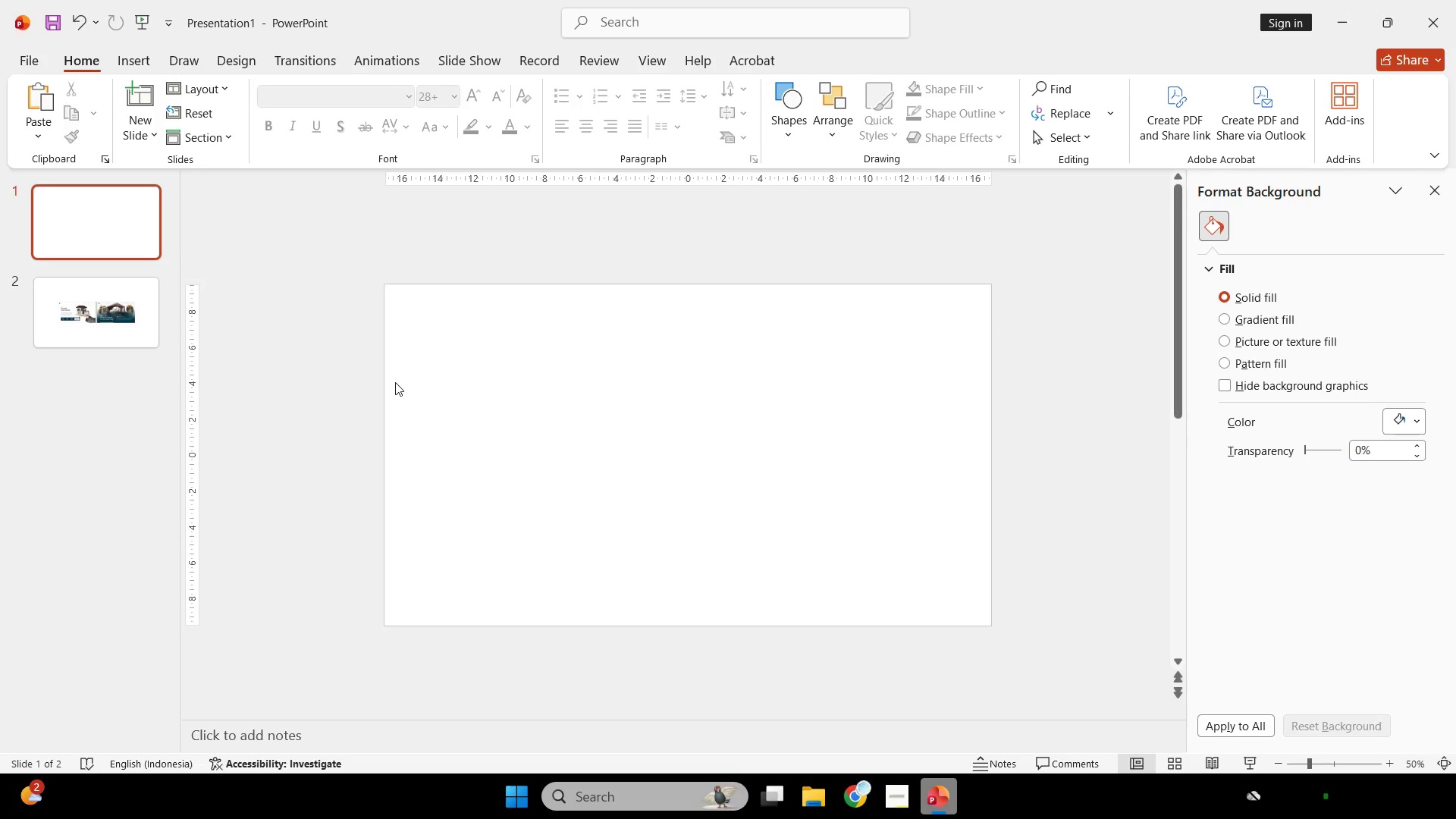 
key(Control+V)
 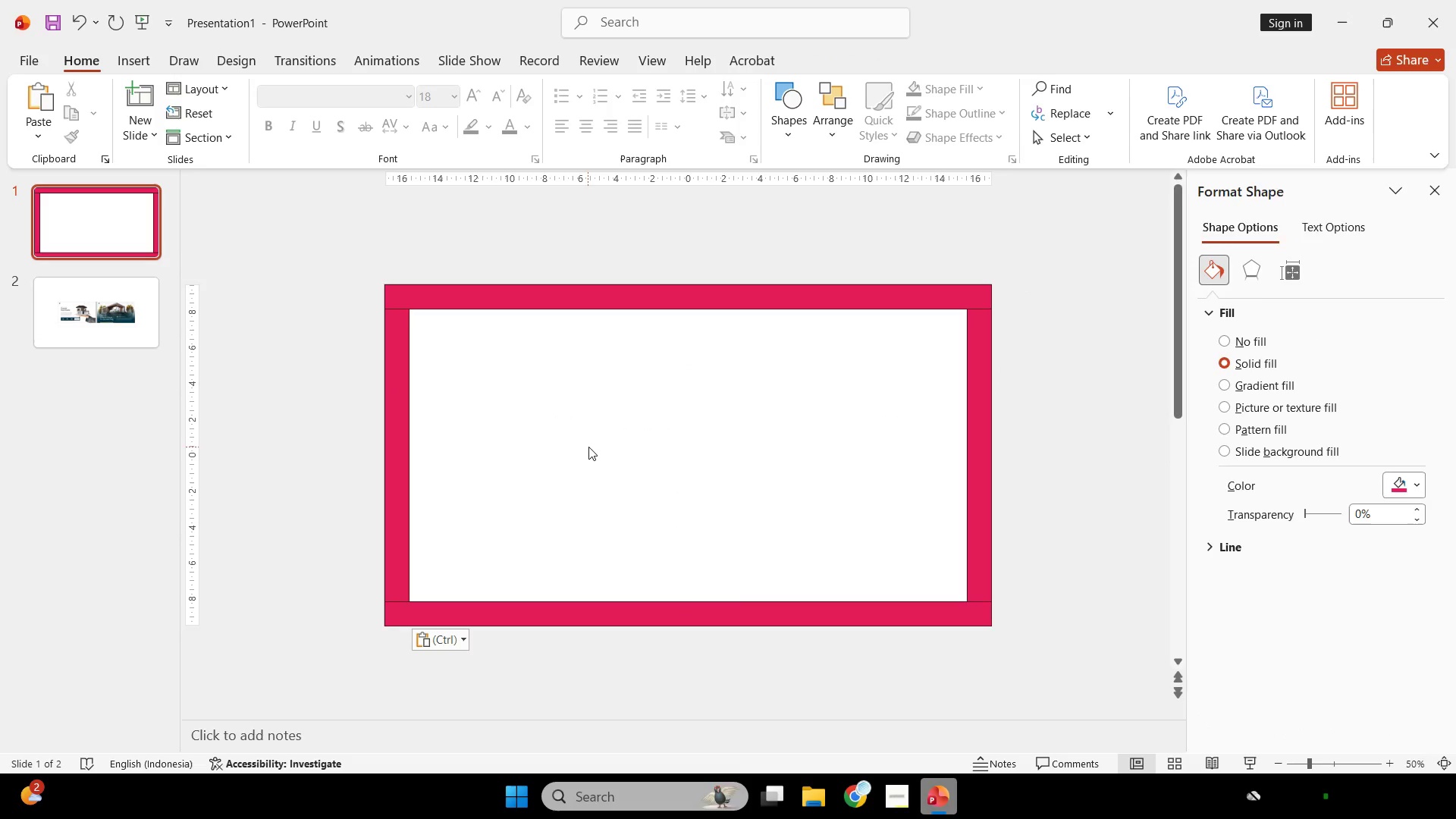 
scroll: coordinate [395, 382], scroll_direction: none, amount: 0.0
 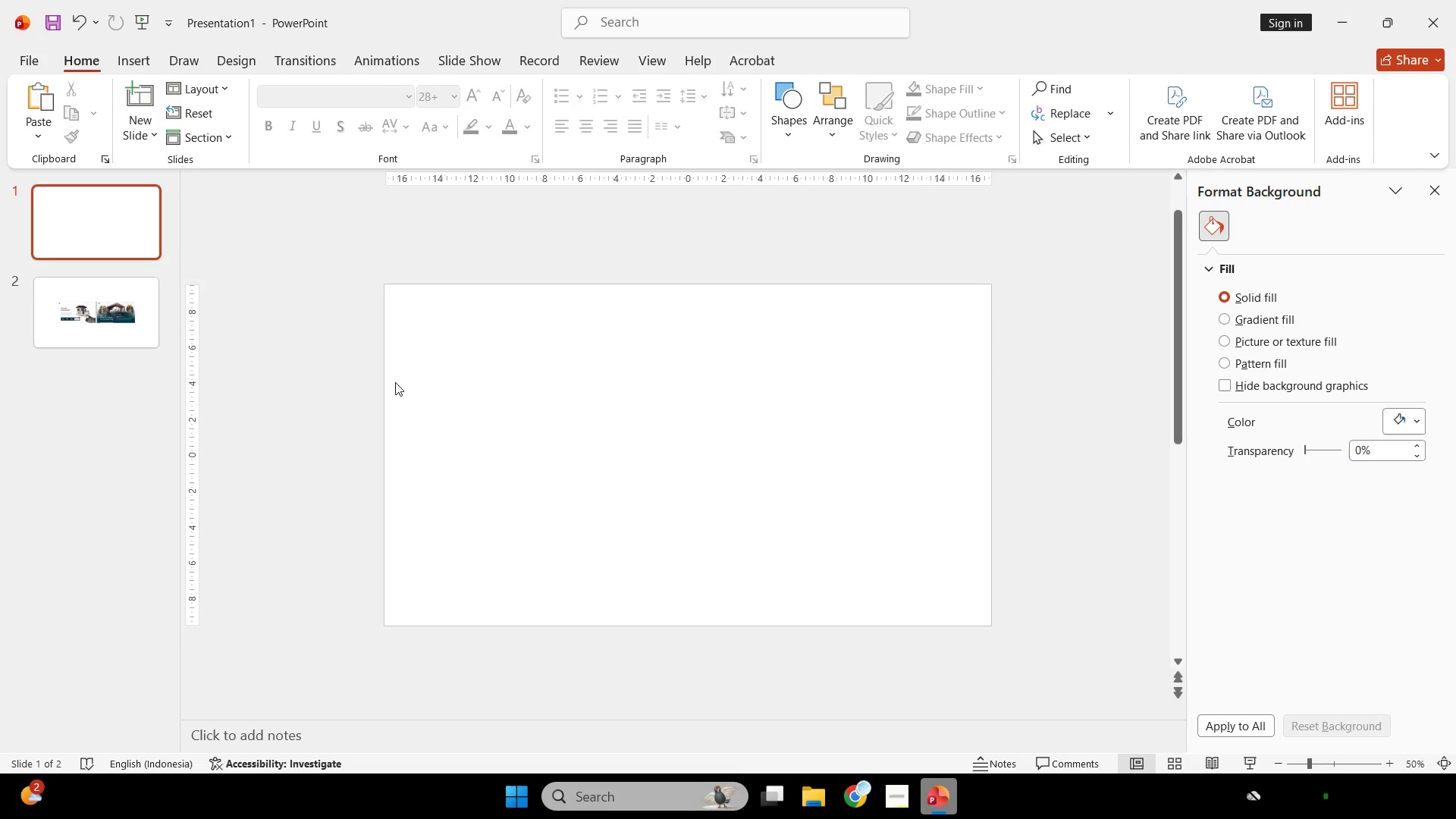 
scroll: coordinate [594, 443], scroll_direction: up, amount: 1.0
 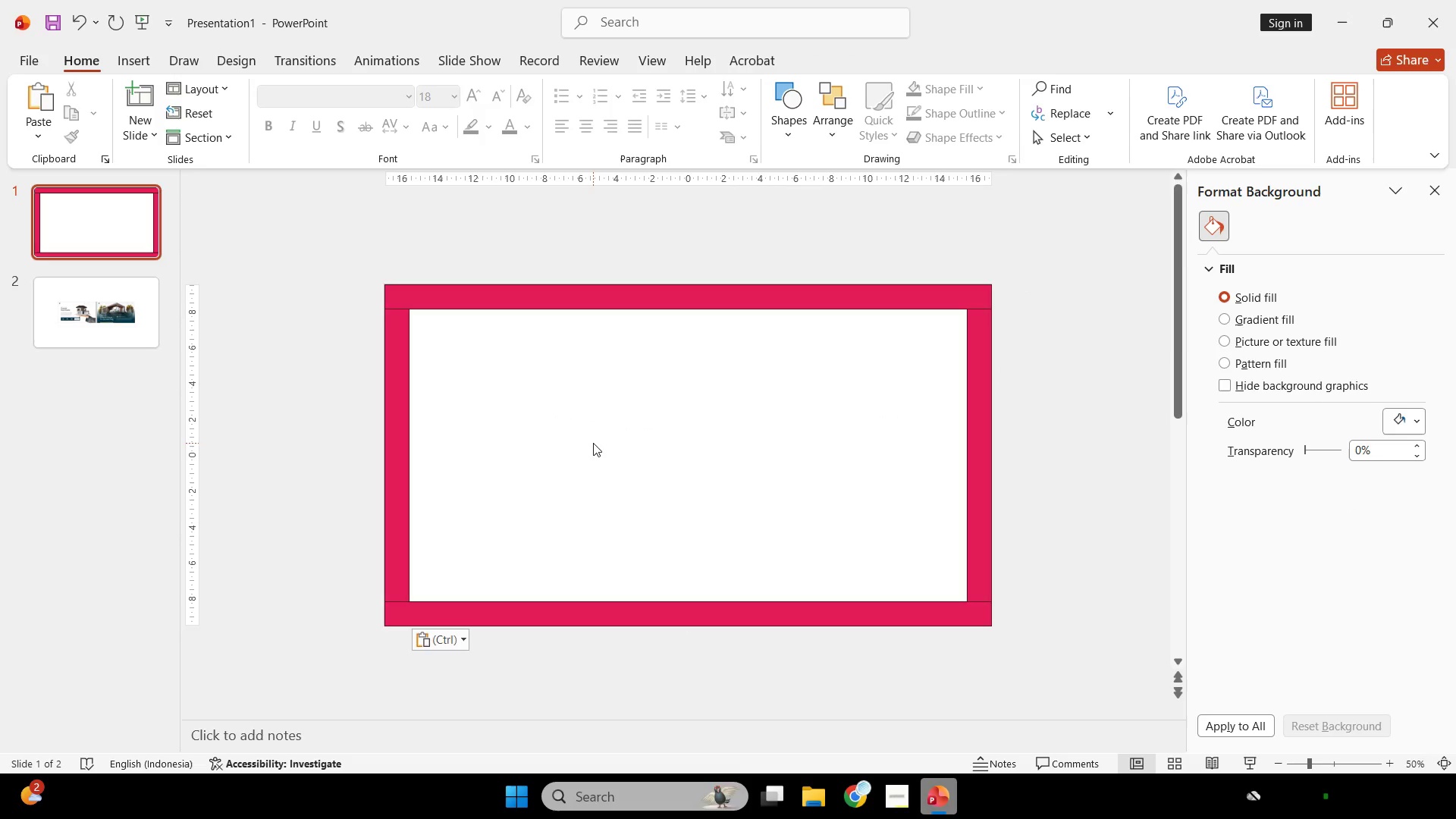 
scroll: coordinate [585, 394], scroll_direction: none, amount: 0.0
 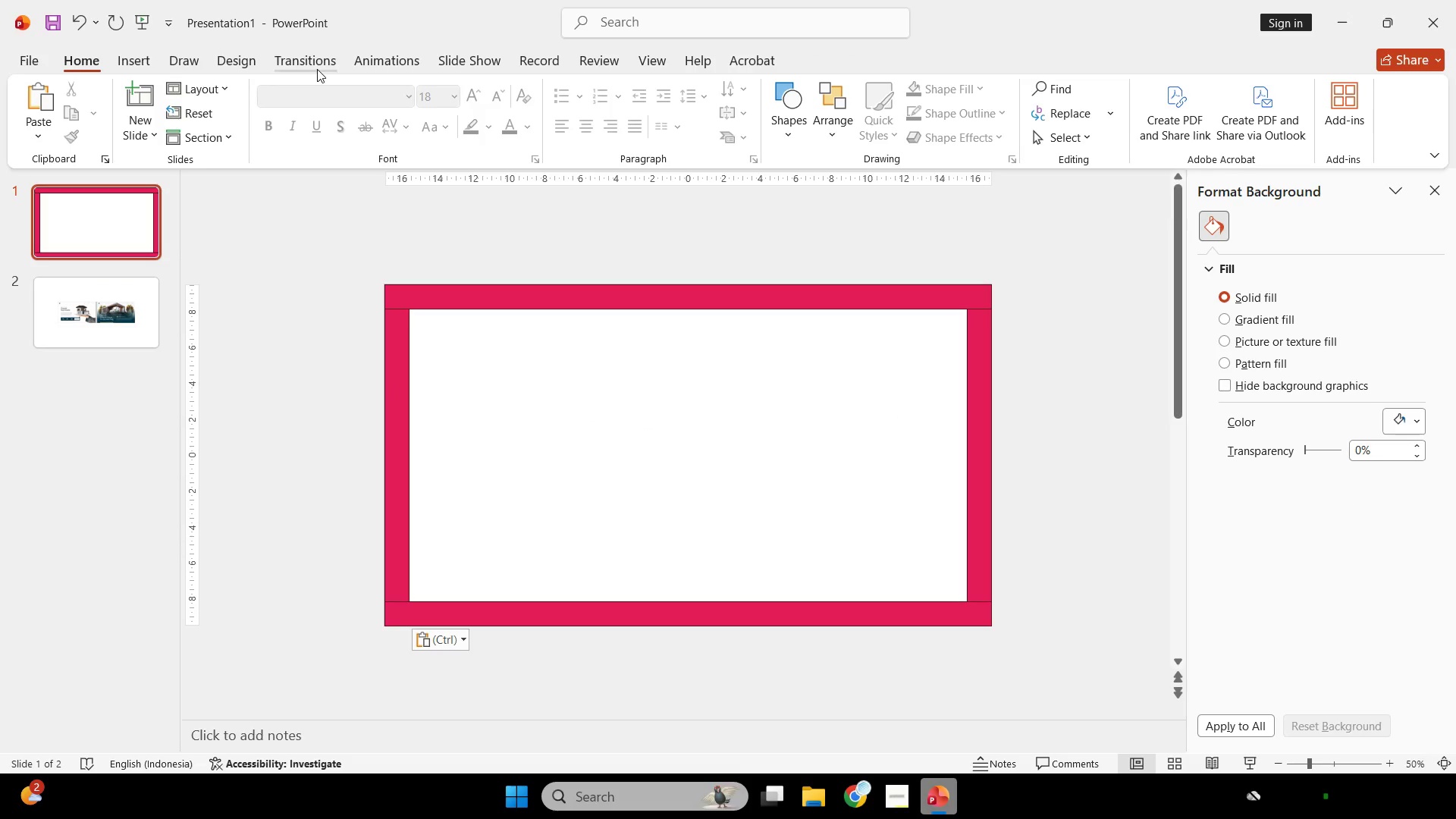 
left_click([256, 61])
 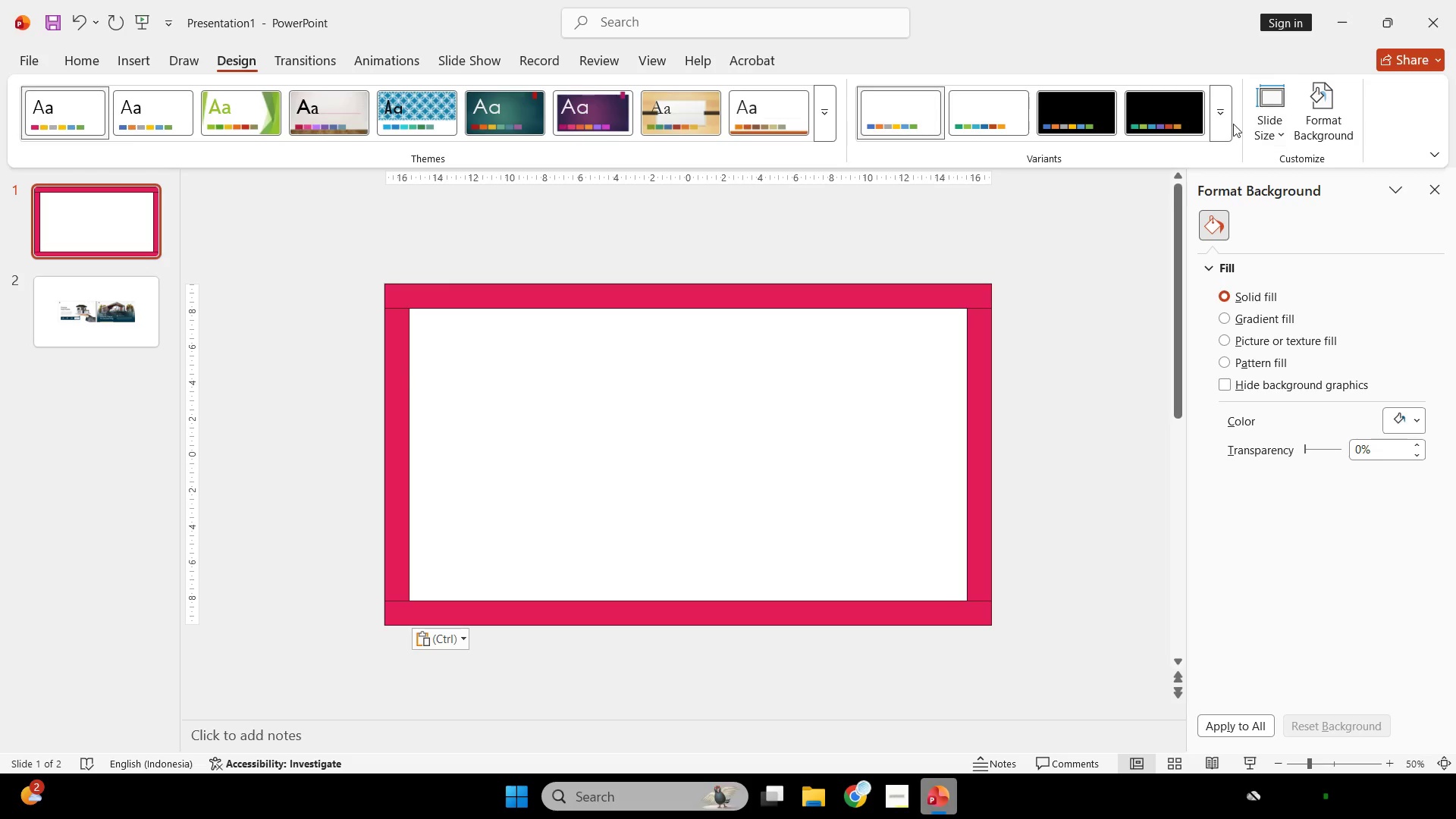 
left_click([1219, 121])
 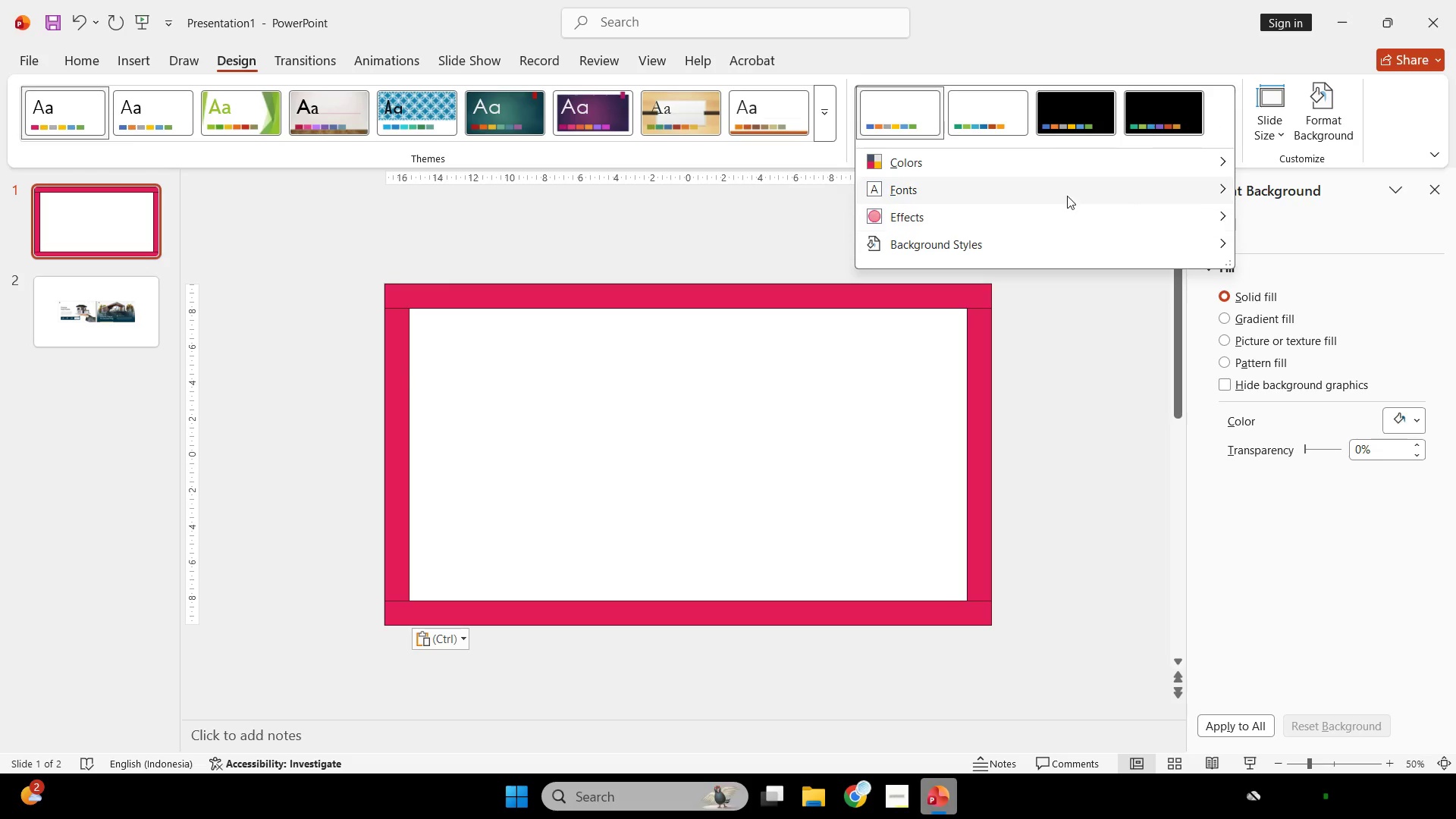 
left_click([1065, 192])
 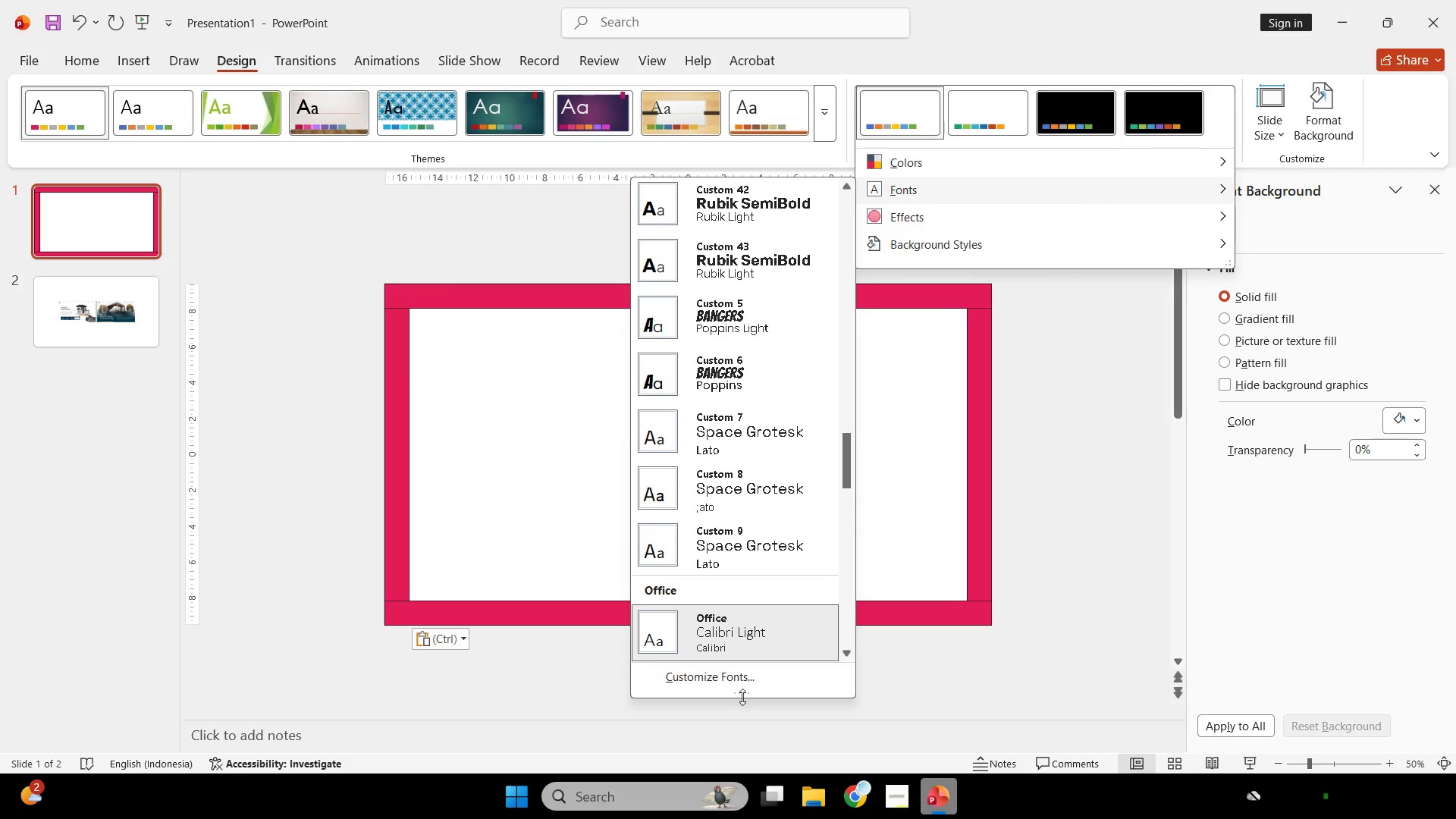 
left_click([745, 685])
 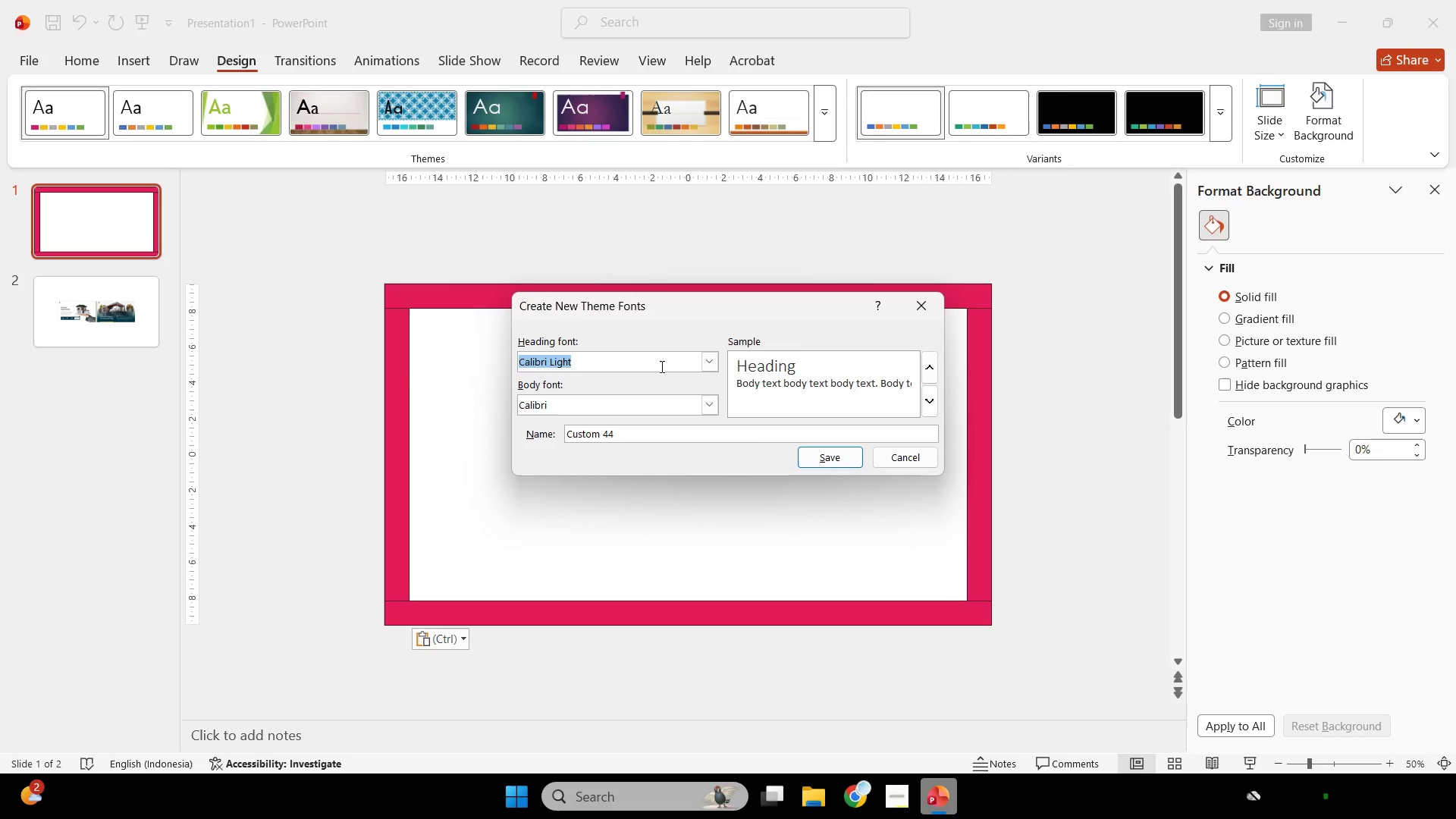 
type(poppins se)
key(Backspace)
key(Backspace)
type(medim)
key(Backspace)
type(um)
 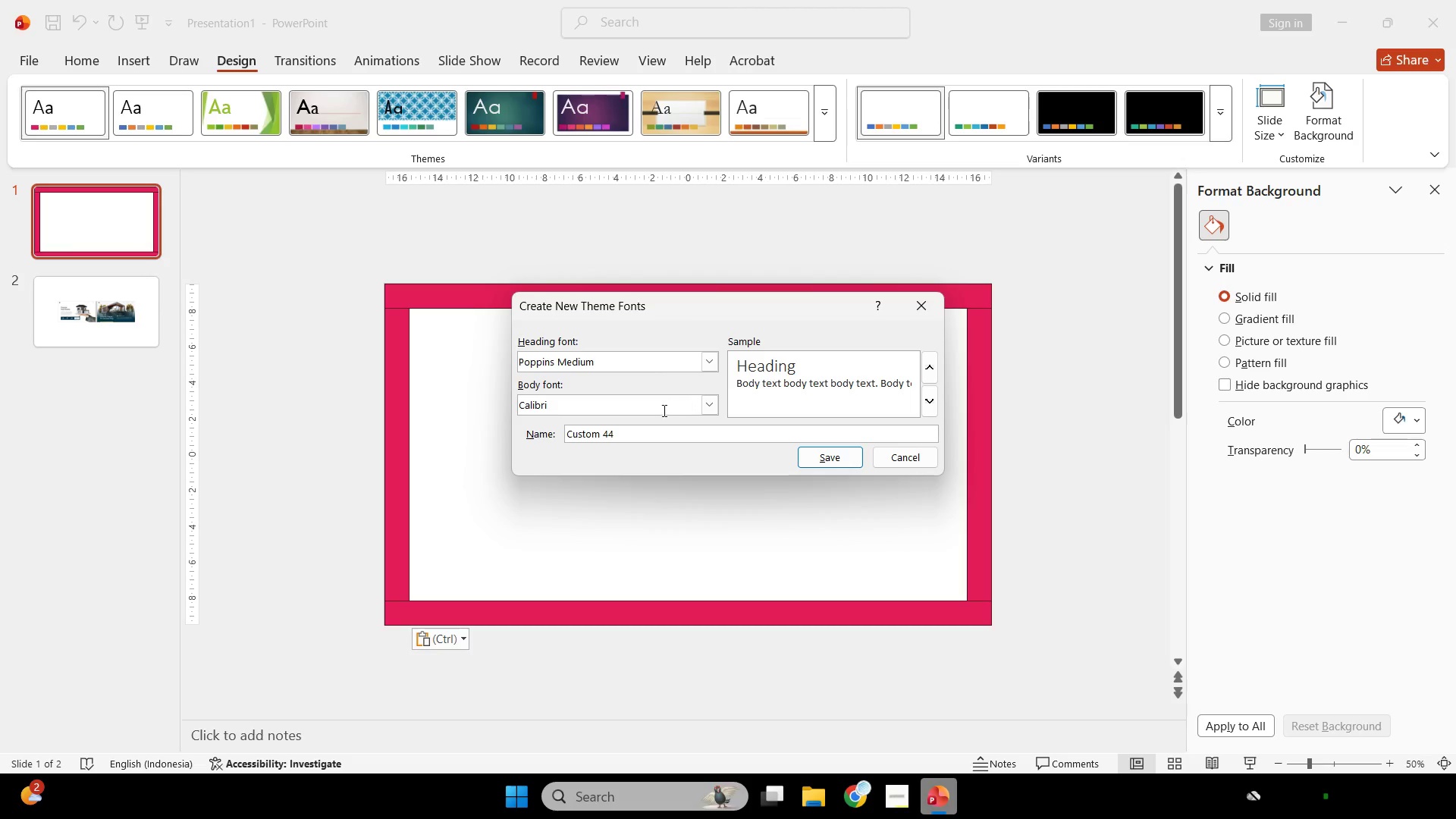 
double_click([664, 411])
 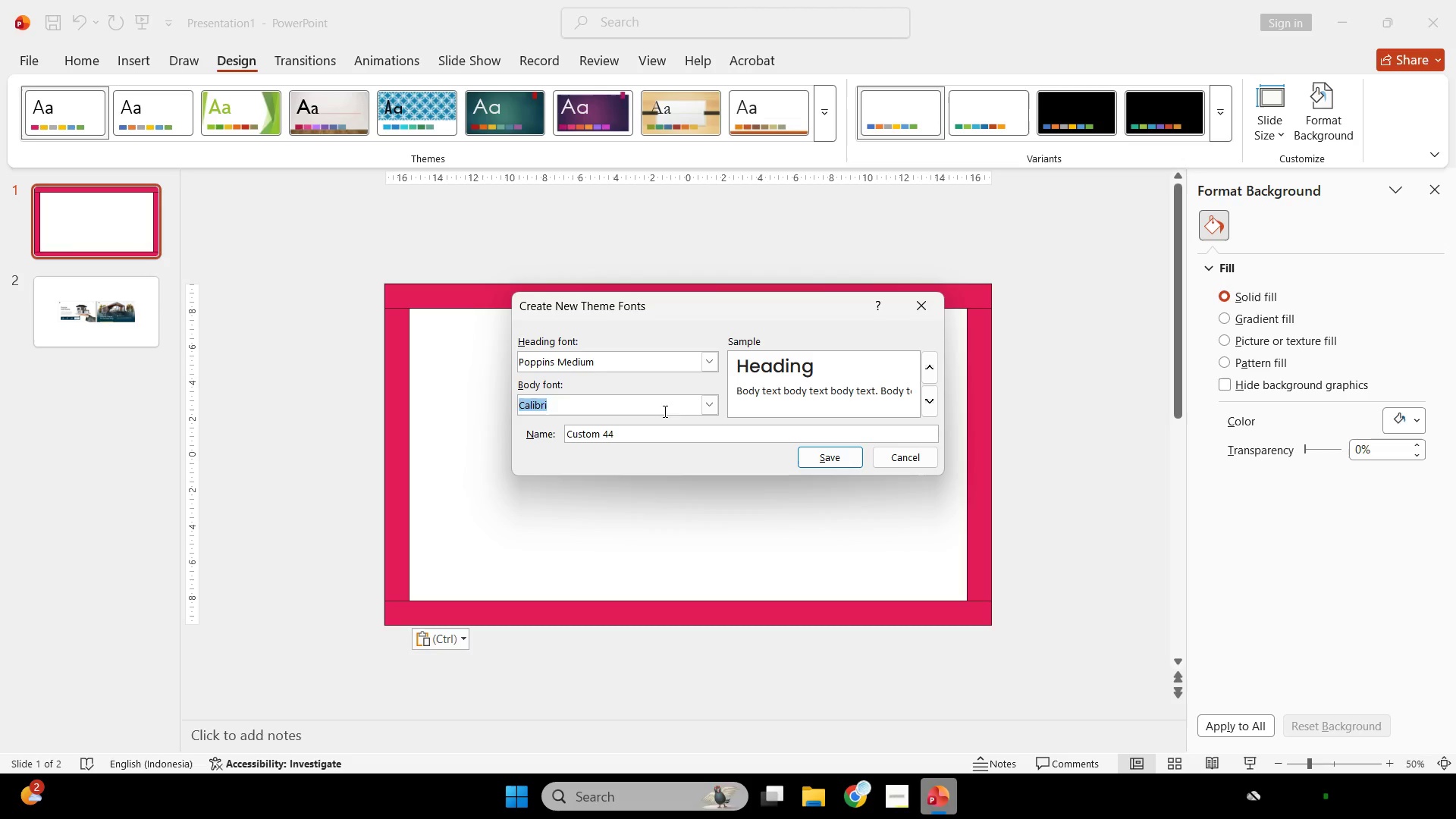 
type(segoe ui li)
key(Backspace)
key(Backspace)
type(s)
key(Backspace)
key(Backspace)
type(semili)
 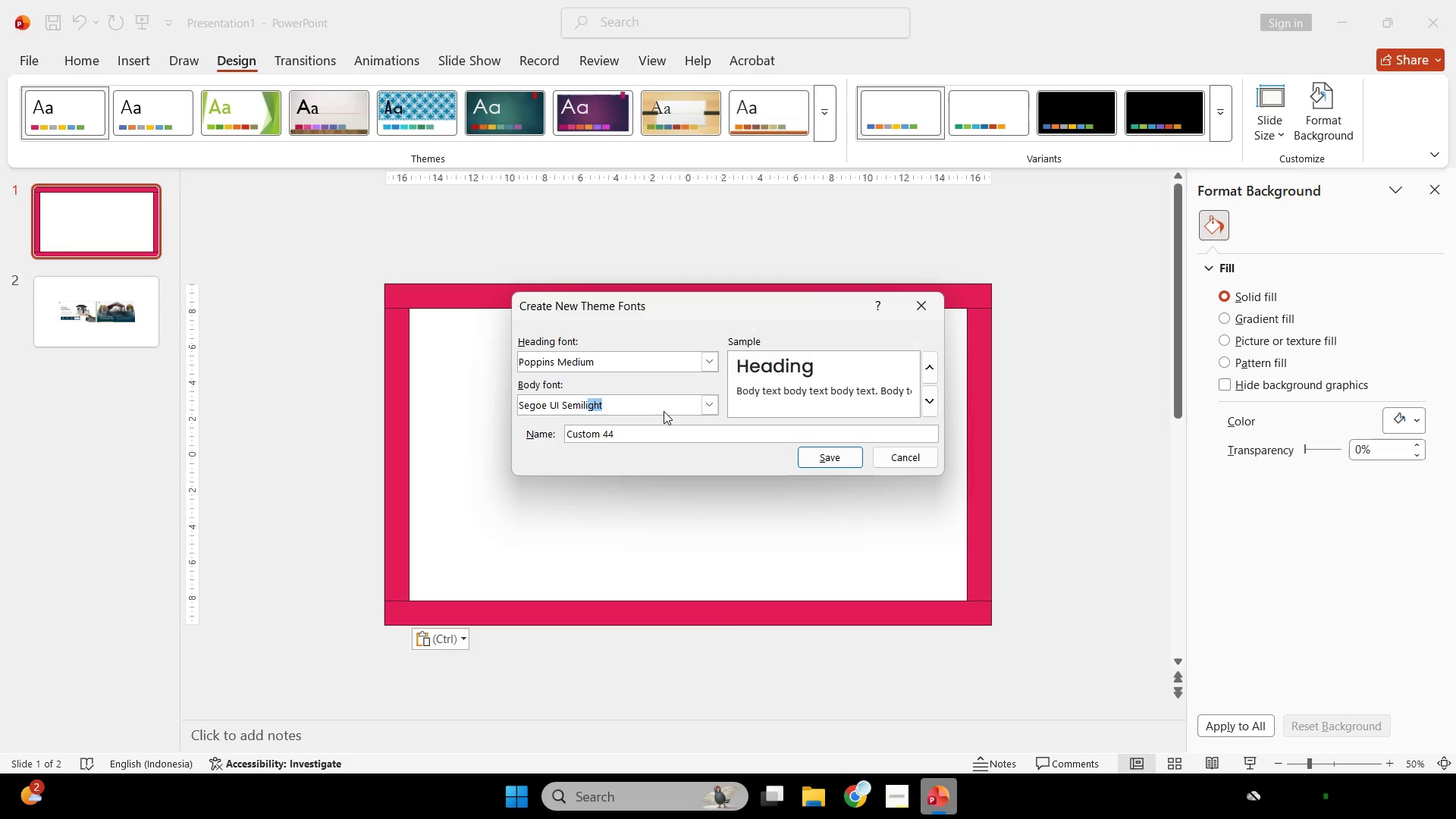 
key(Enter)
 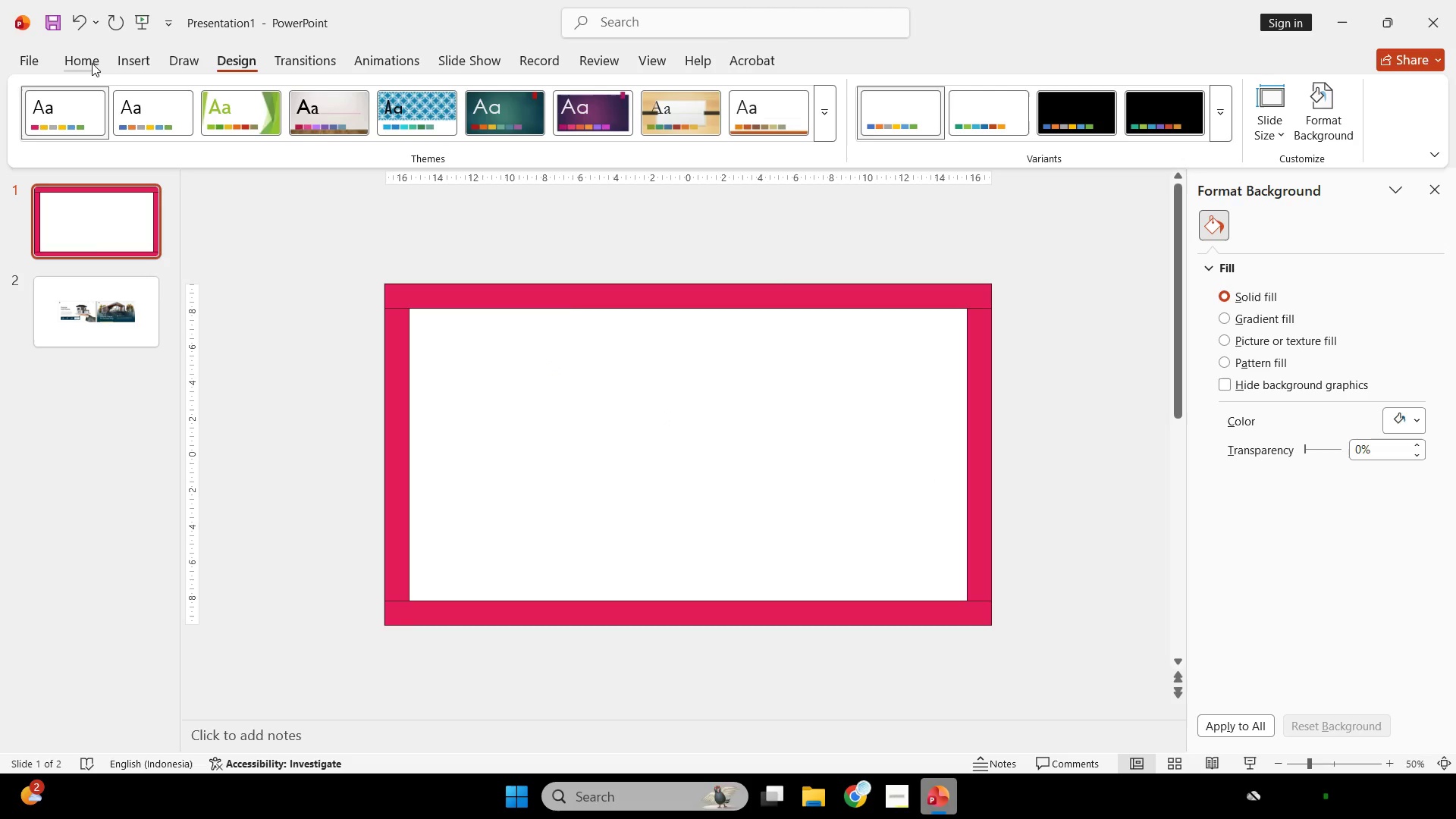 
wait(6.8)
 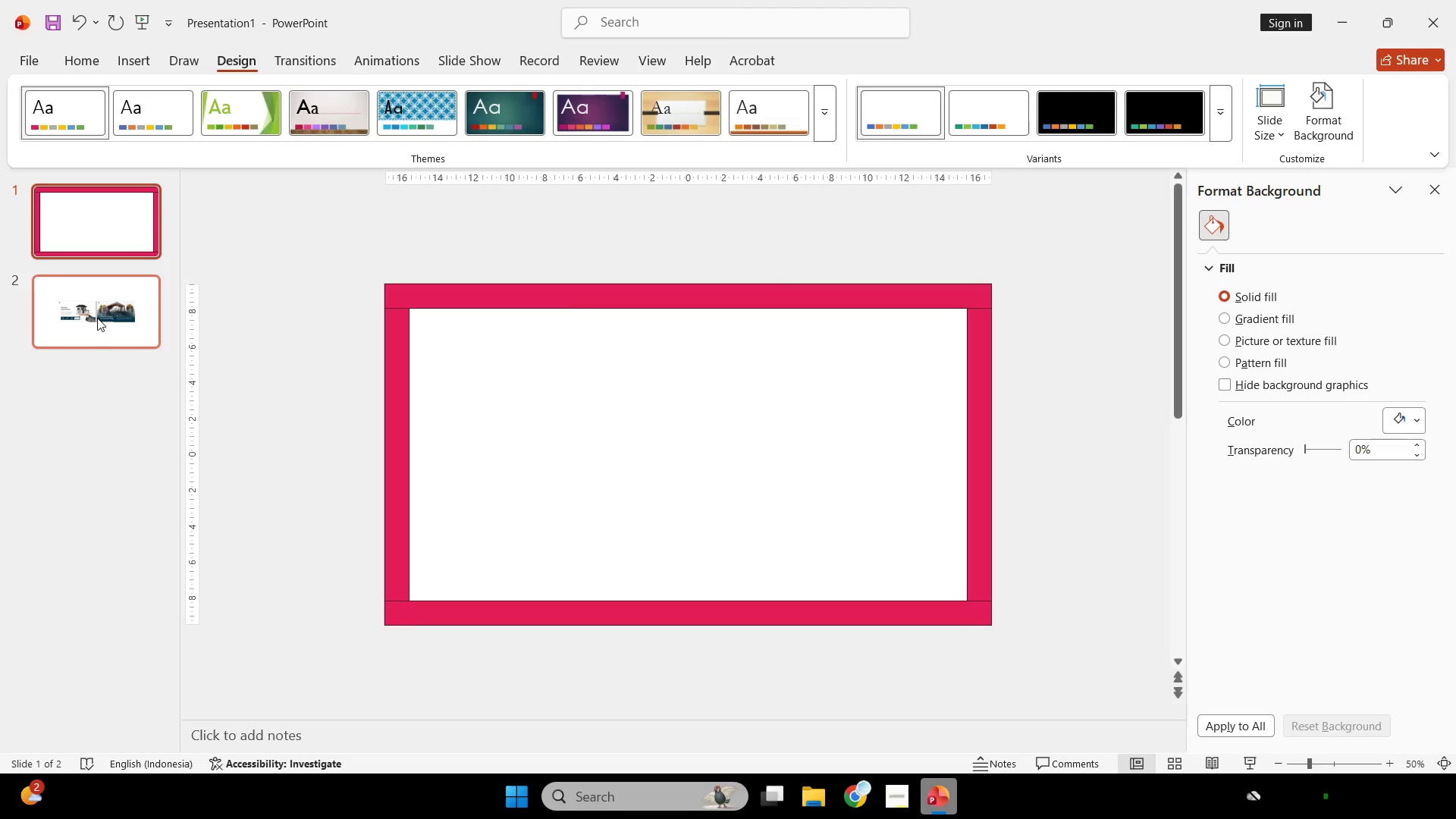 
left_click([852, 800])
 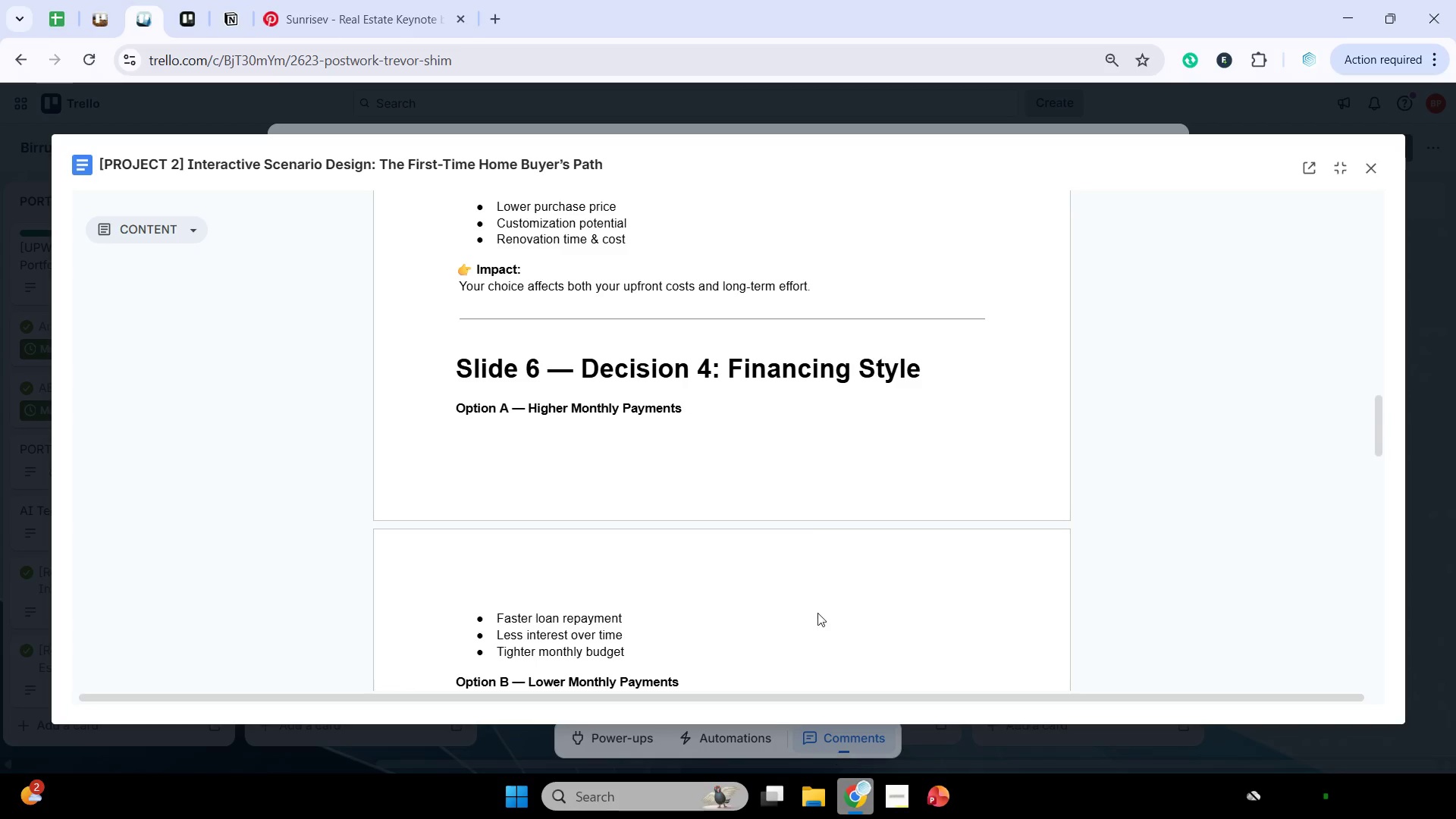 
scroll: coordinate [804, 504], scroll_direction: up, amount: 9.0
 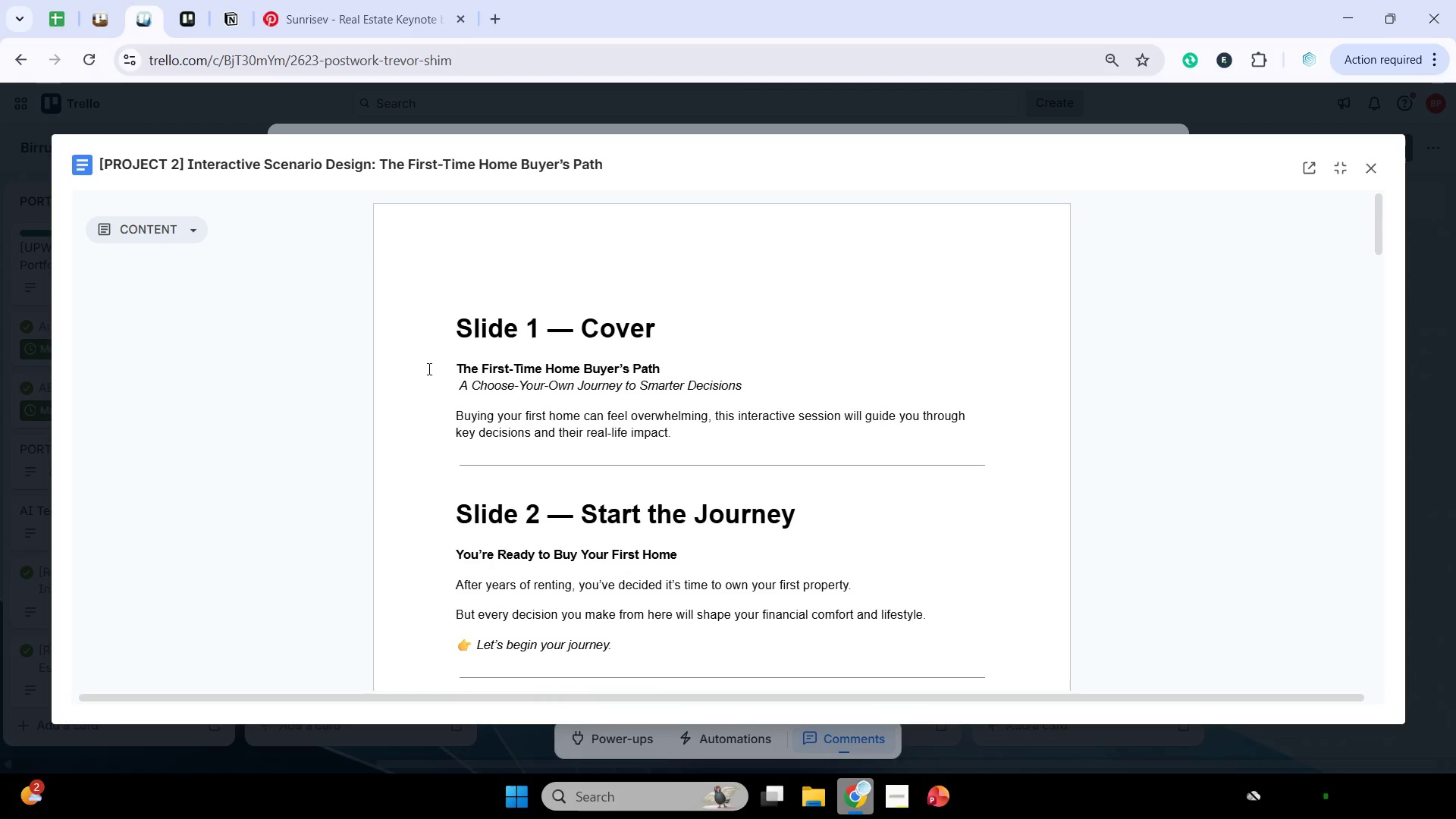 
left_click_drag(start_coordinate=[428, 365], to_coordinate=[824, 436])
 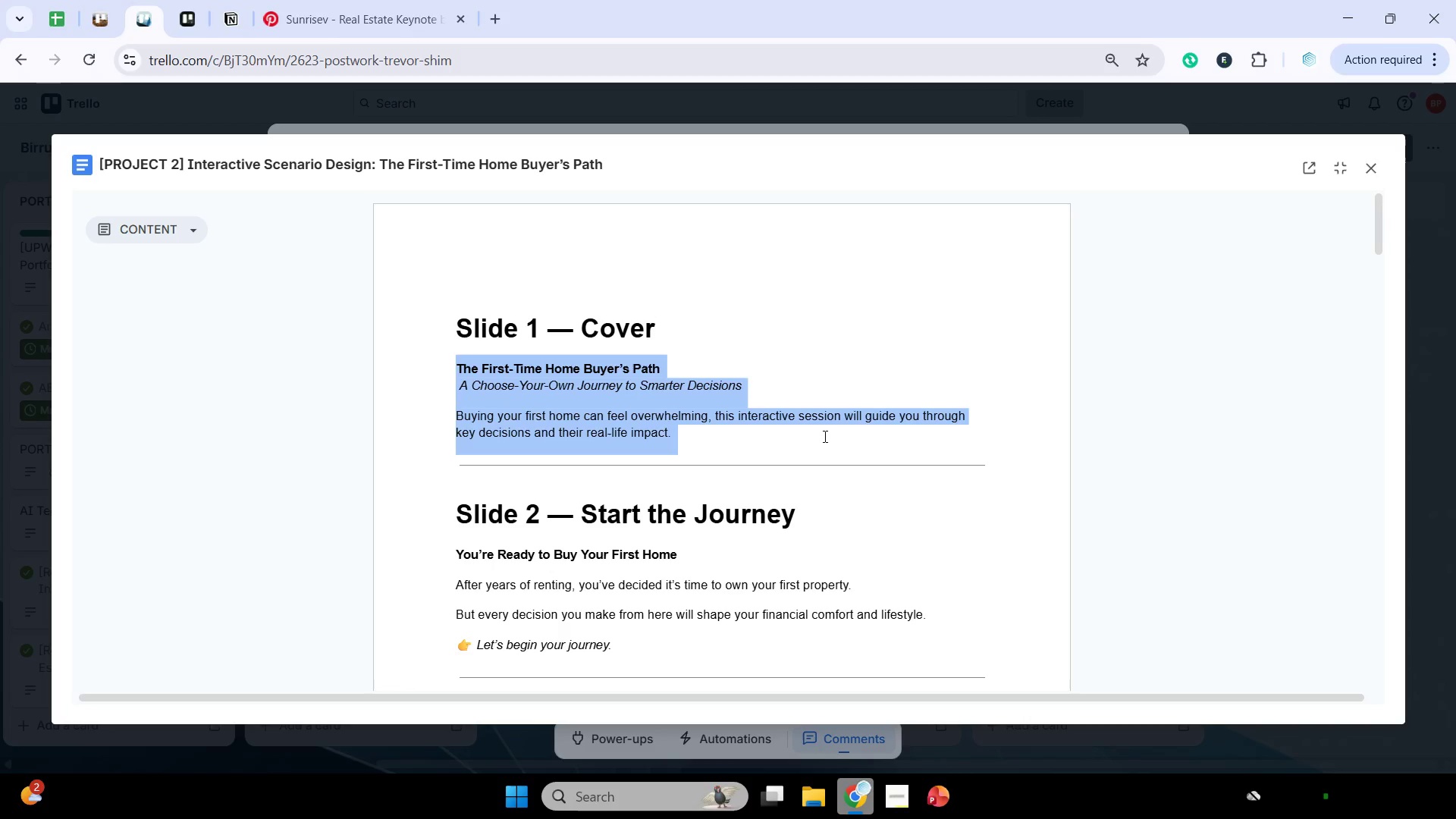 
key(Control+C)
 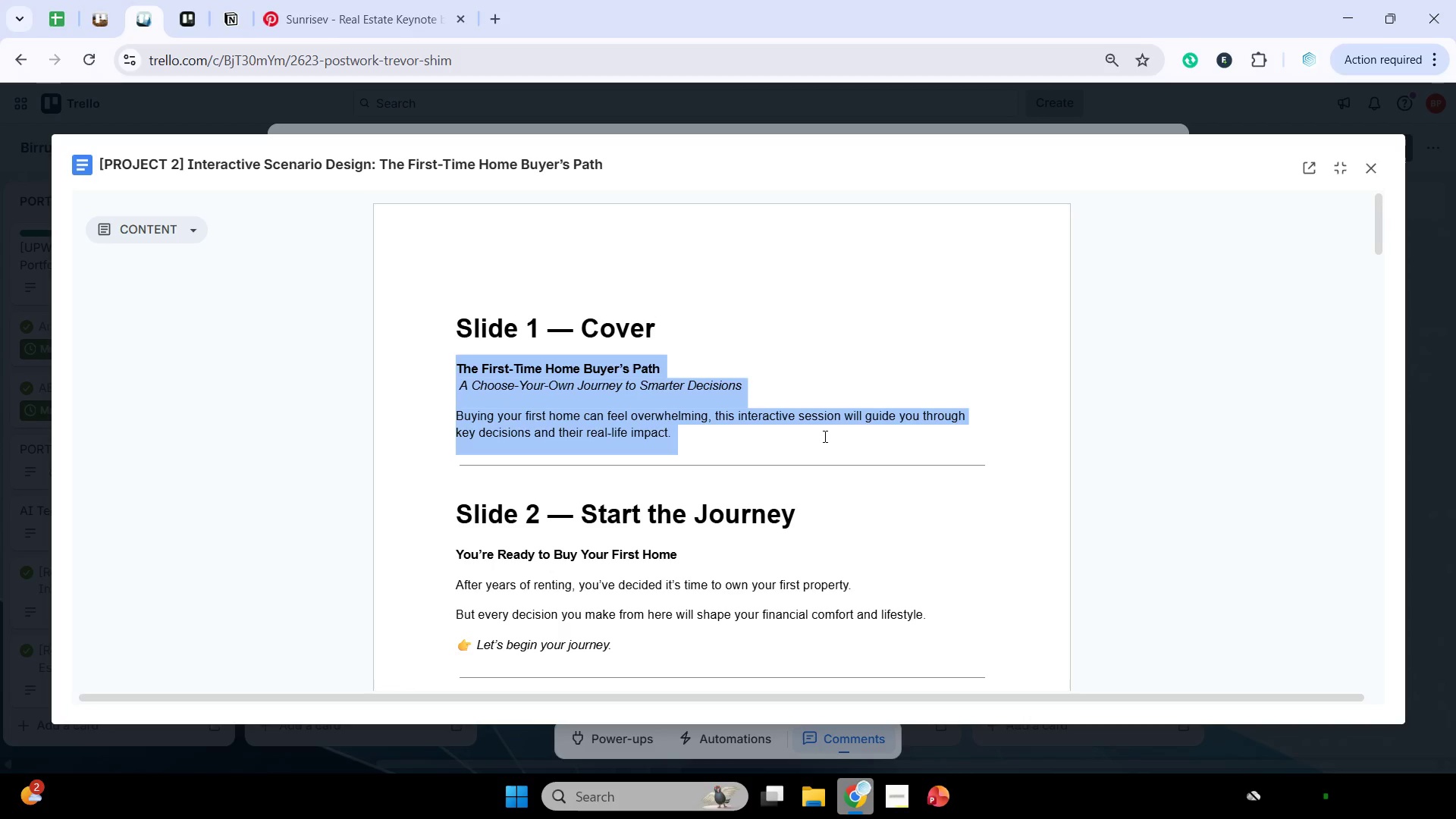 
key(Control+C)
 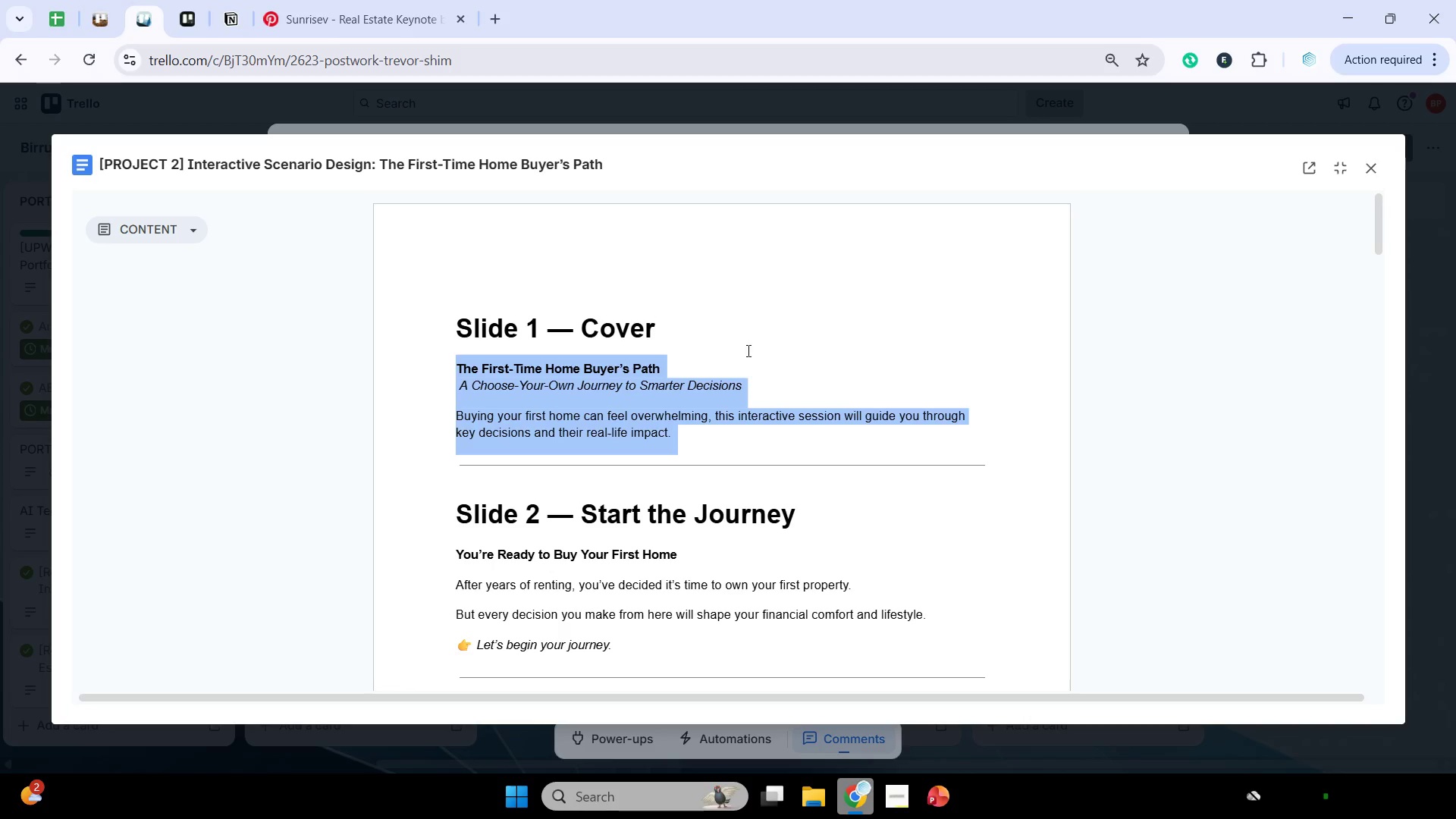 
left_click([492, 27])
 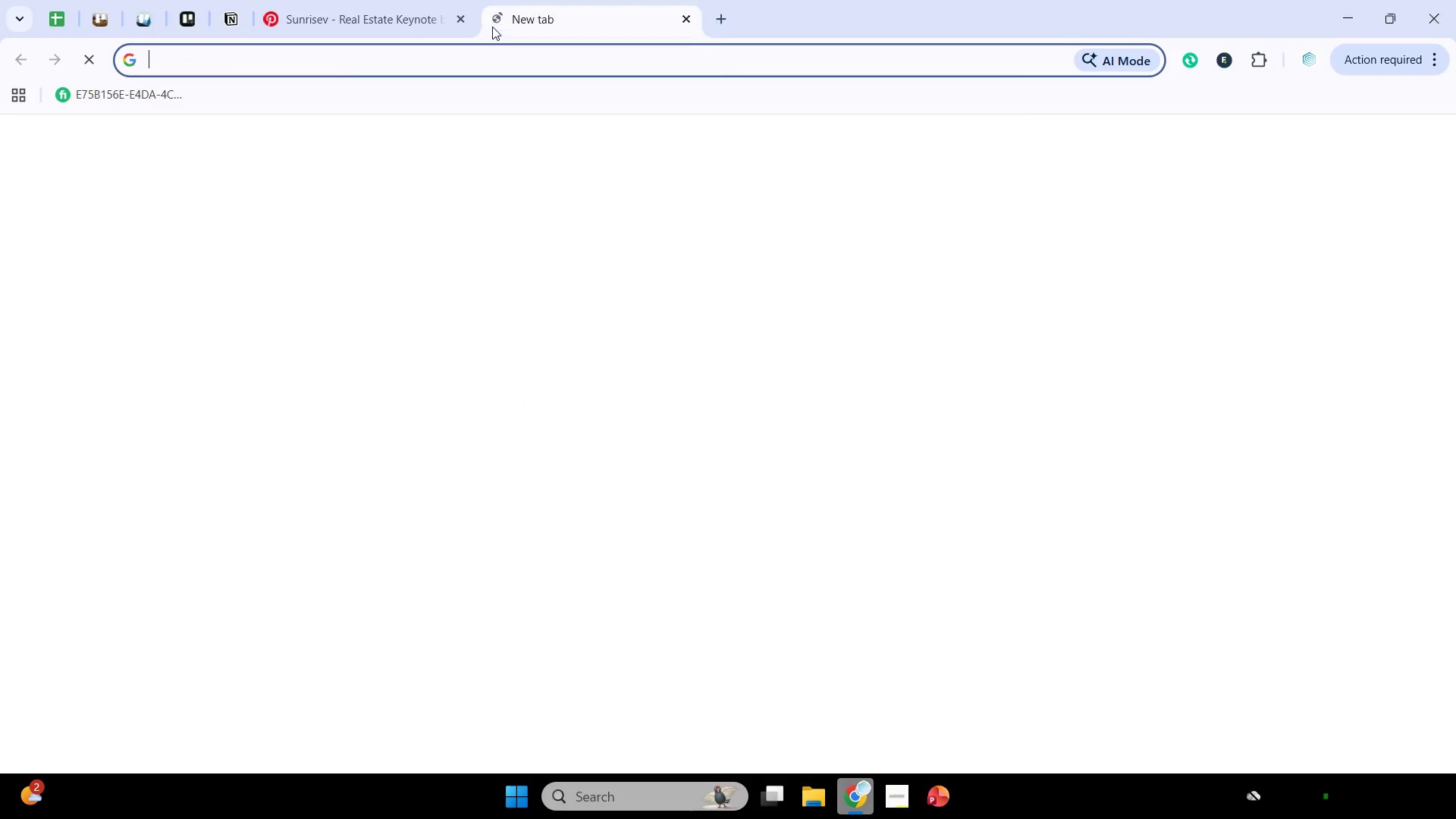 
type(free)
 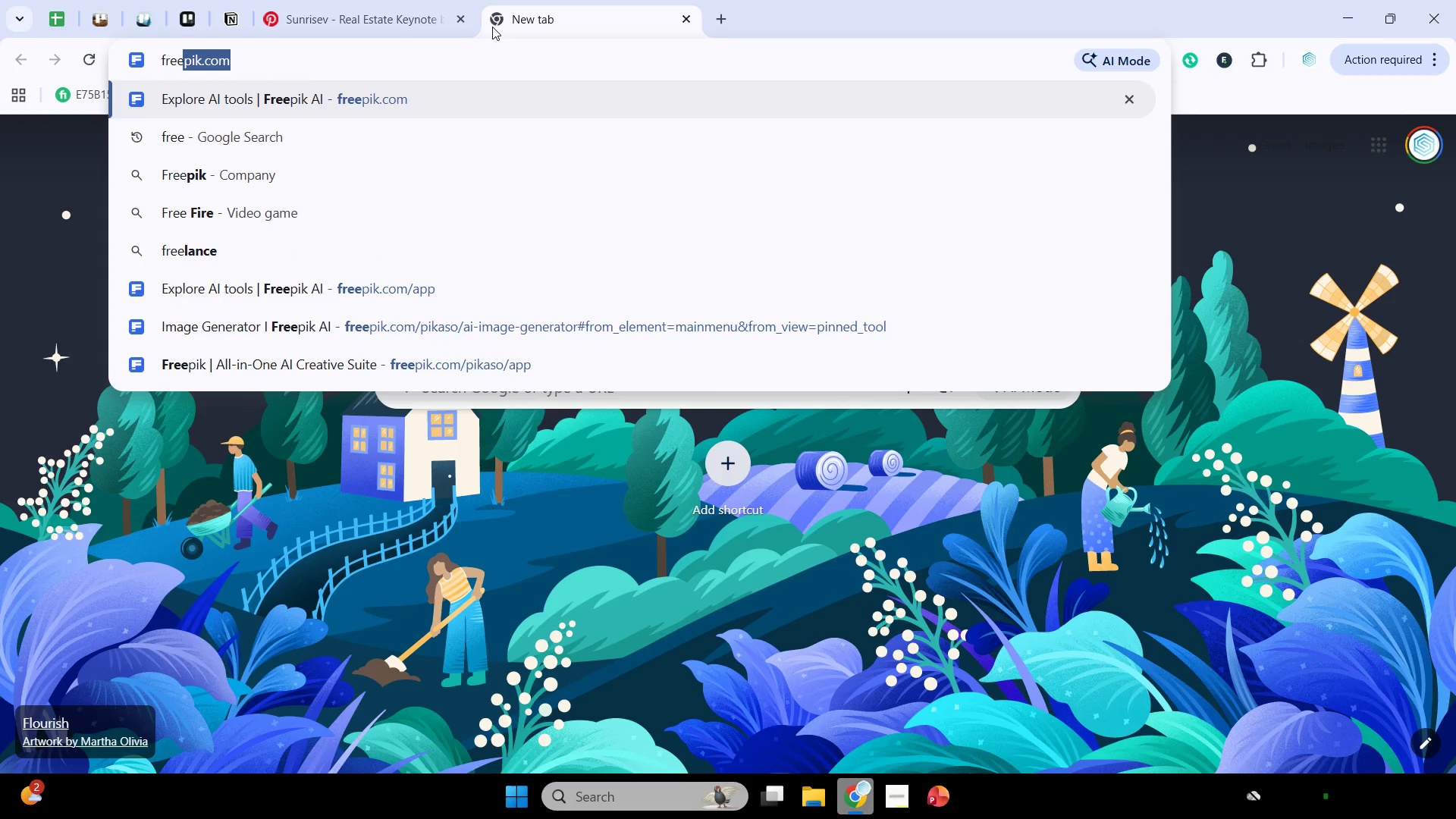 
key(Enter)
 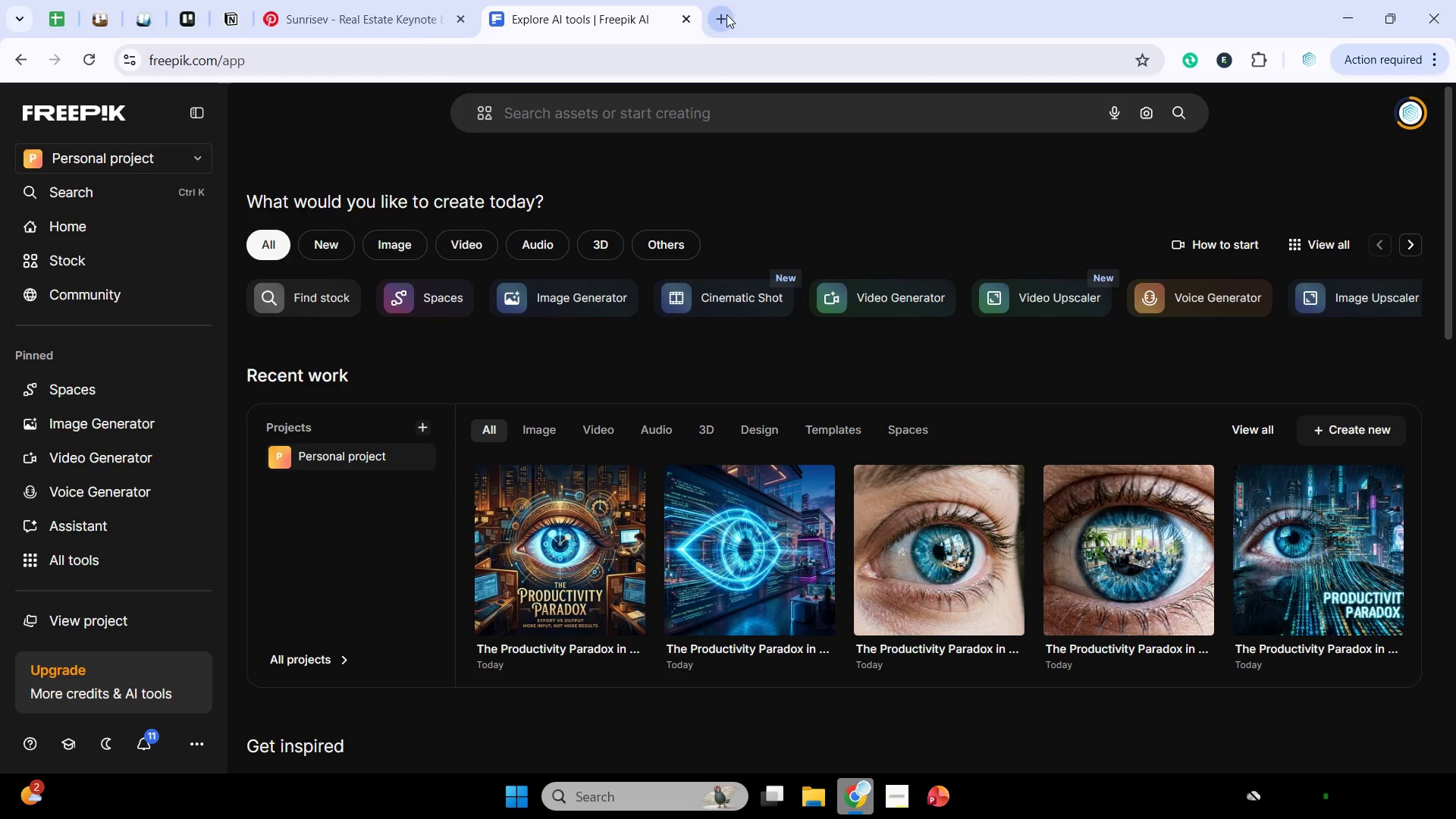 
wait(7.75)
 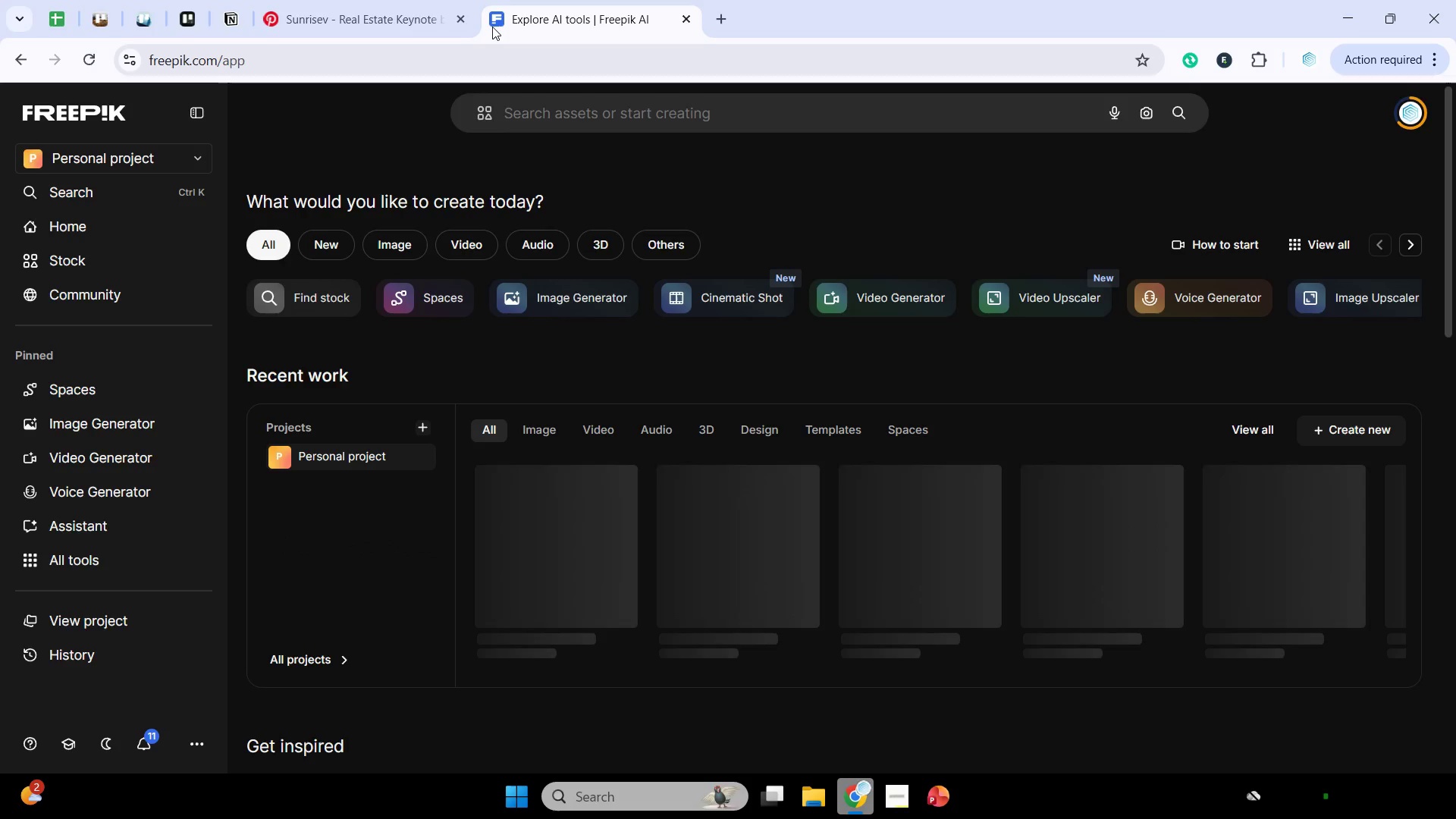 
left_click([726, 14])
 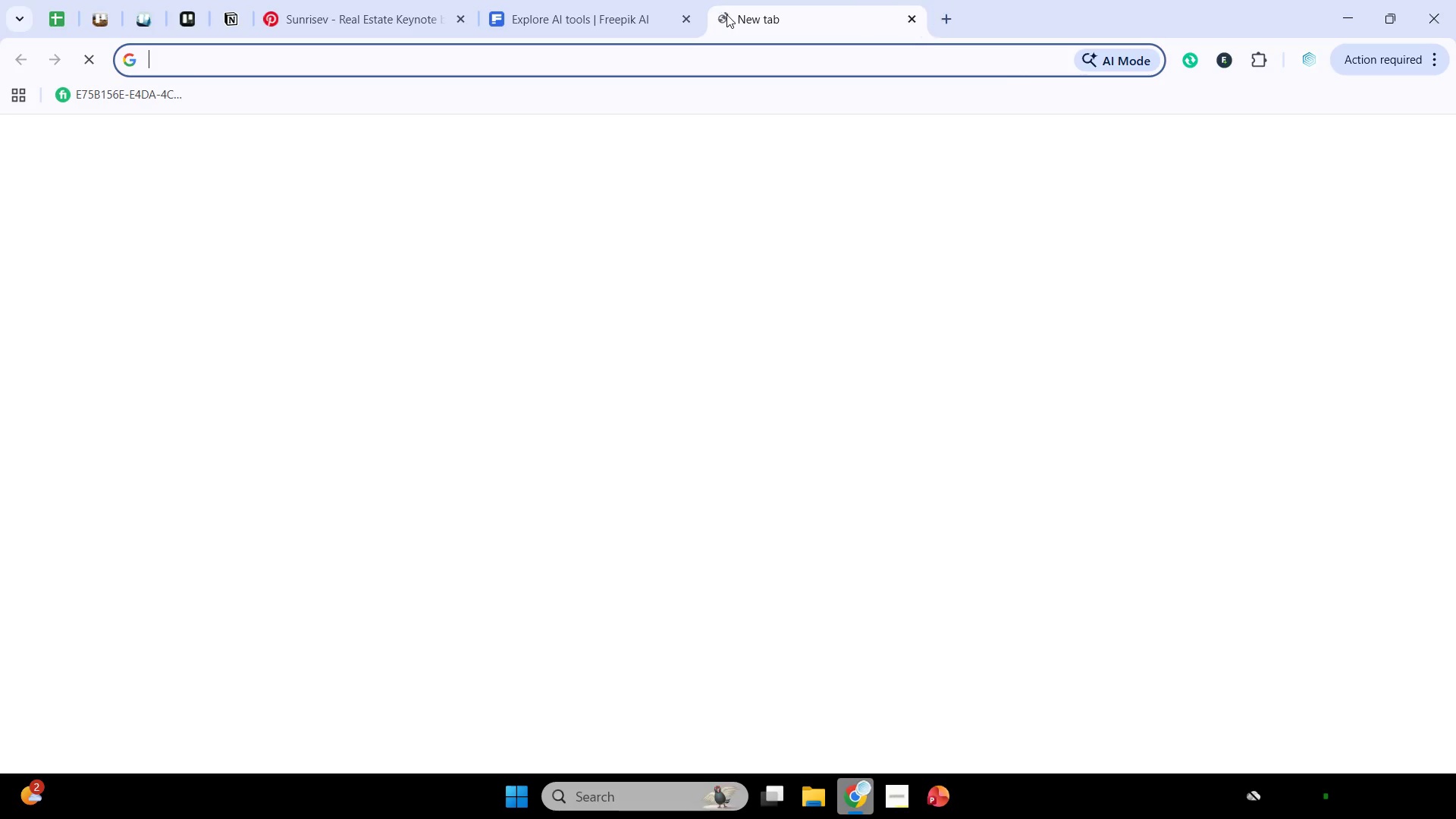 
type(chat)
 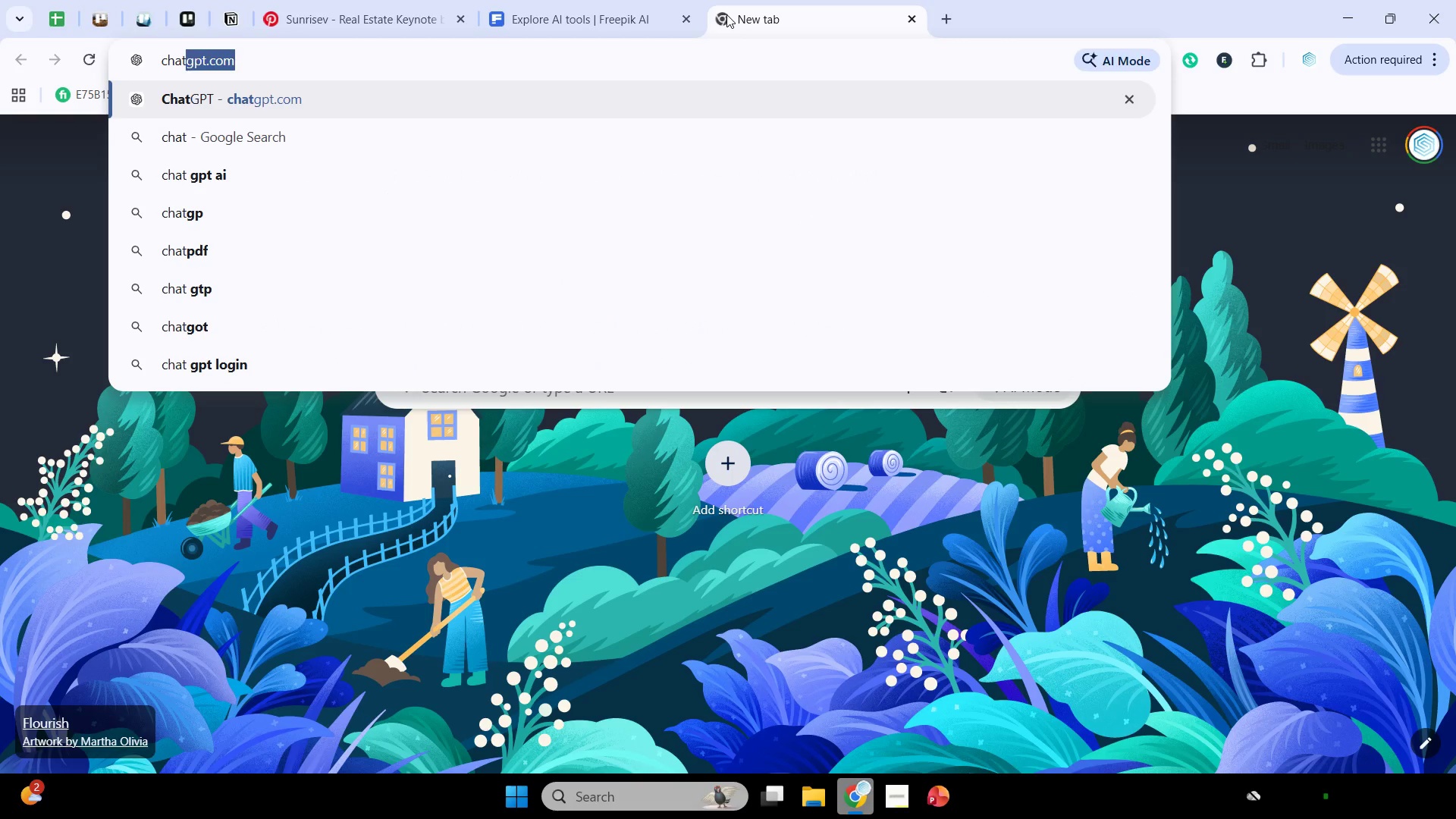 
key(Enter)
 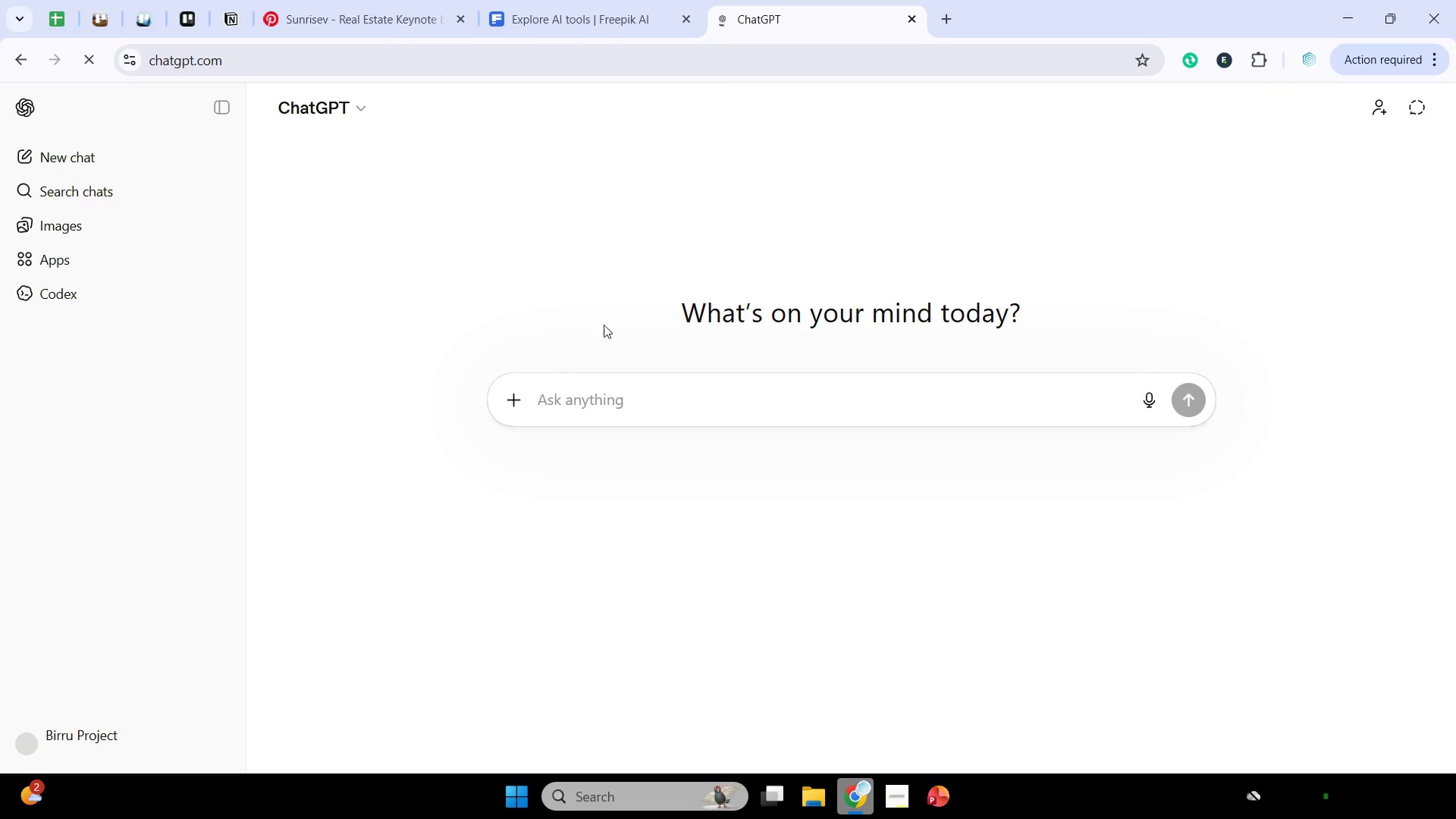 
wait(10.5)
 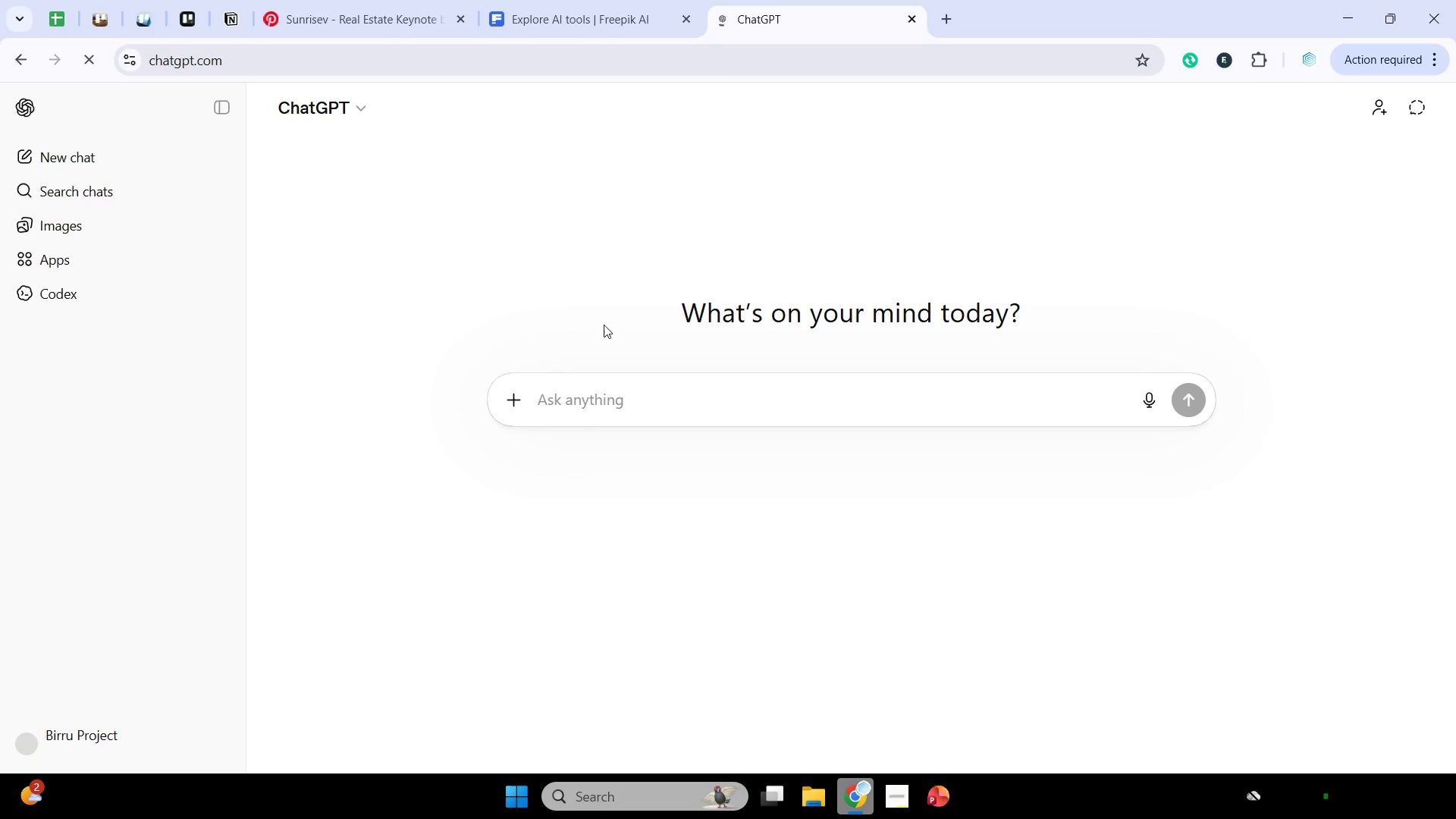 
left_click([123, 163])
 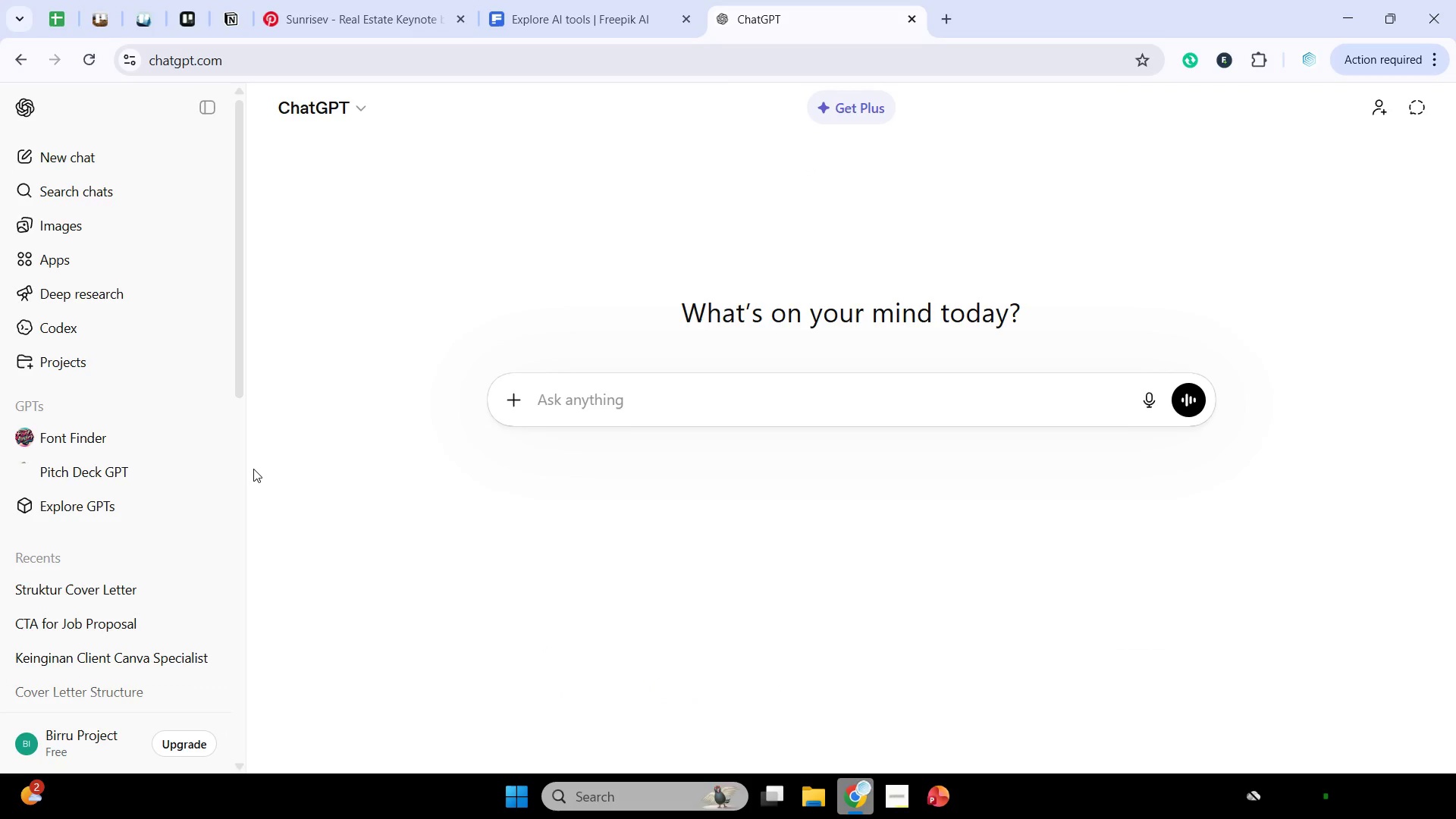 
left_click([749, 405])
 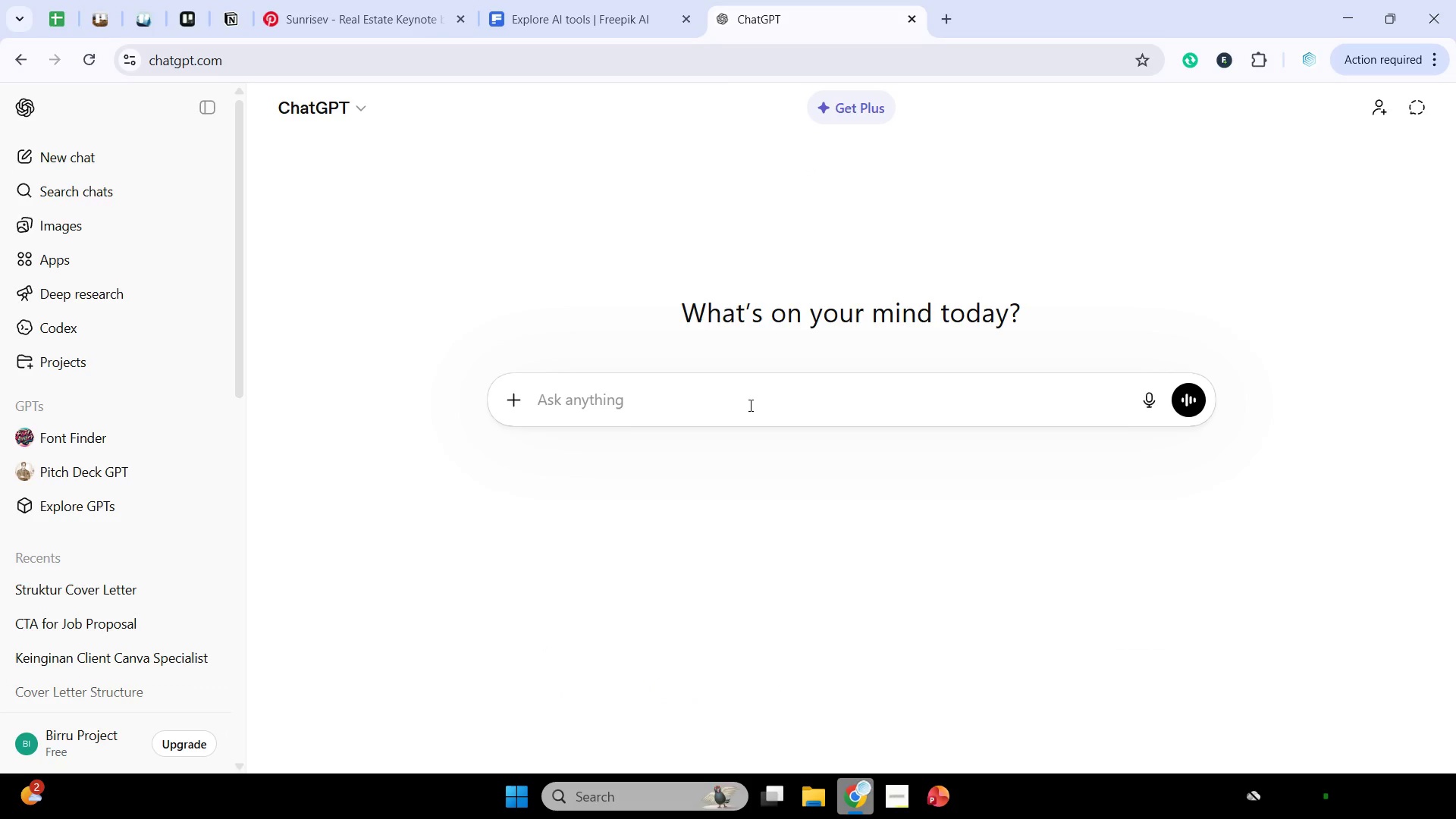 
key(Control+V)
 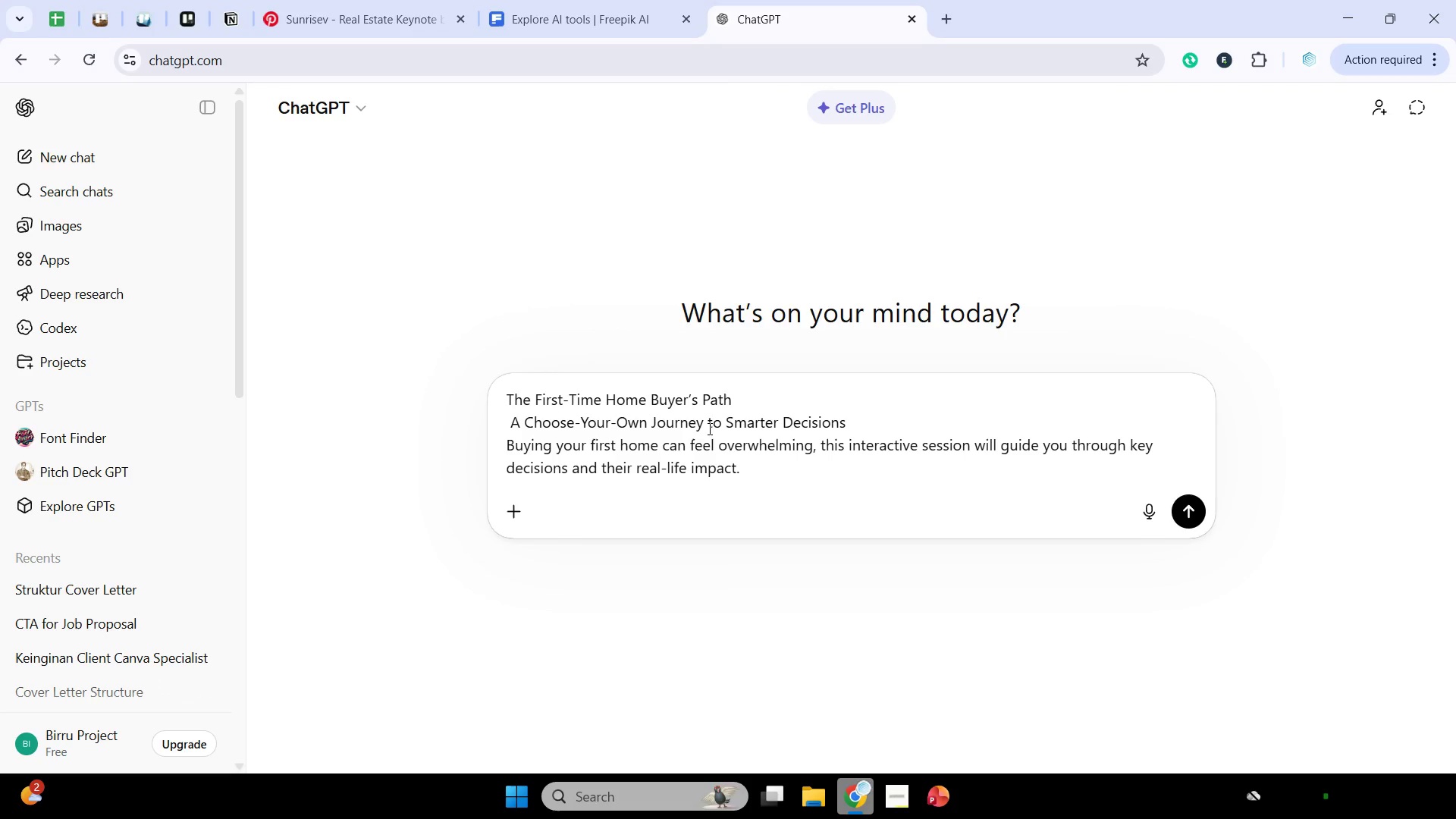 
key(Shift+Enter)
 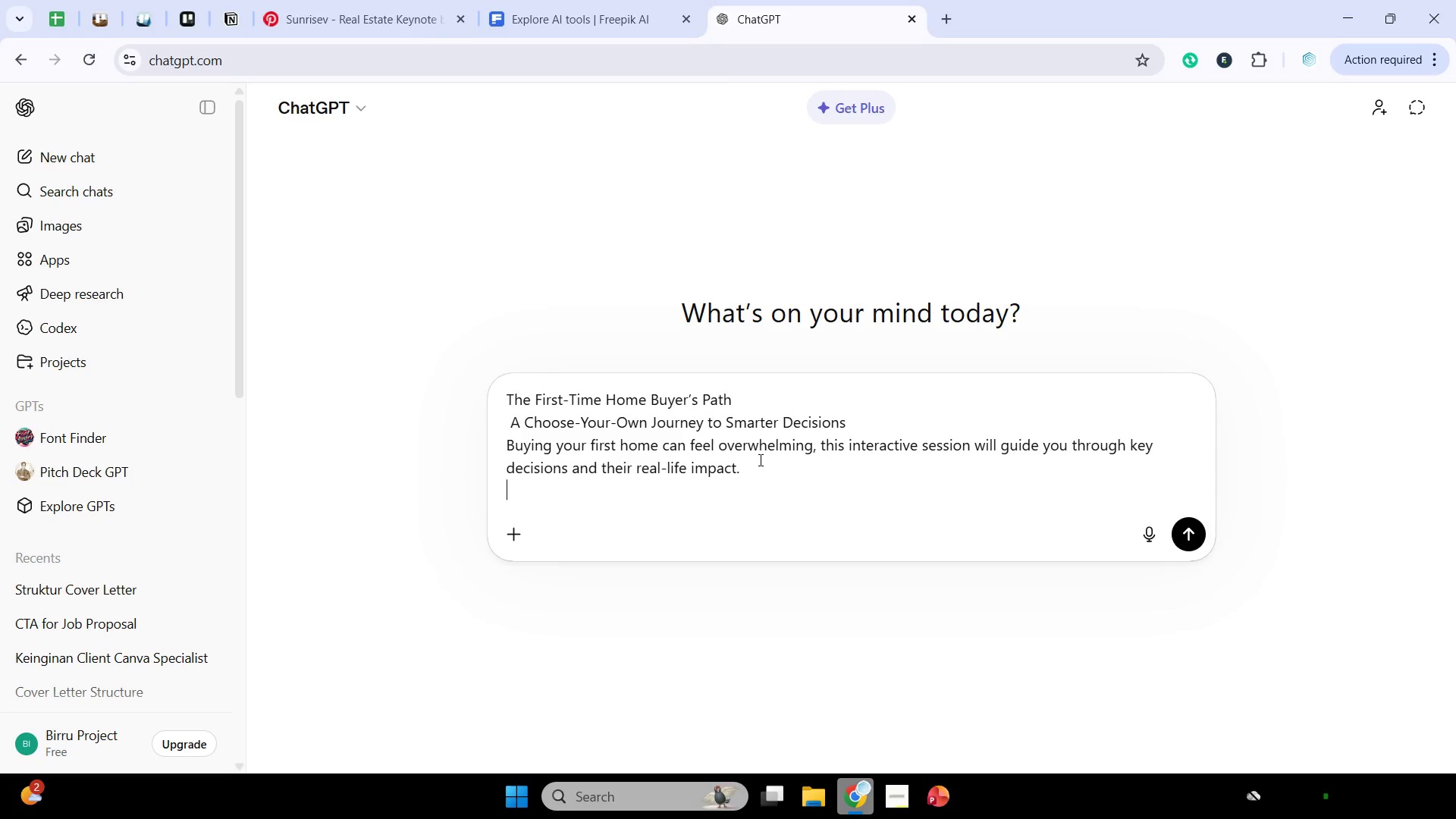 
key(Shift+Enter)
 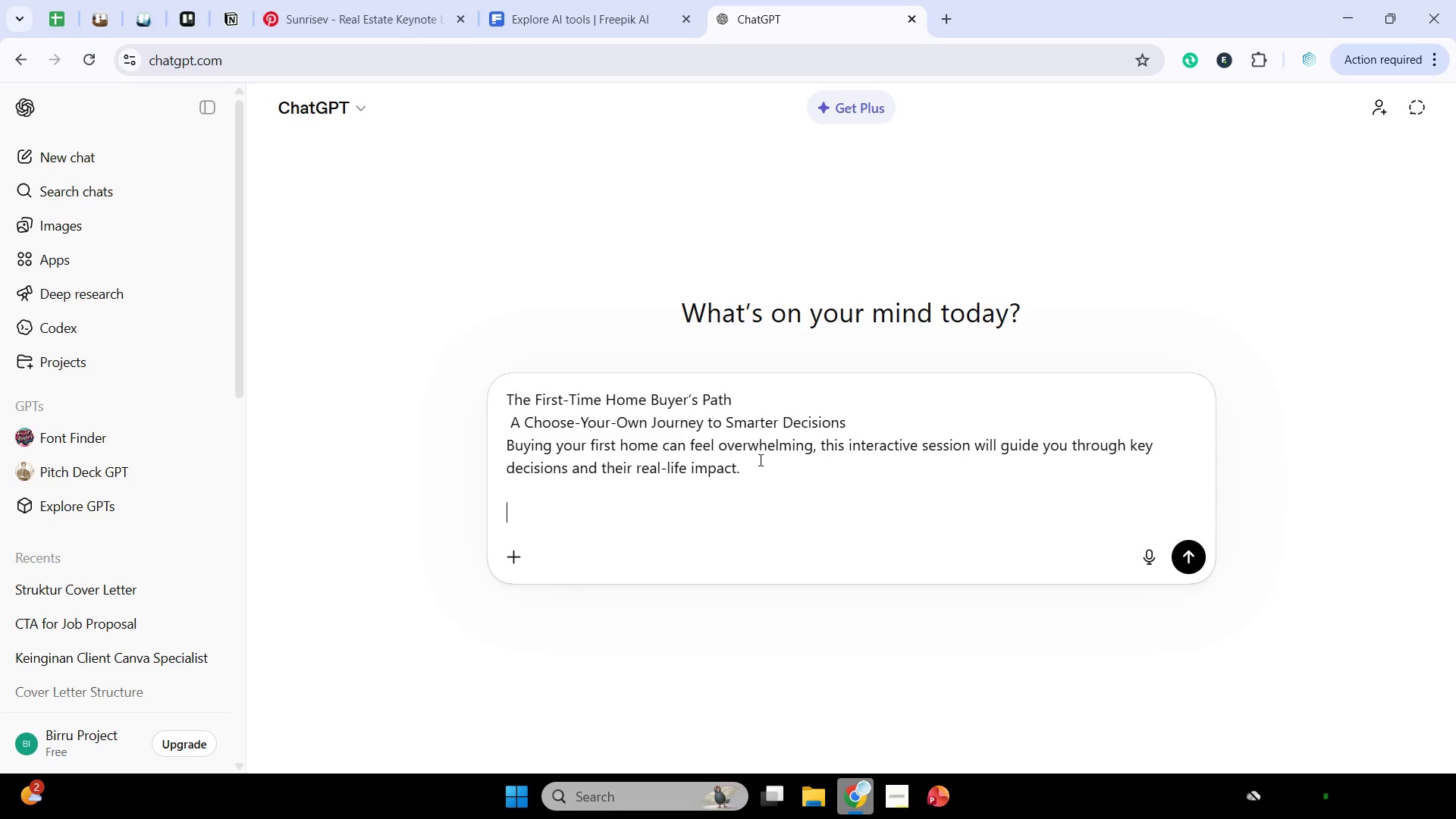 
type(make a prompt of)
key(Backspace)
key(Backspace)
type(fro)
key(Backspace)
key(Backspace)
type(or me to generate a picture do)
key(Backspace)
key(Backspace)
type(for a cover presentation slides, it's kind of real estate )
 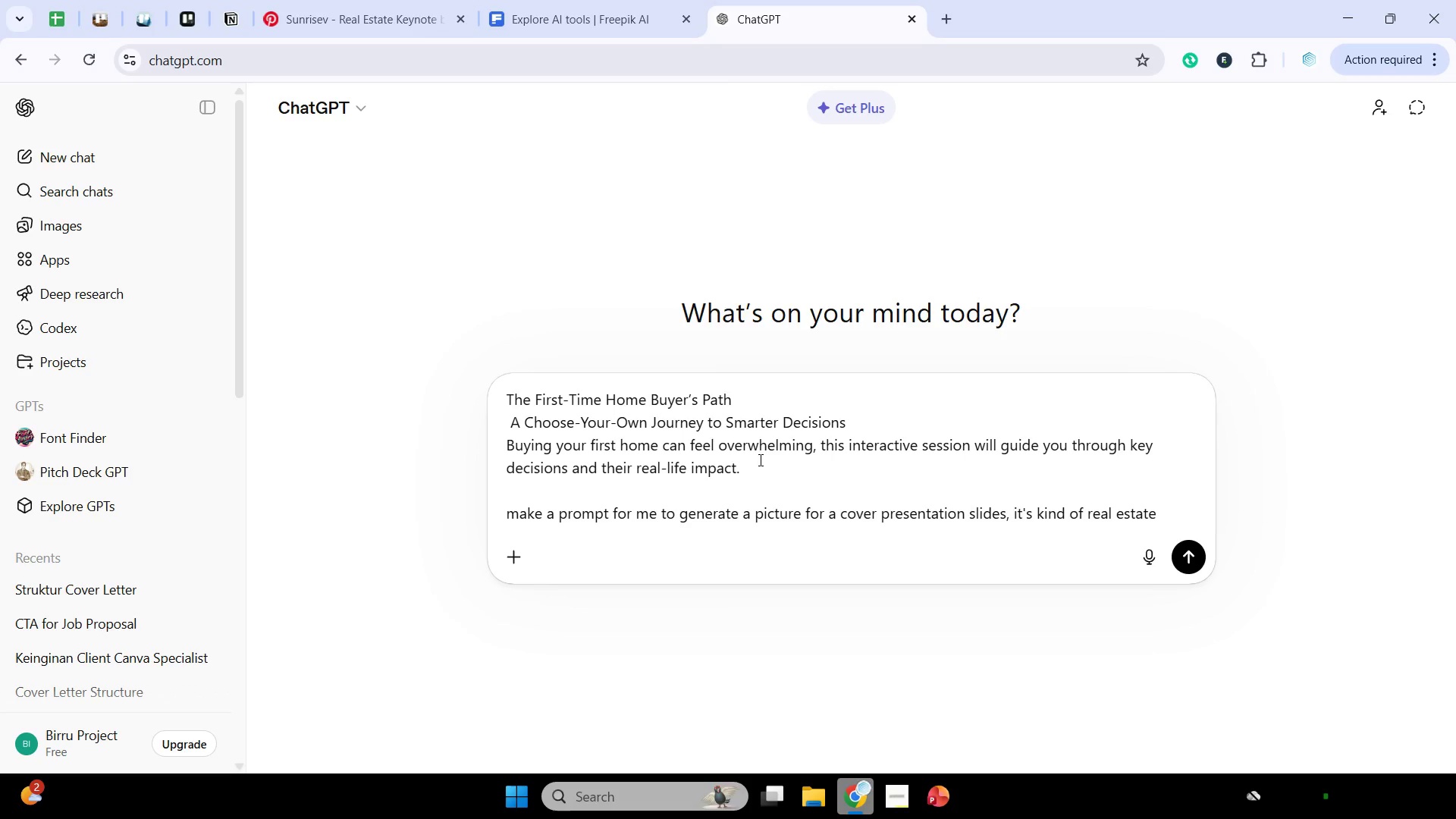 
key(Enter)
 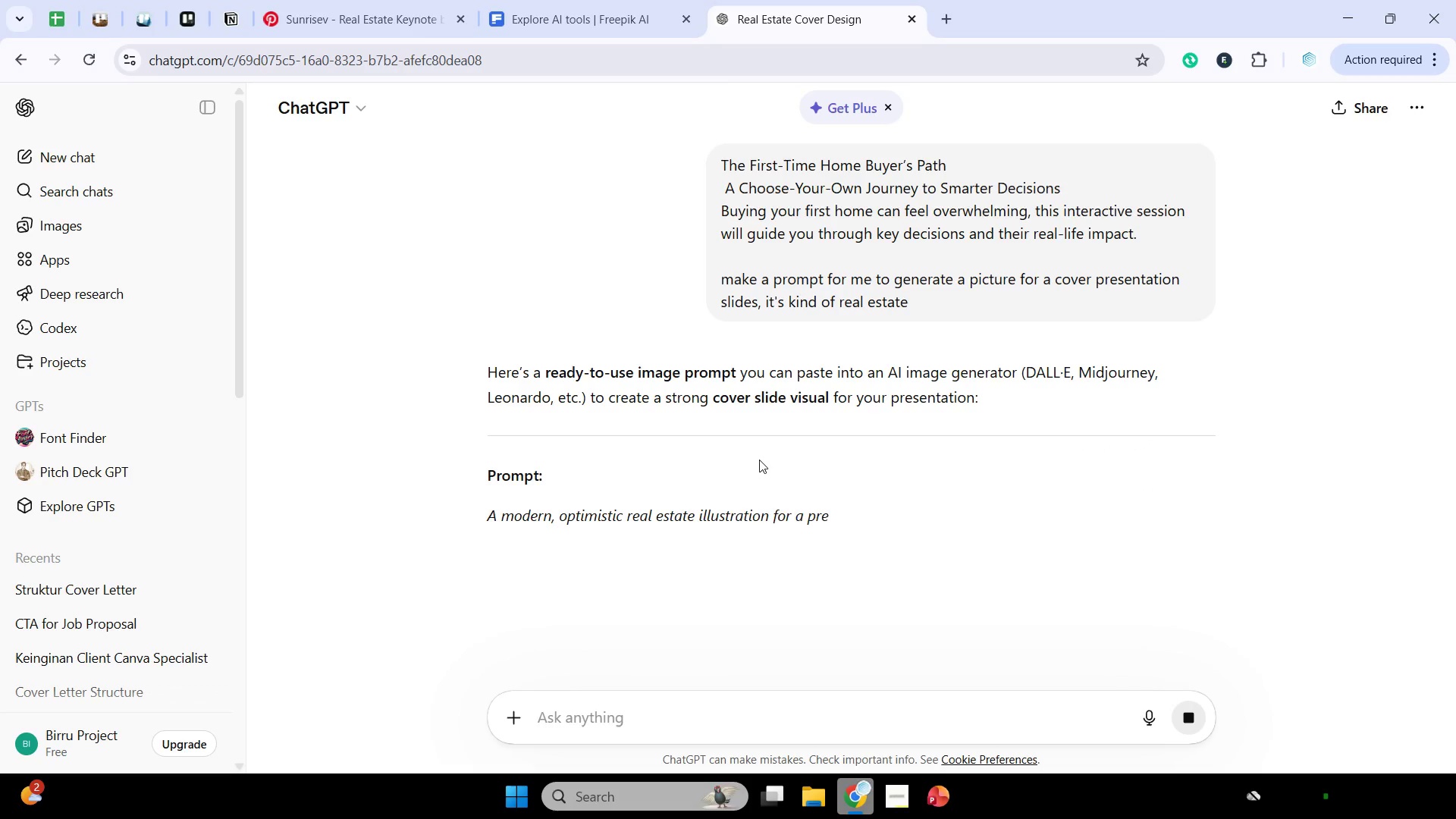 
scroll: coordinate [497, 470], scroll_direction: down, amount: 7.0
 